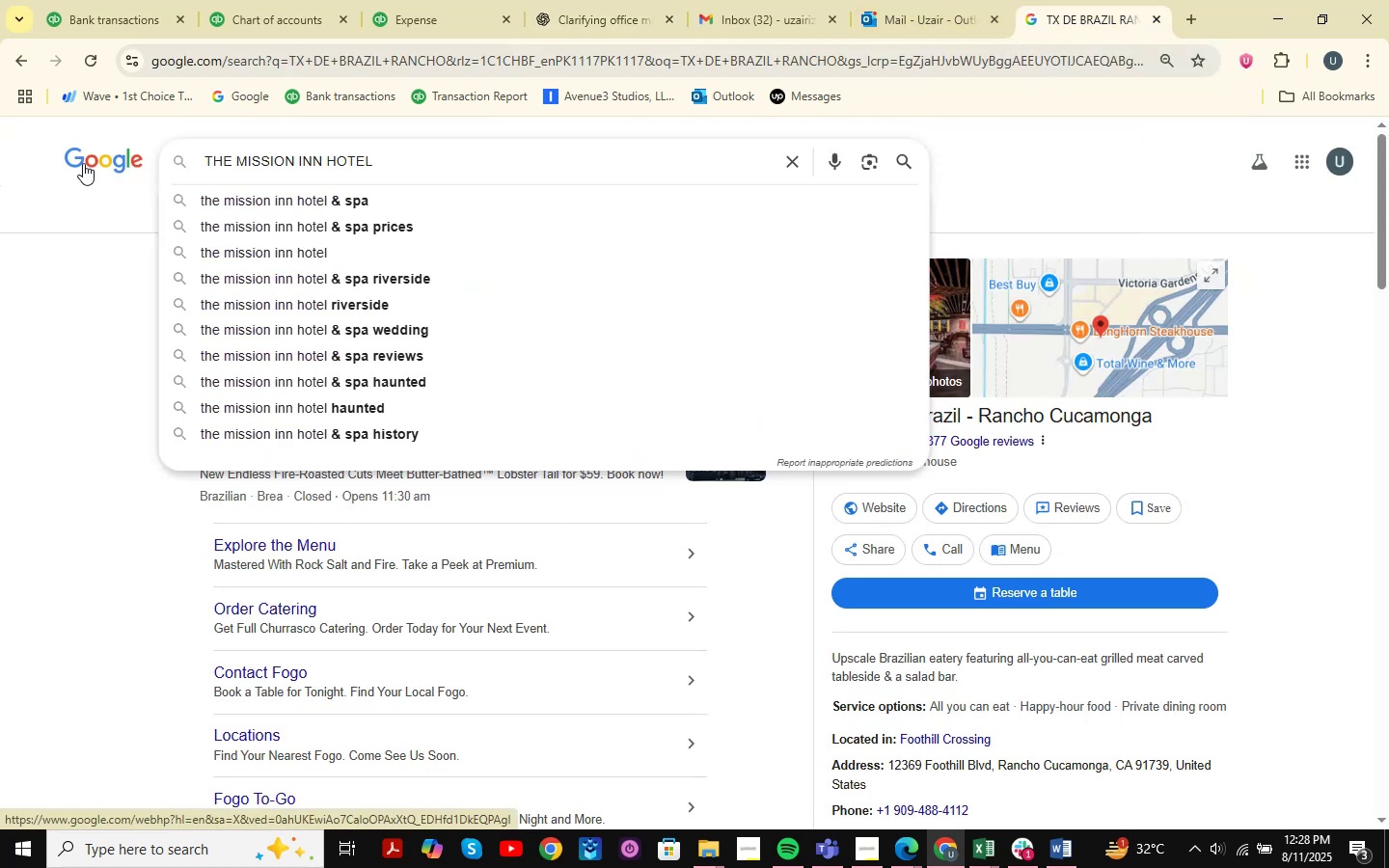 
key(NumpadEnter)
 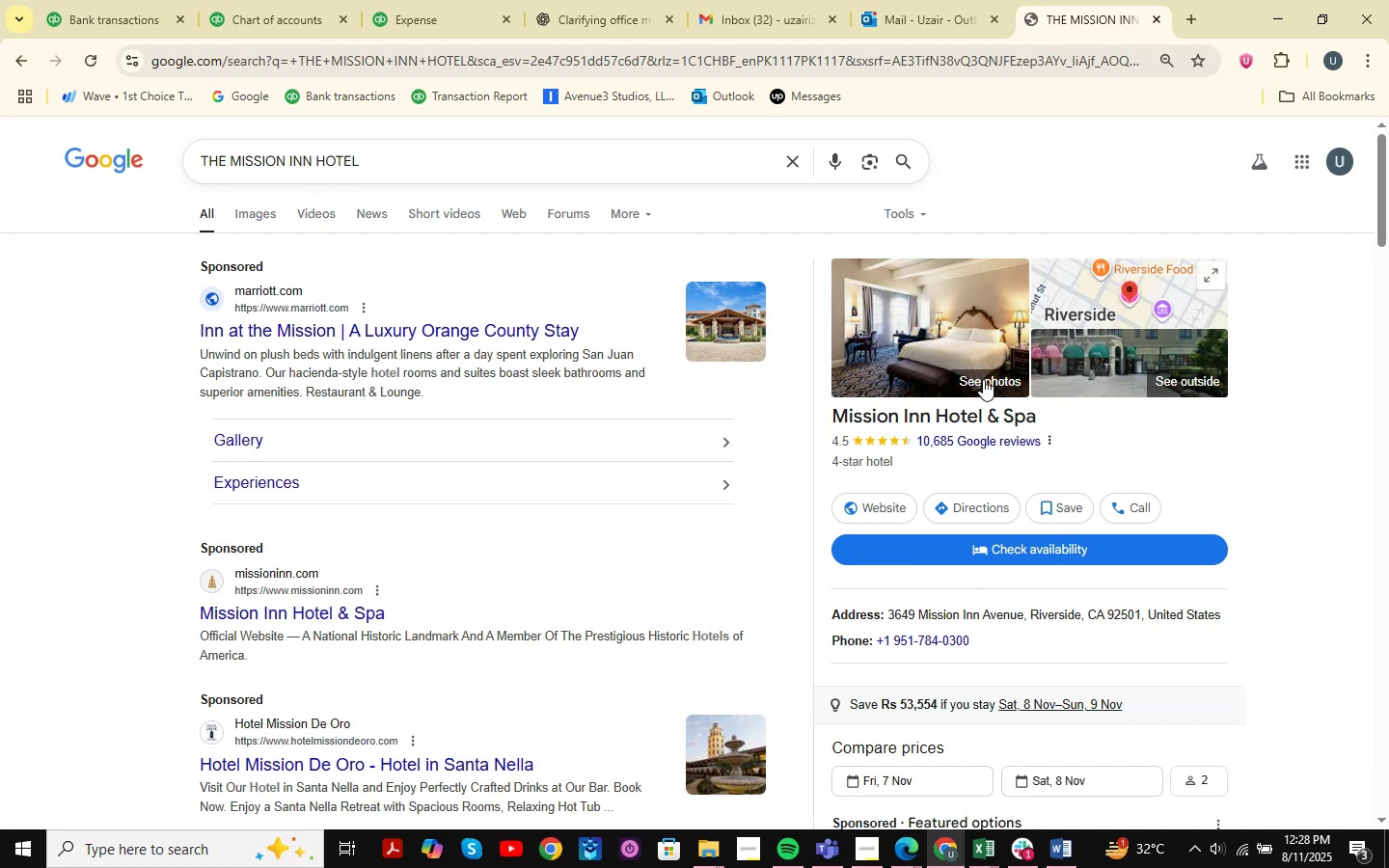 
wait(8.76)
 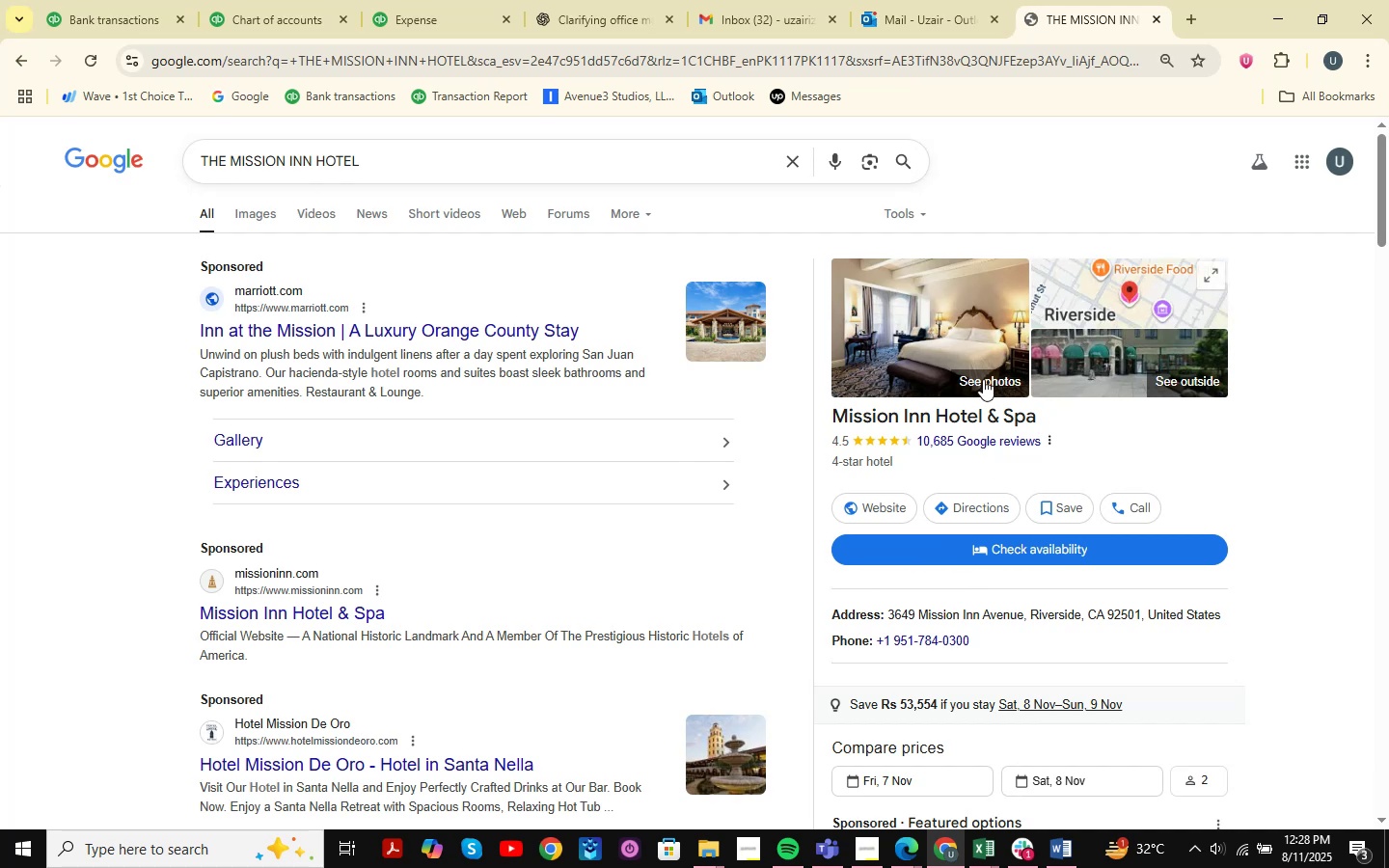 
left_click([434, 11])
 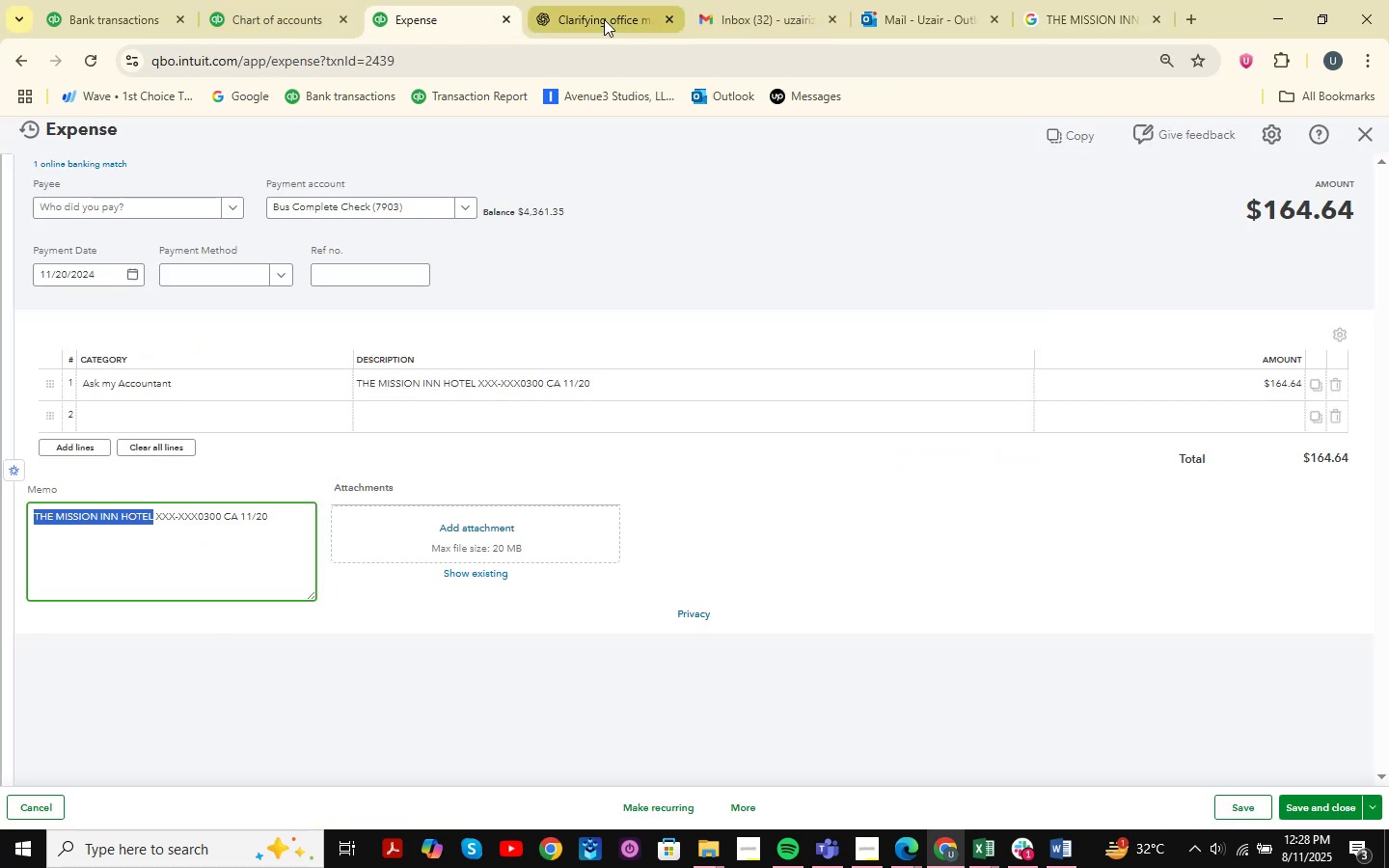 
left_click([604, 19])
 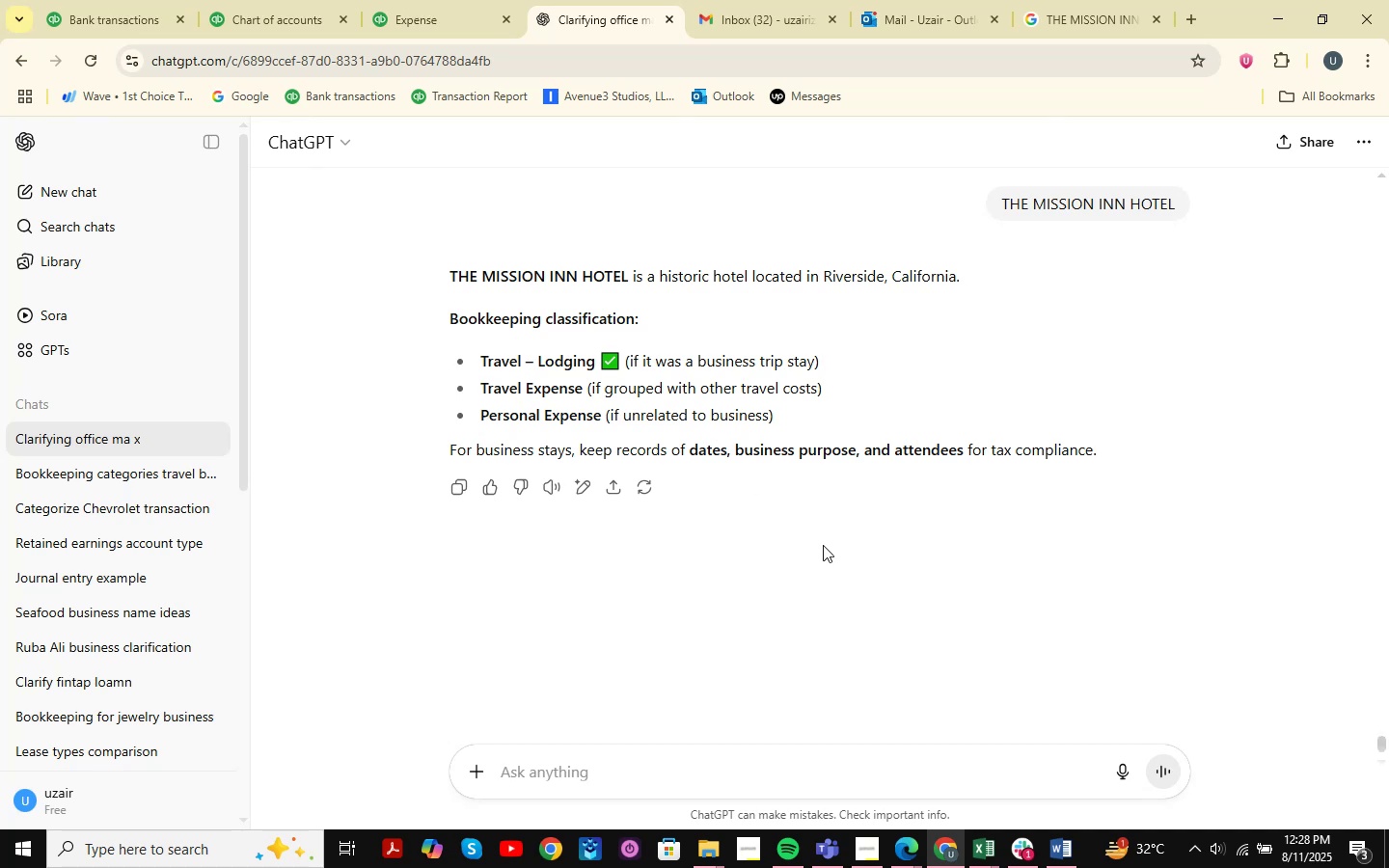 
scroll: coordinate [823, 545], scroll_direction: down, amount: 2.0
 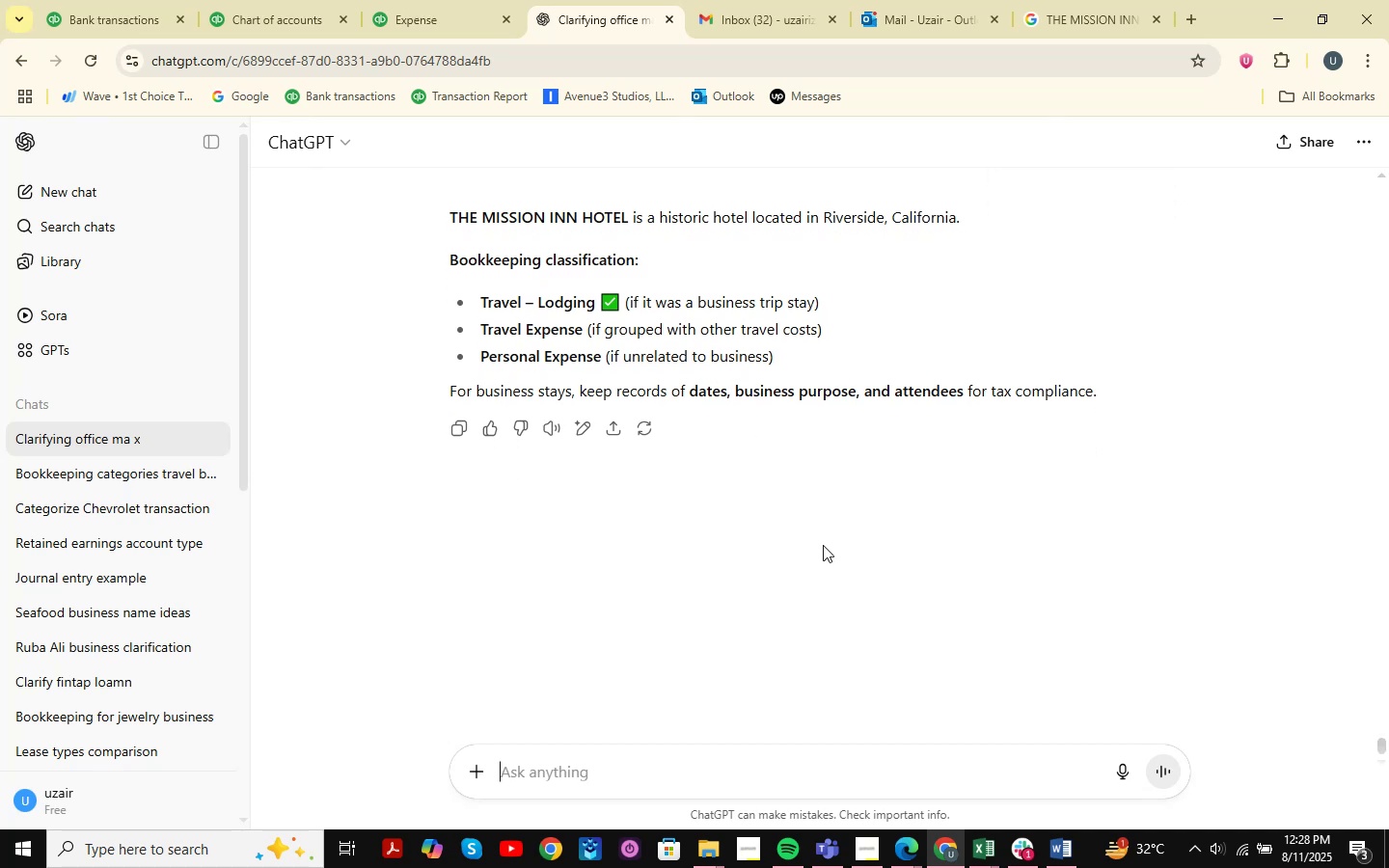 
scroll: coordinate [823, 545], scroll_direction: up, amount: 1.0
 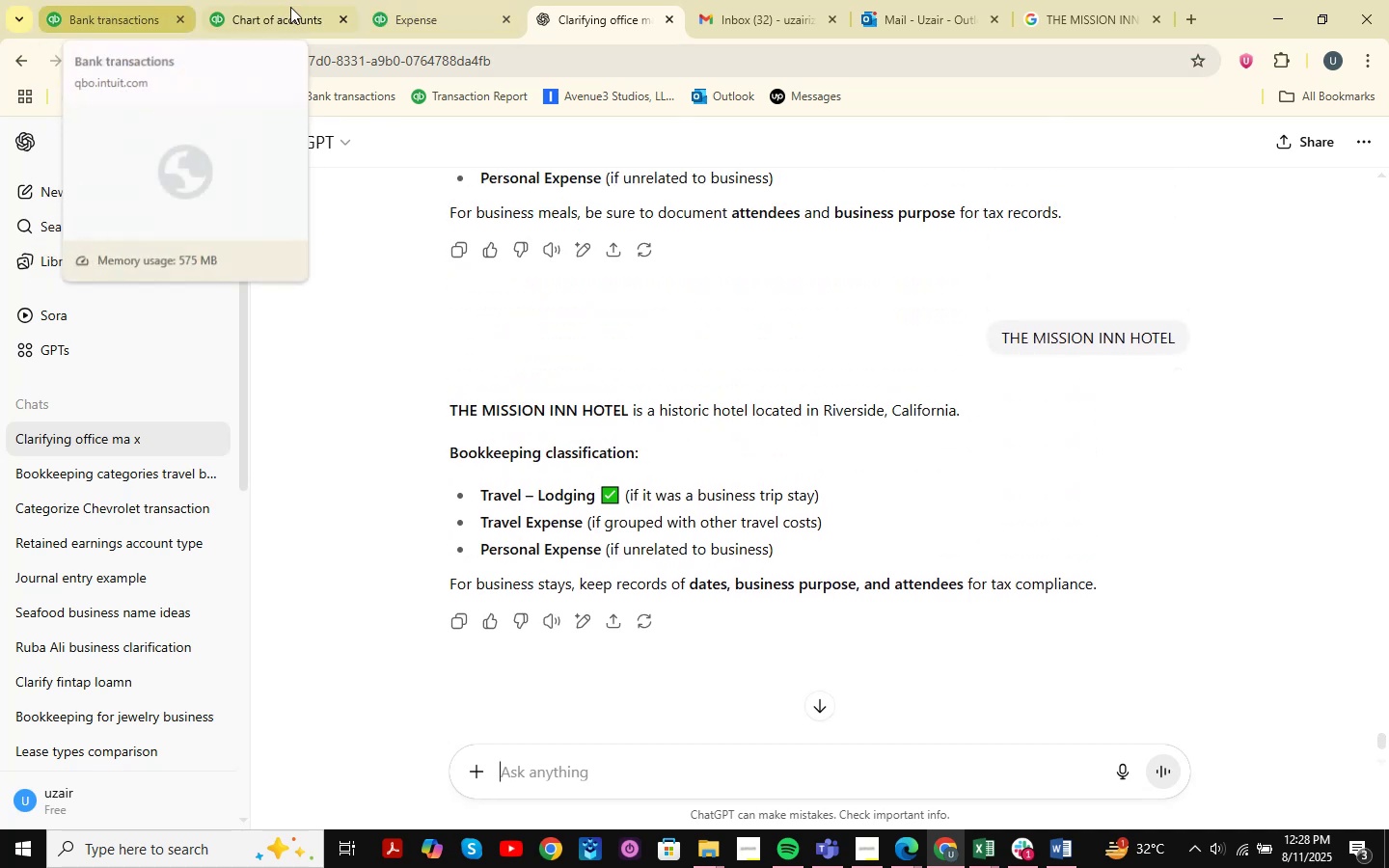 
left_click([391, 5])
 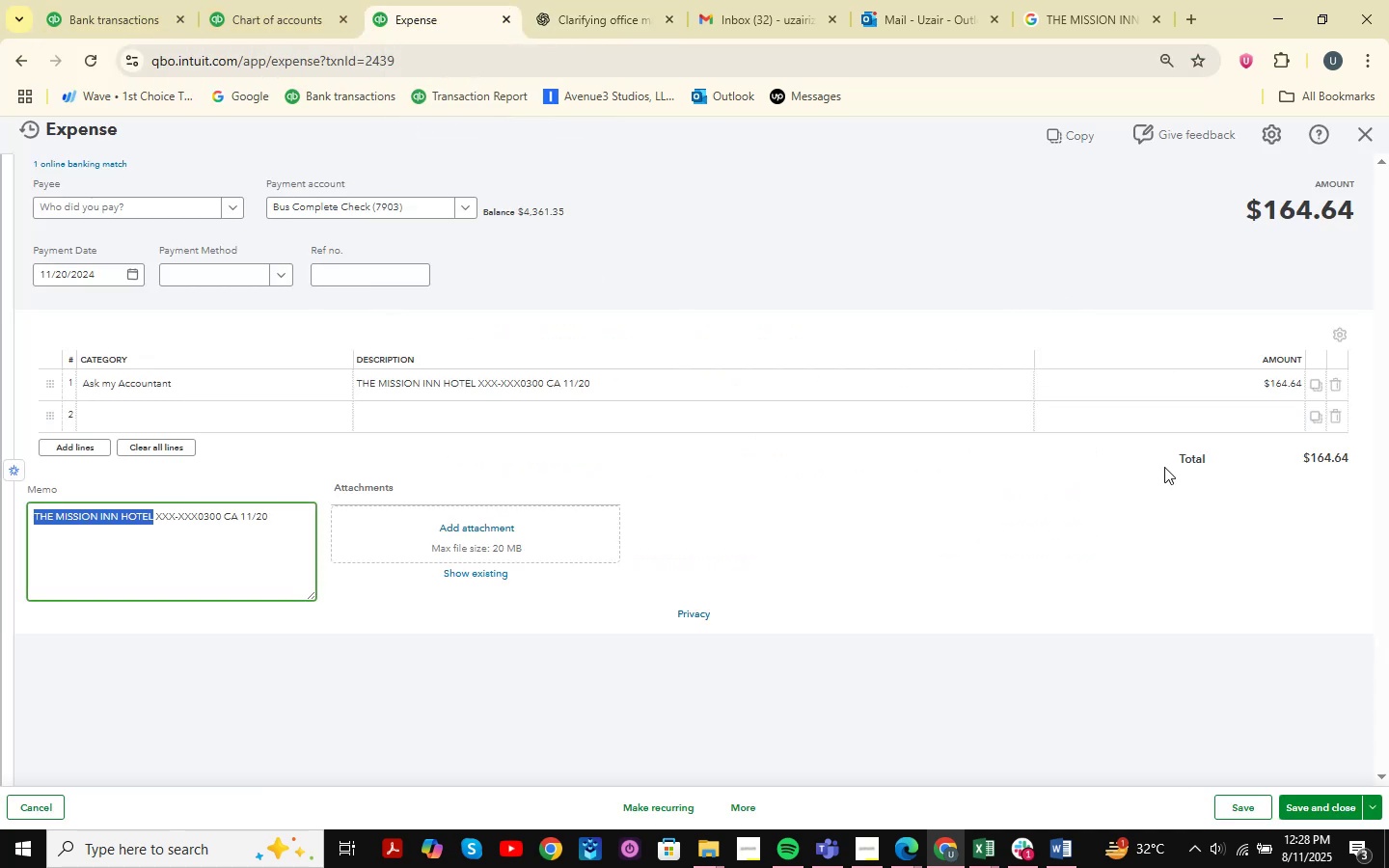 
scroll: coordinate [796, 566], scroll_direction: up, amount: 5.0
 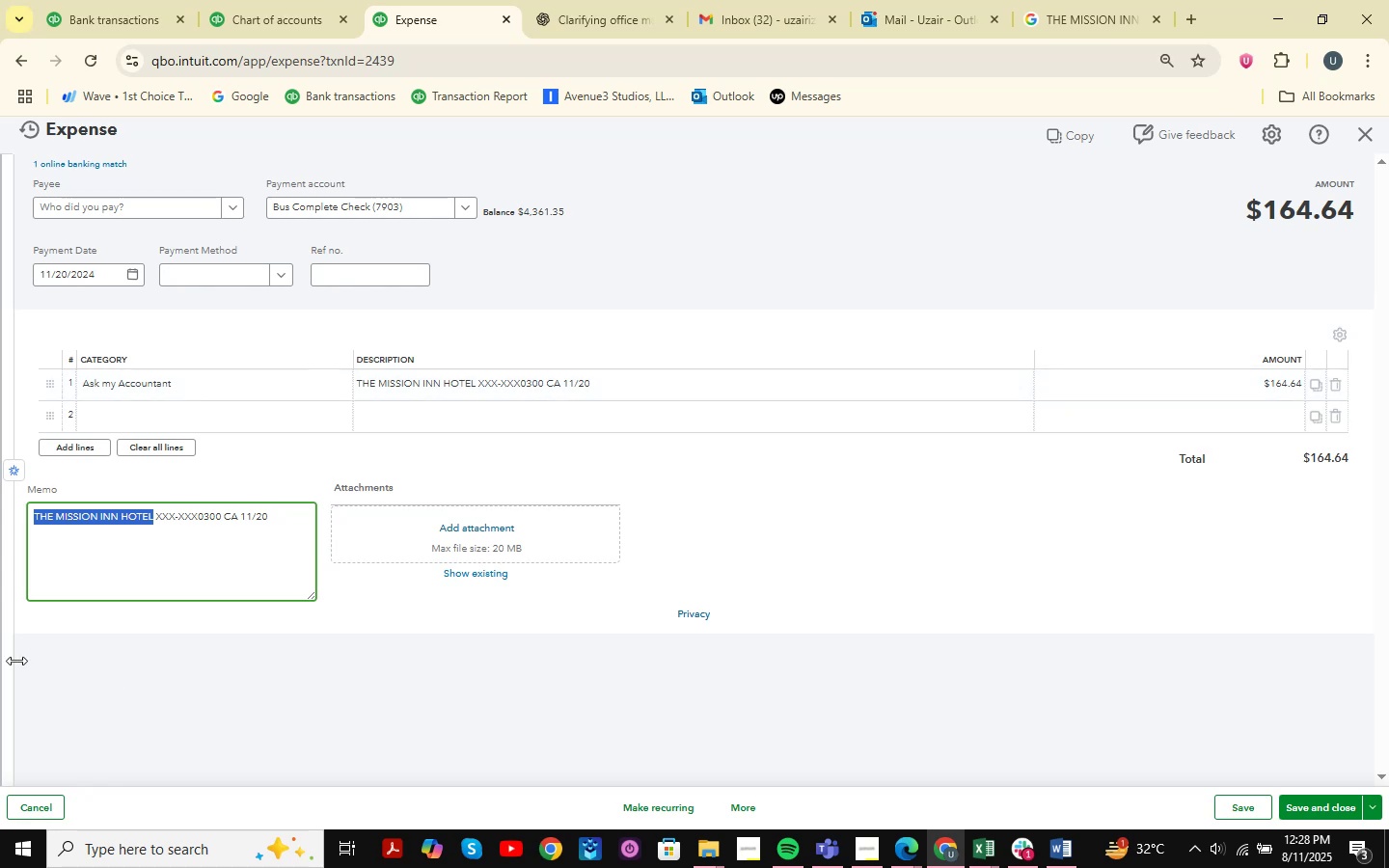 
wait(15.47)
 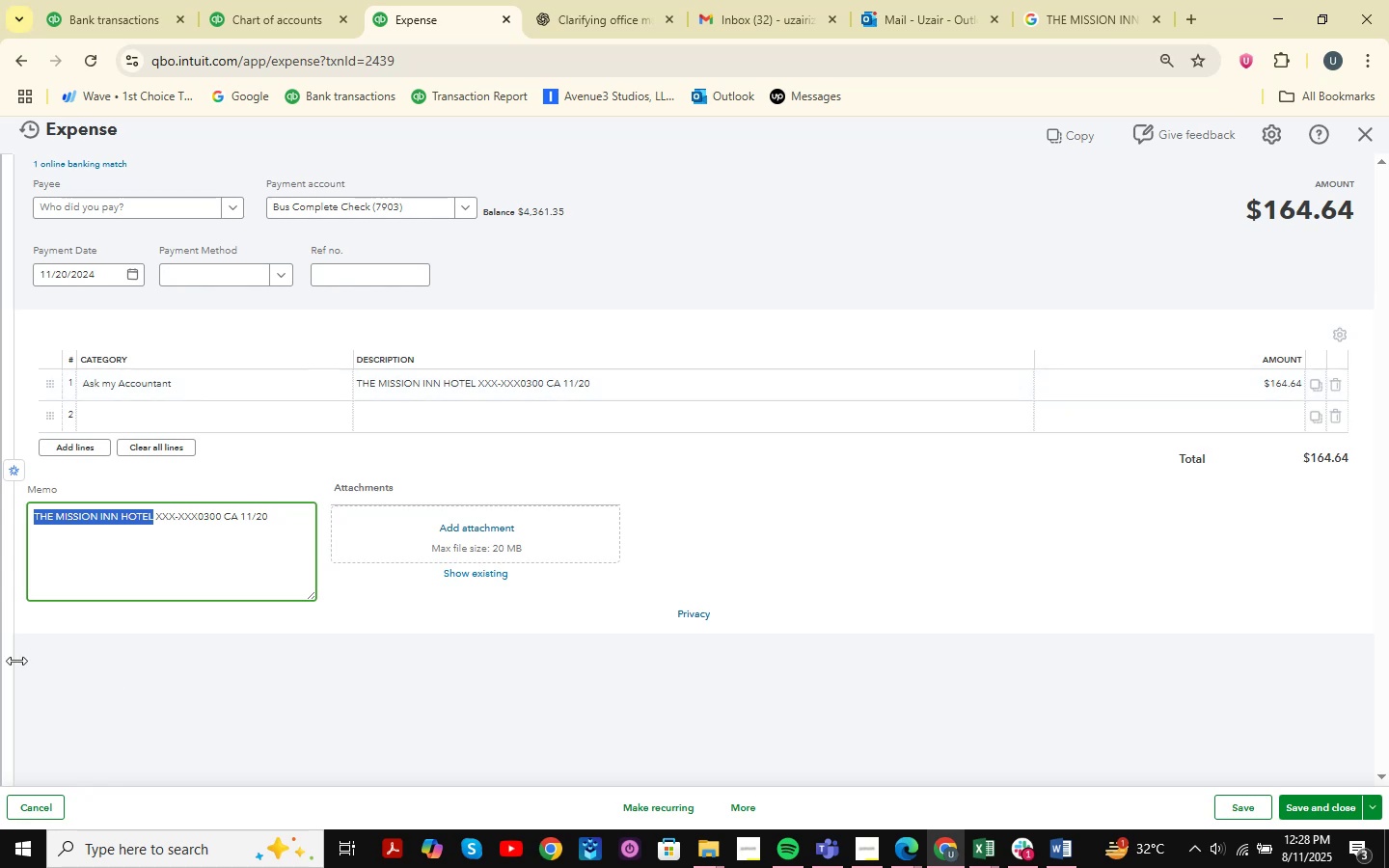 
left_click([169, 548])
 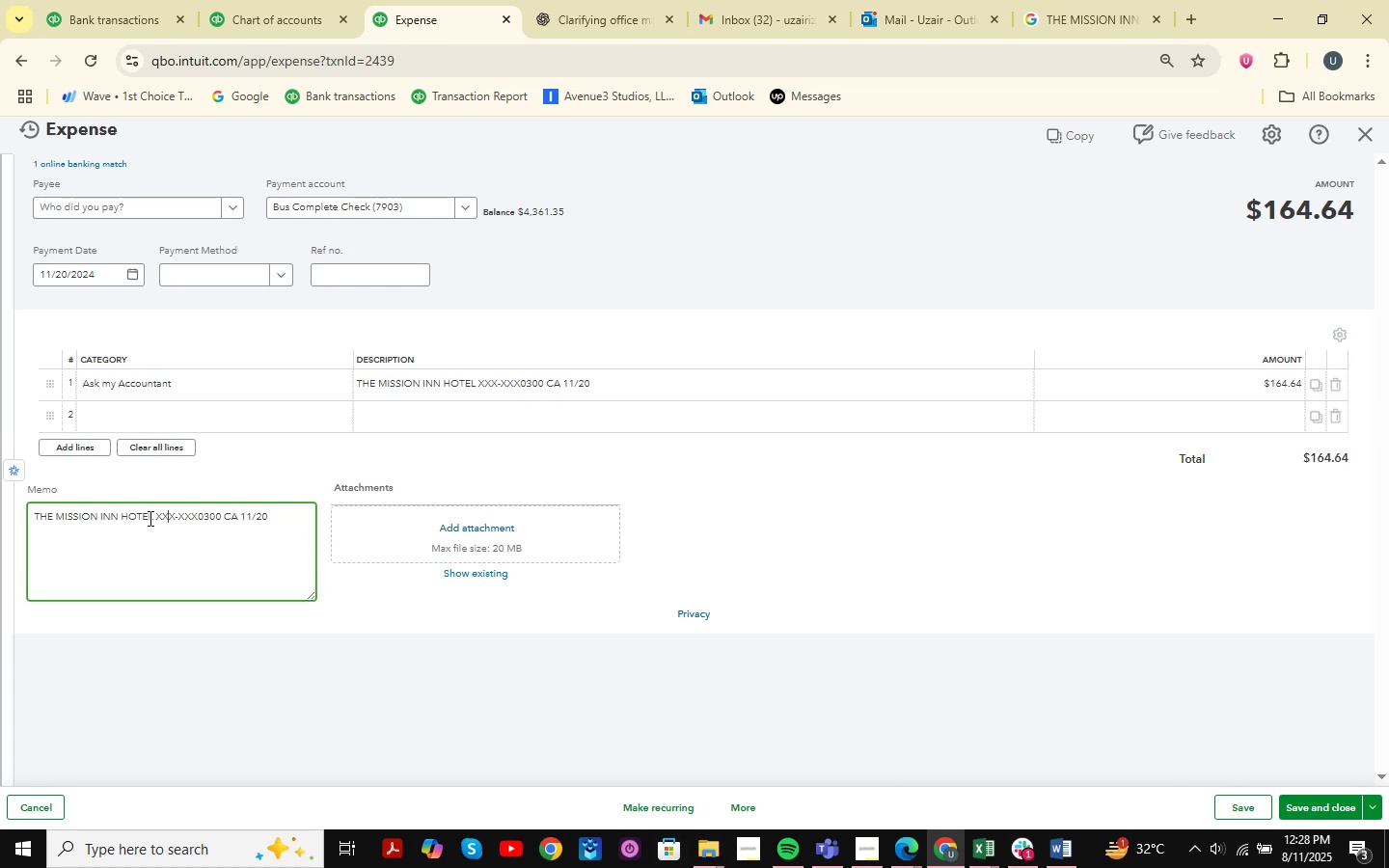 
left_click_drag(start_coordinate=[151, 523], to_coordinate=[49, 518])
 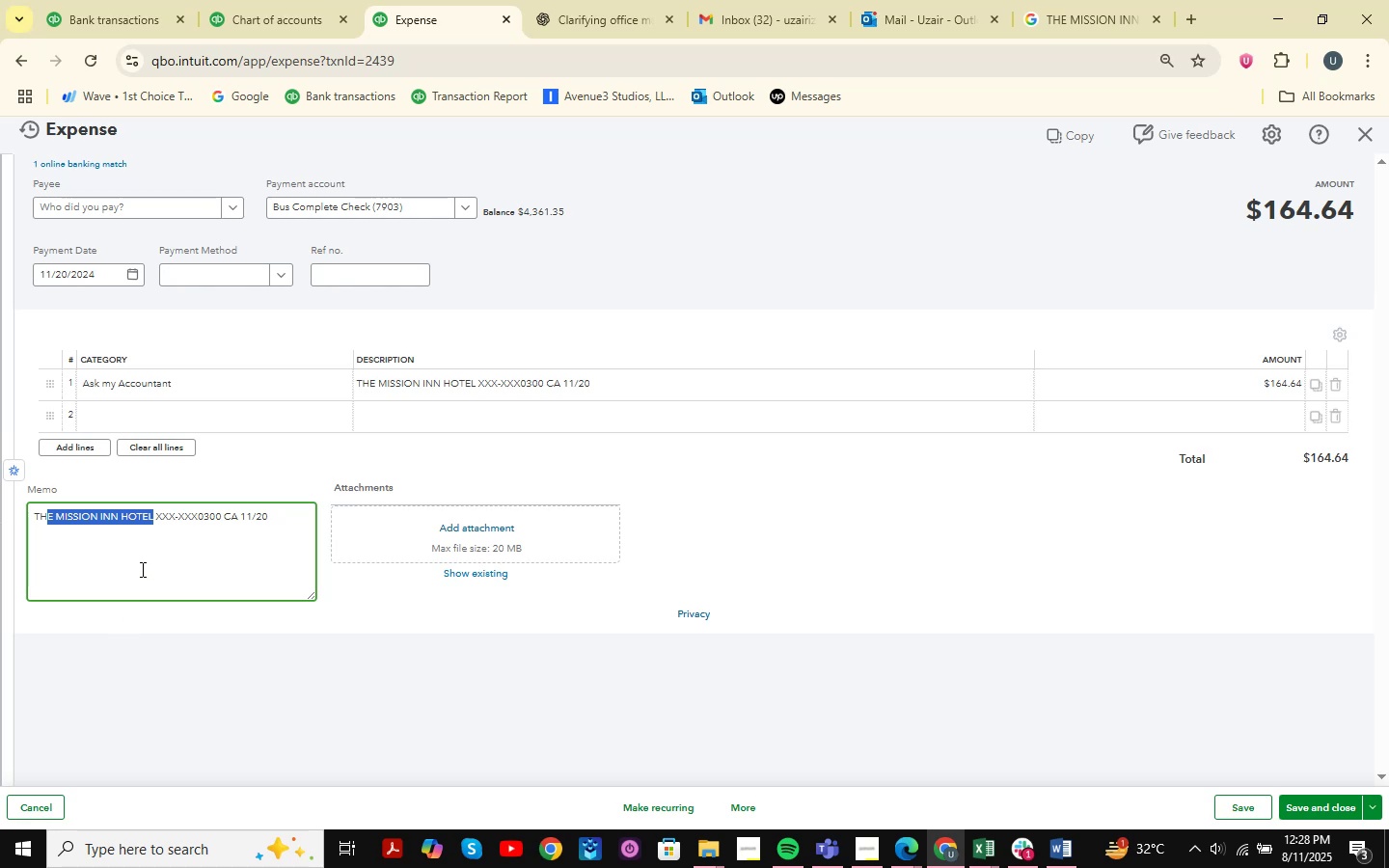 
left_click([161, 547])
 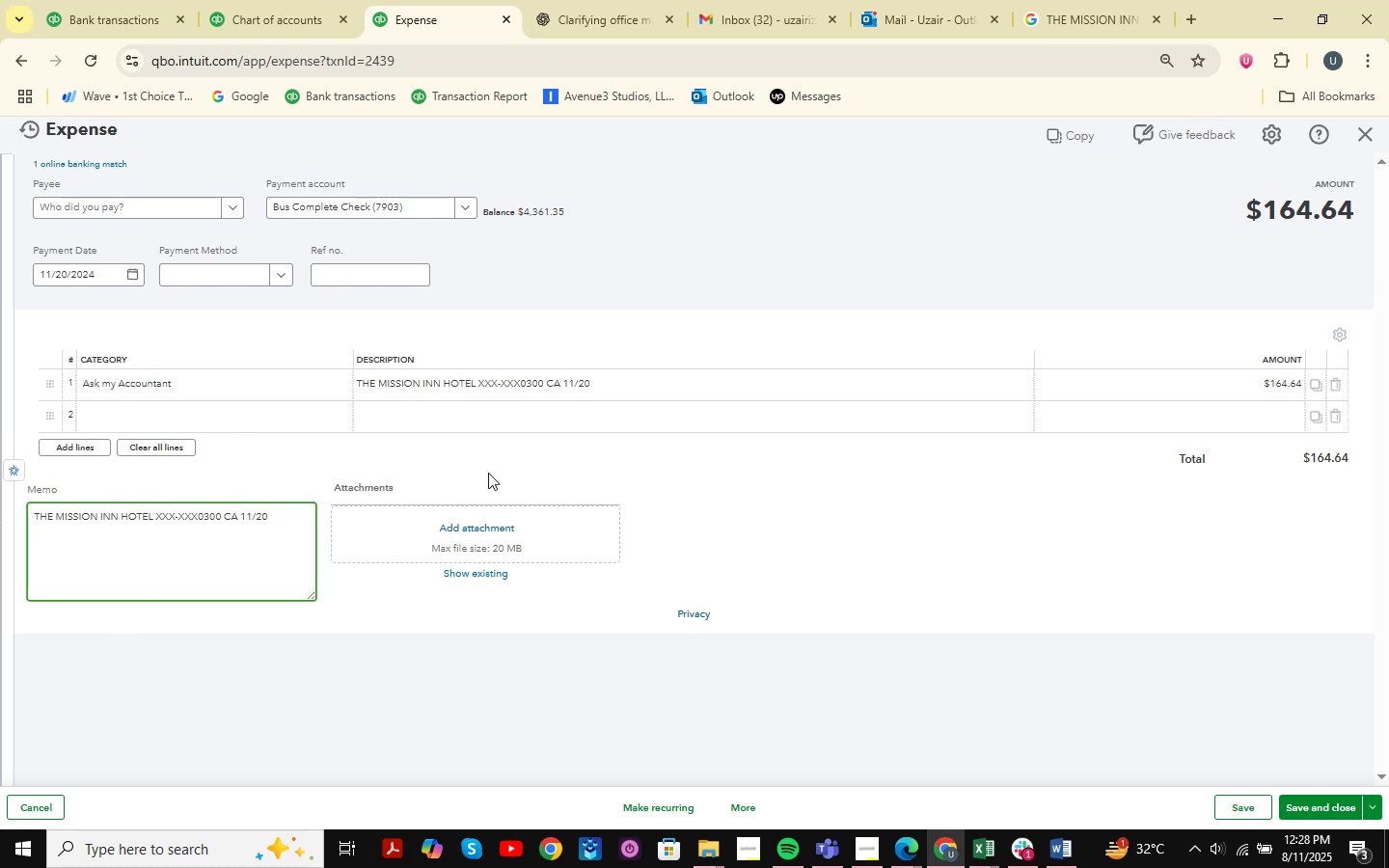 
scroll: coordinate [632, 498], scroll_direction: down, amount: 3.0
 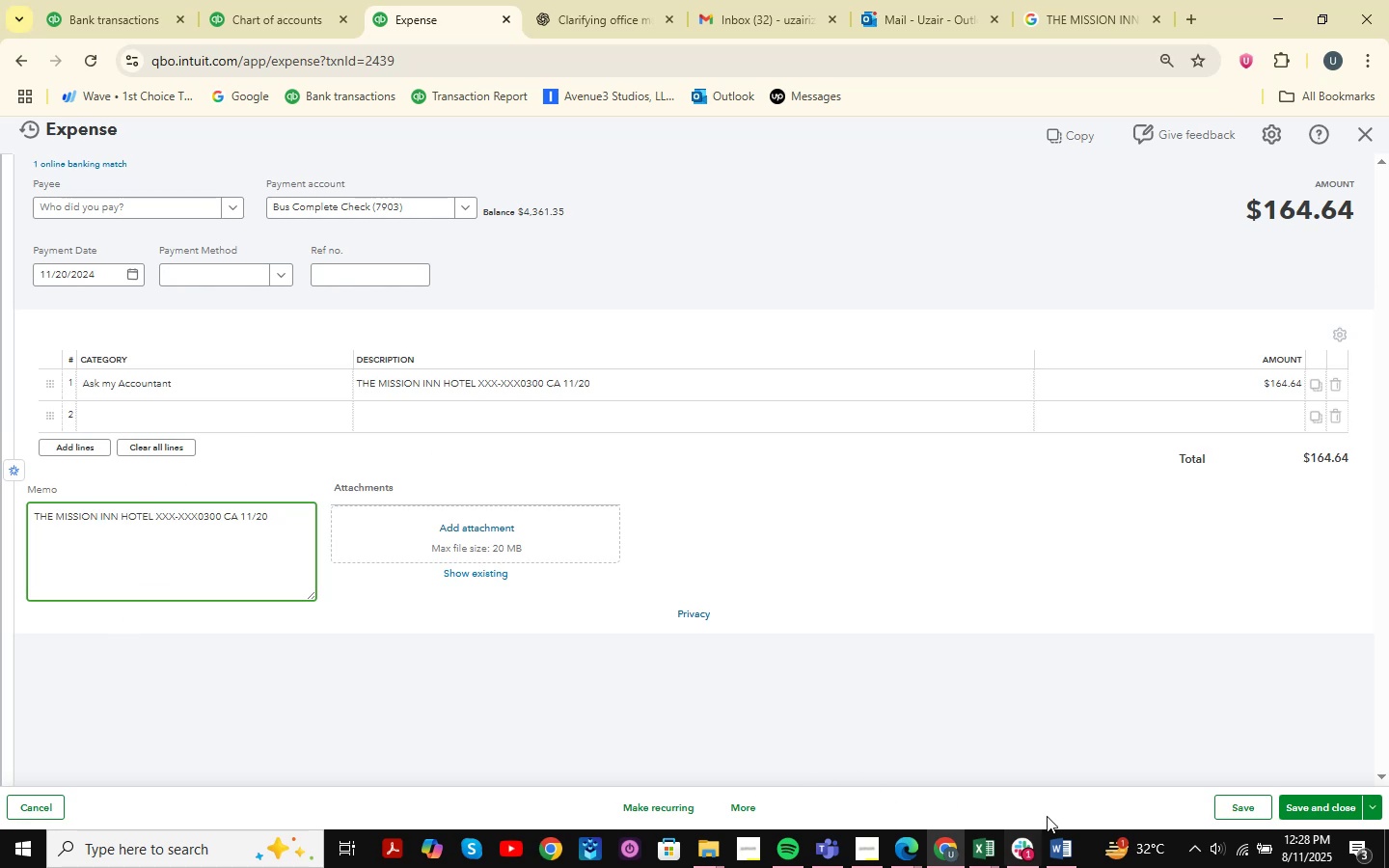 
left_click([1031, 853])
 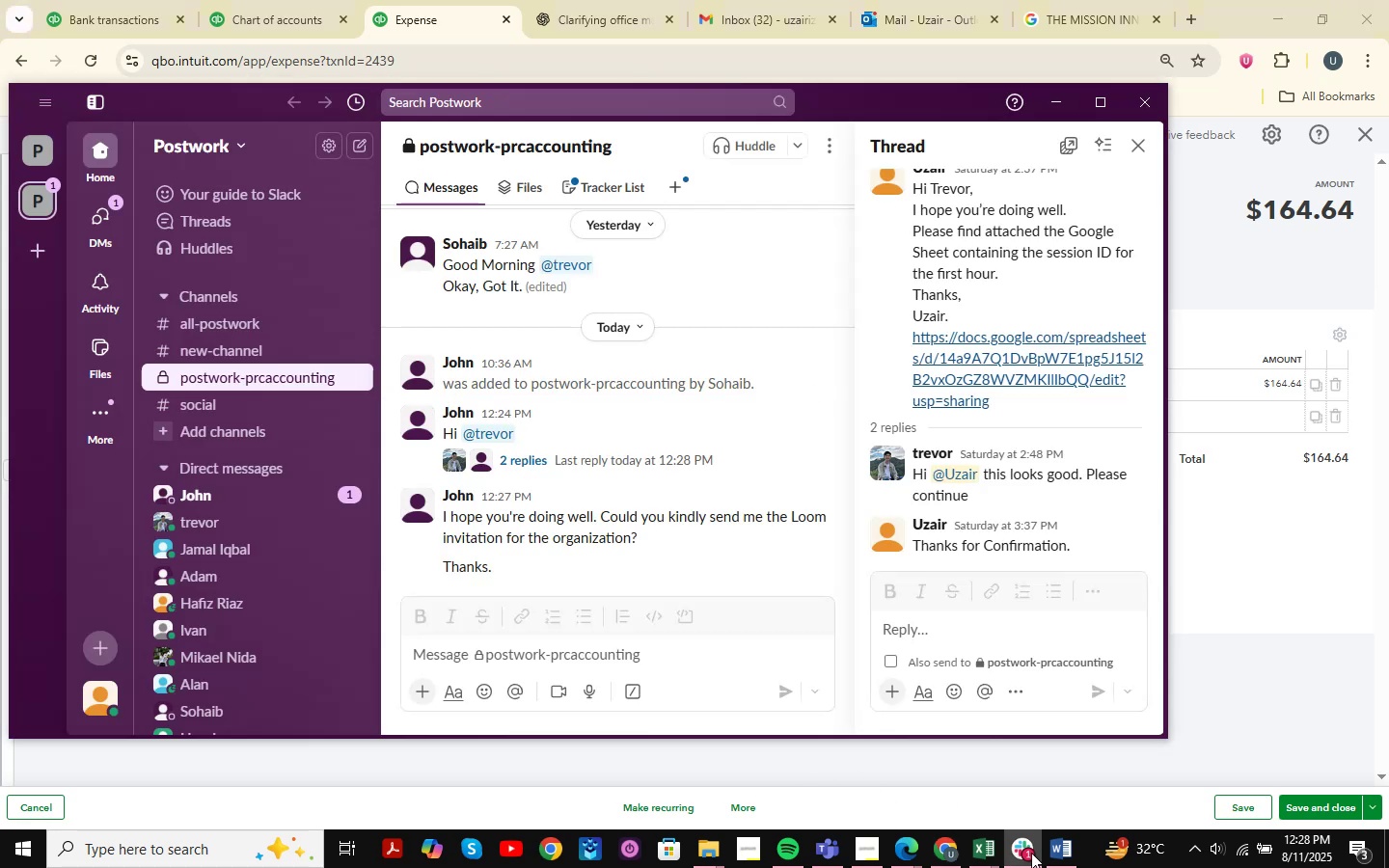 
scroll: coordinate [613, 455], scroll_direction: down, amount: 4.0
 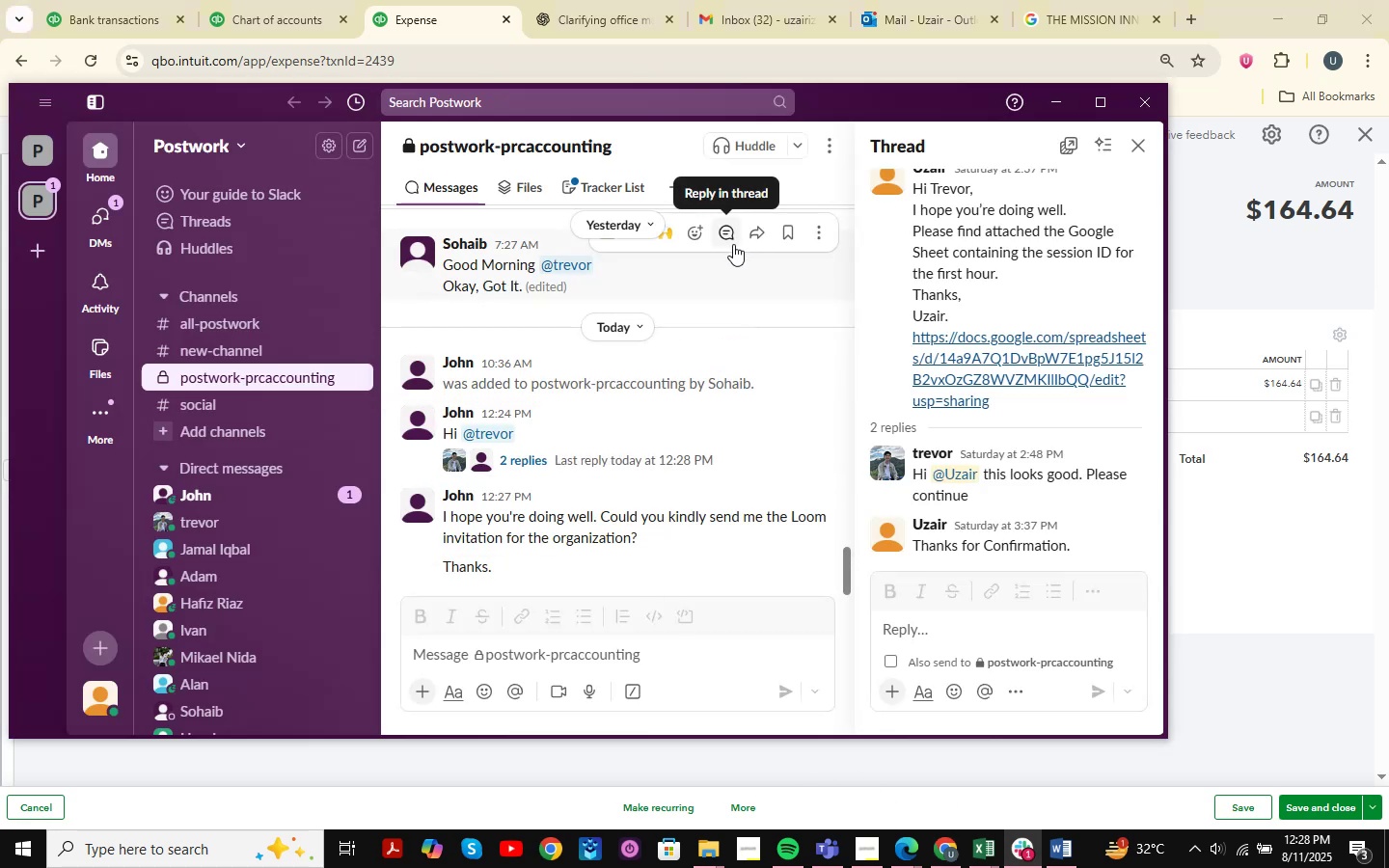 
mouse_move([732, 385])
 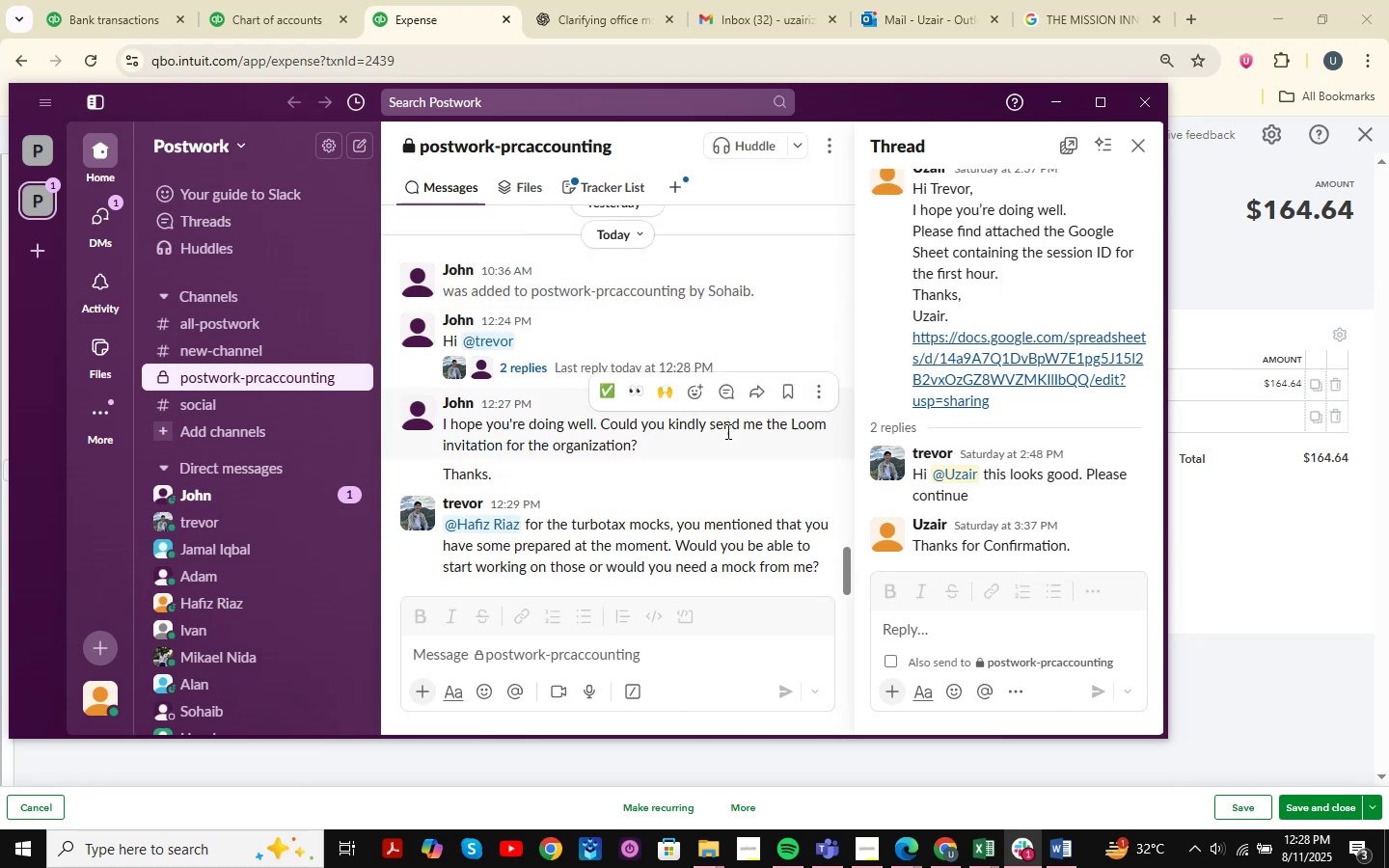 
scroll: coordinate [720, 468], scroll_direction: down, amount: 1.0
 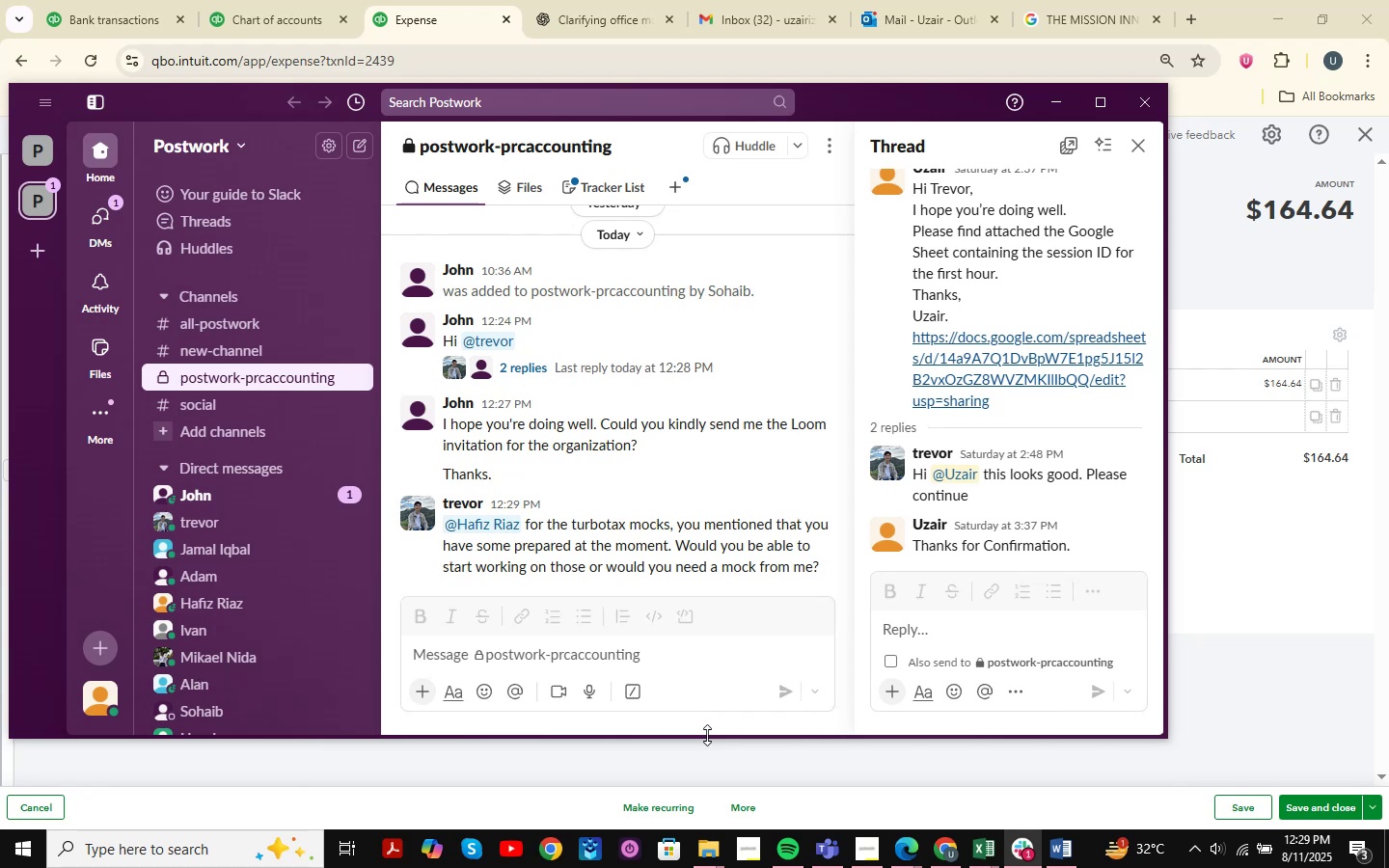 
wait(12.85)
 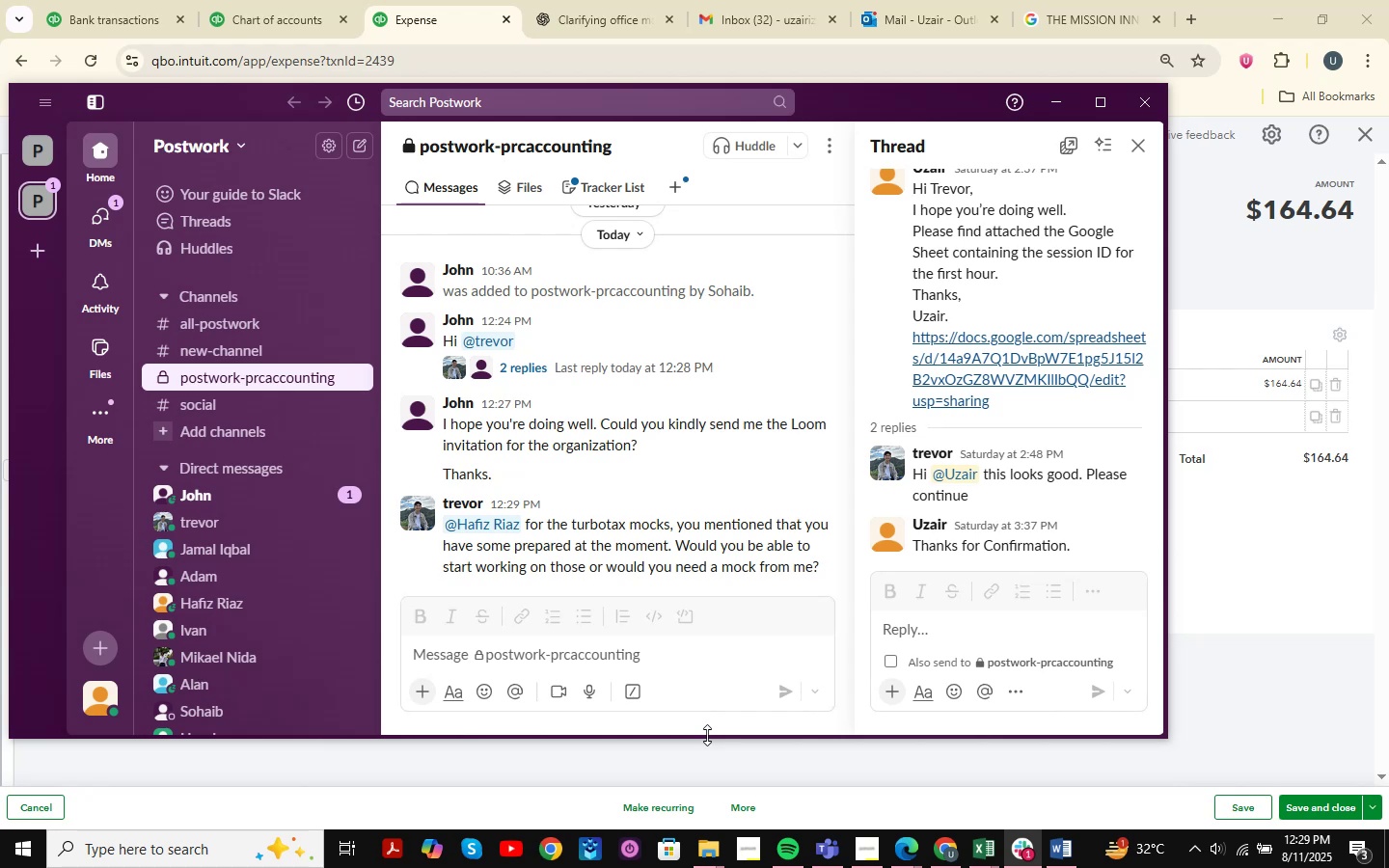 
mouse_move([590, 528])
 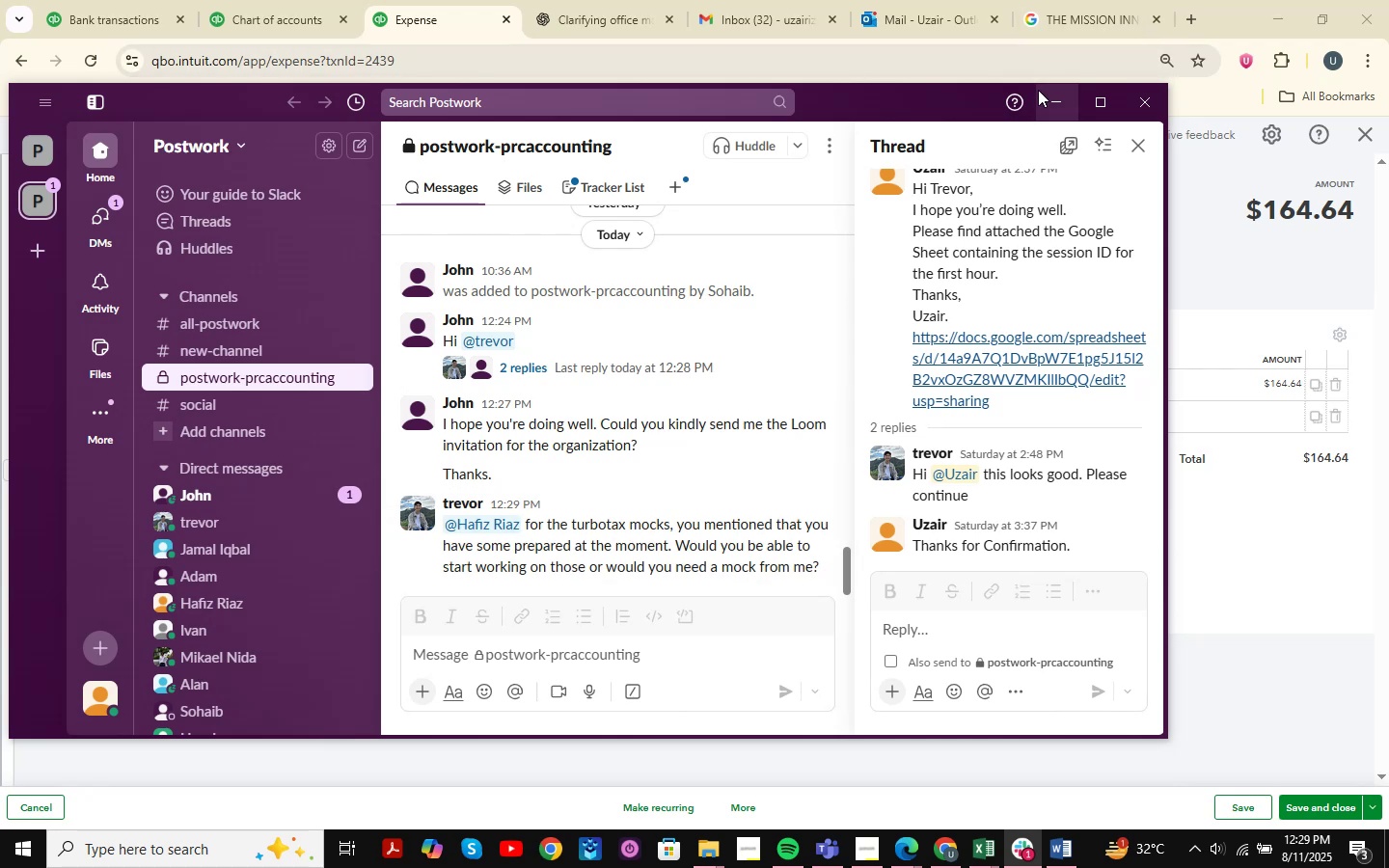 
left_click([1046, 99])
 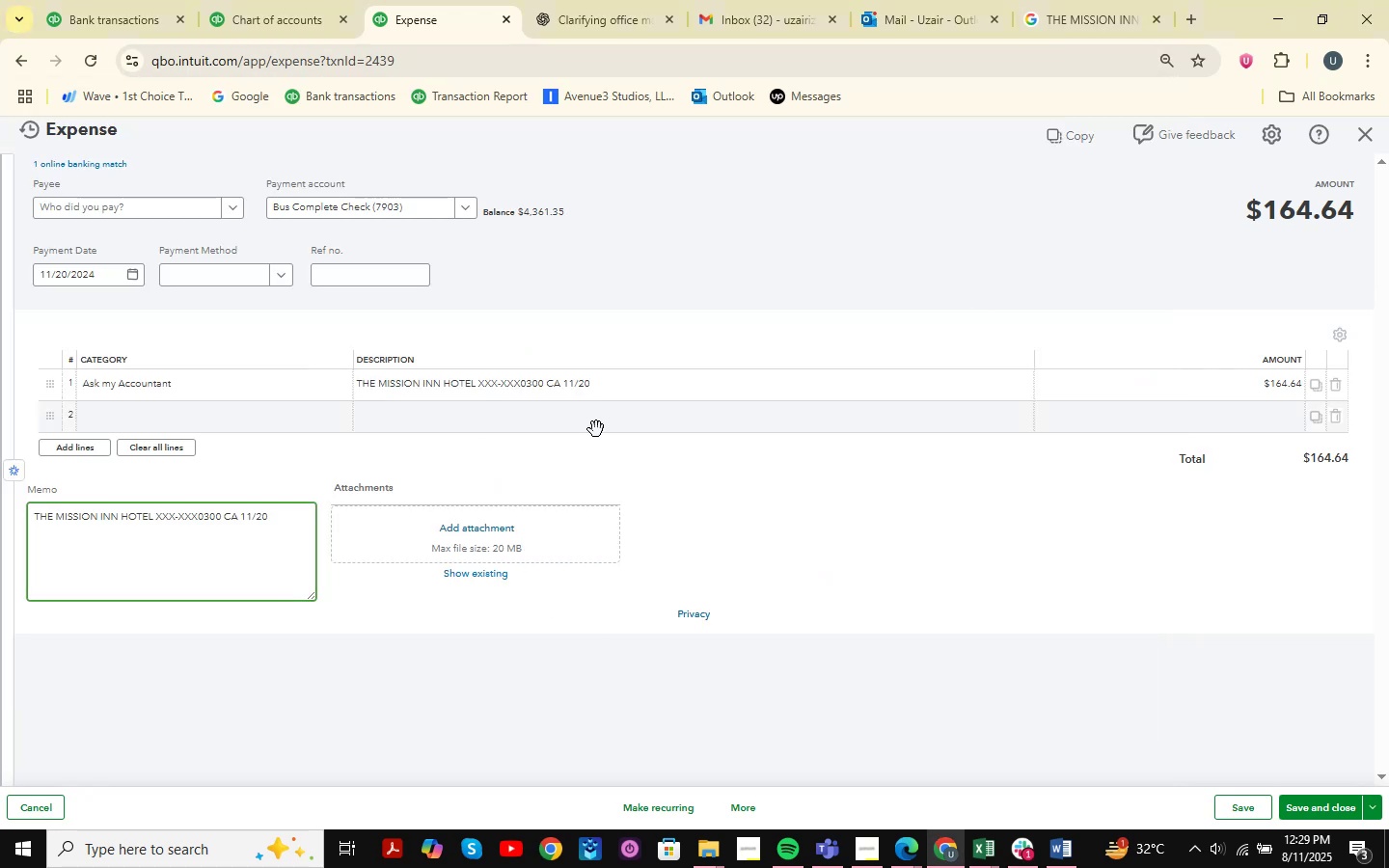 
scroll: coordinate [433, 344], scroll_direction: down, amount: 3.0
 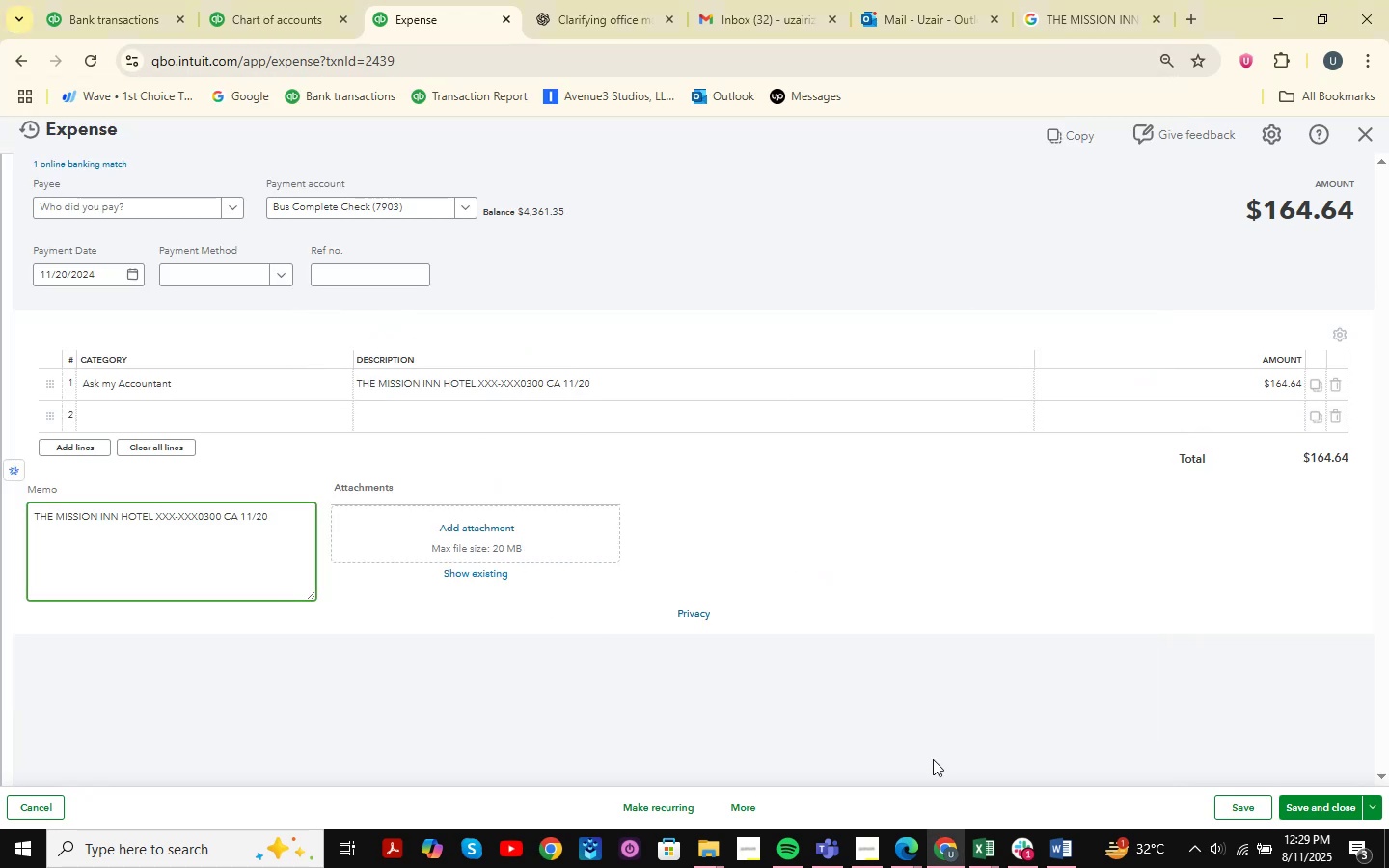 
left_click([1019, 851])
 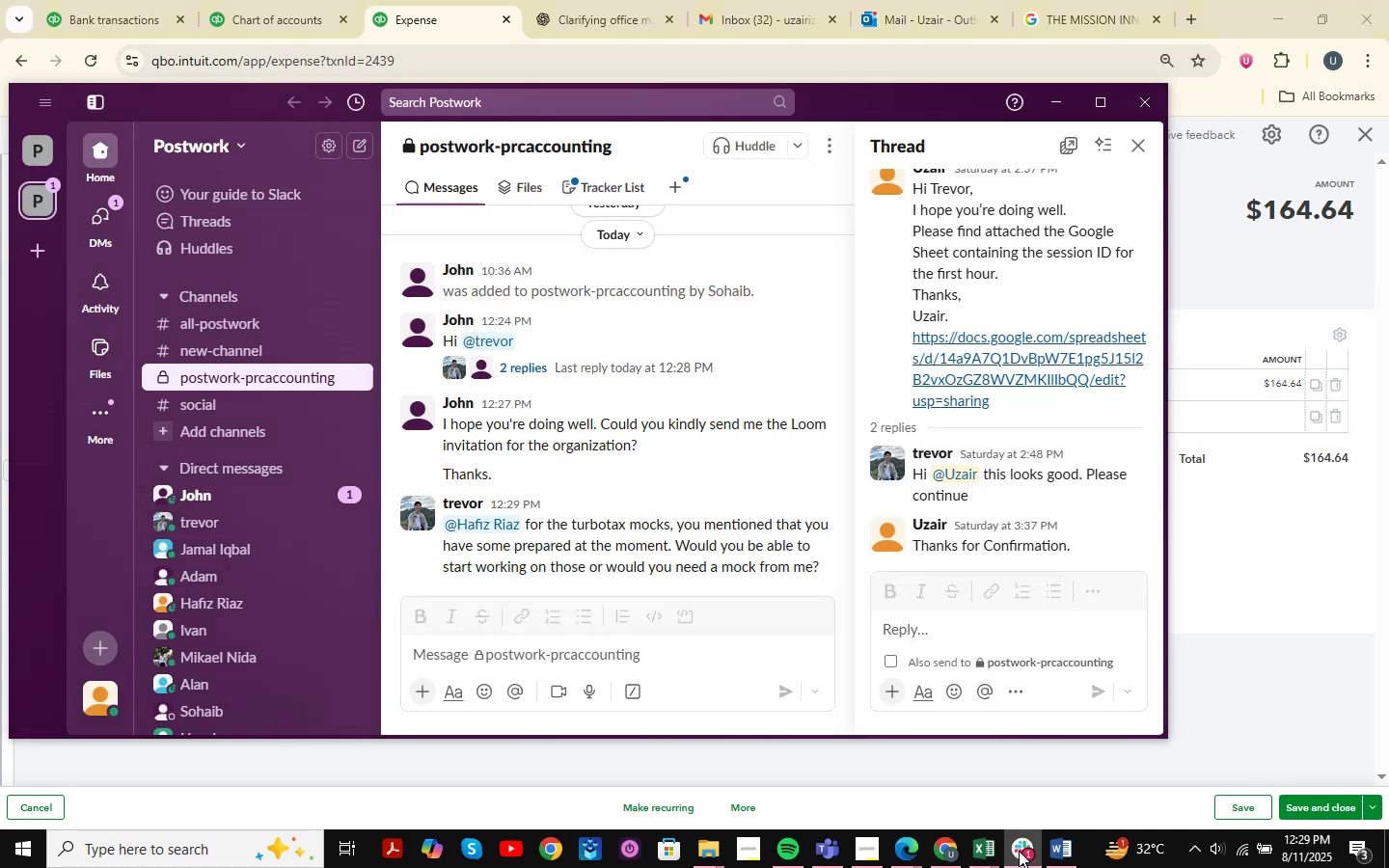 
scroll: coordinate [575, 390], scroll_direction: down, amount: 14.0
 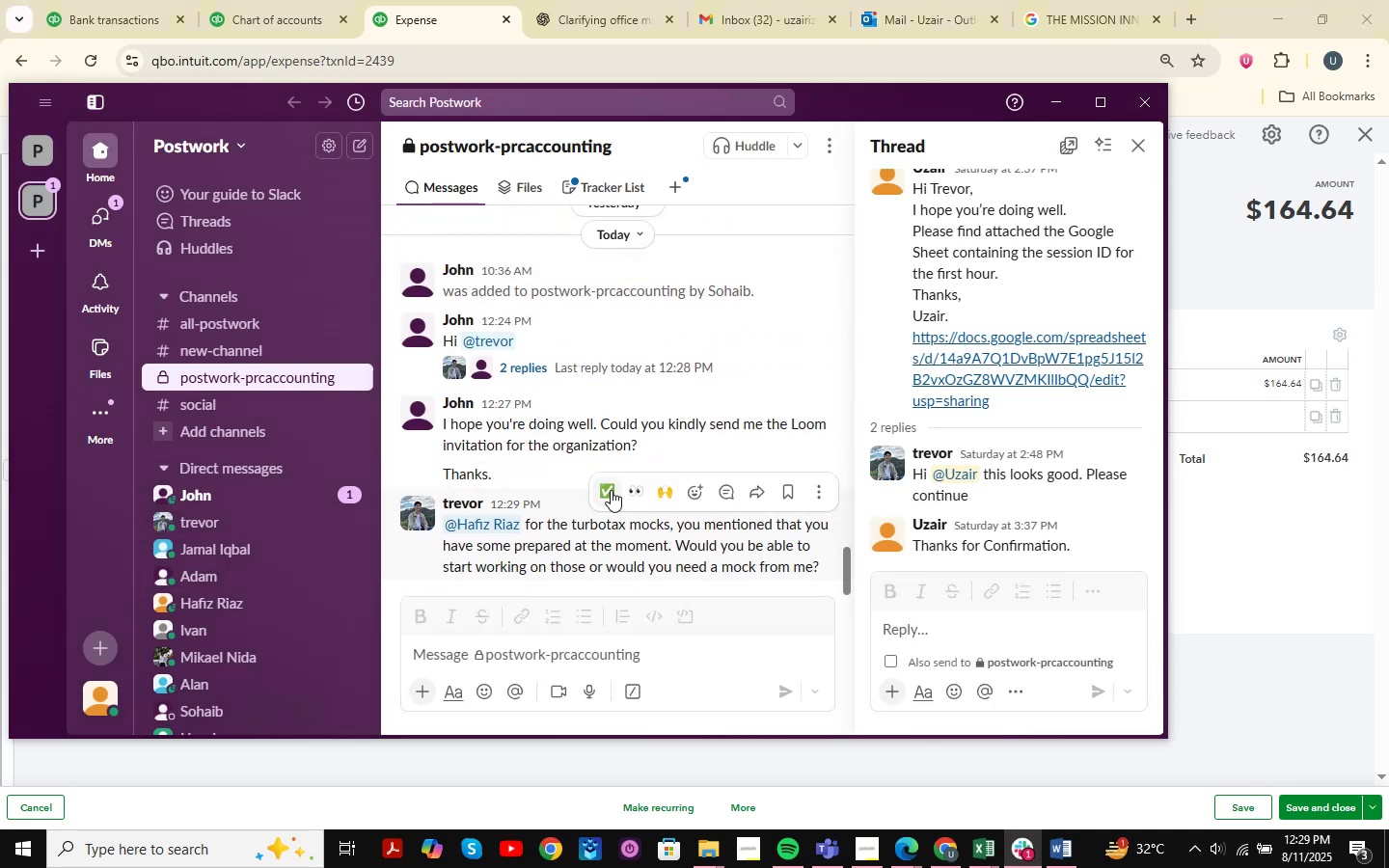 
mouse_move([680, 285])
 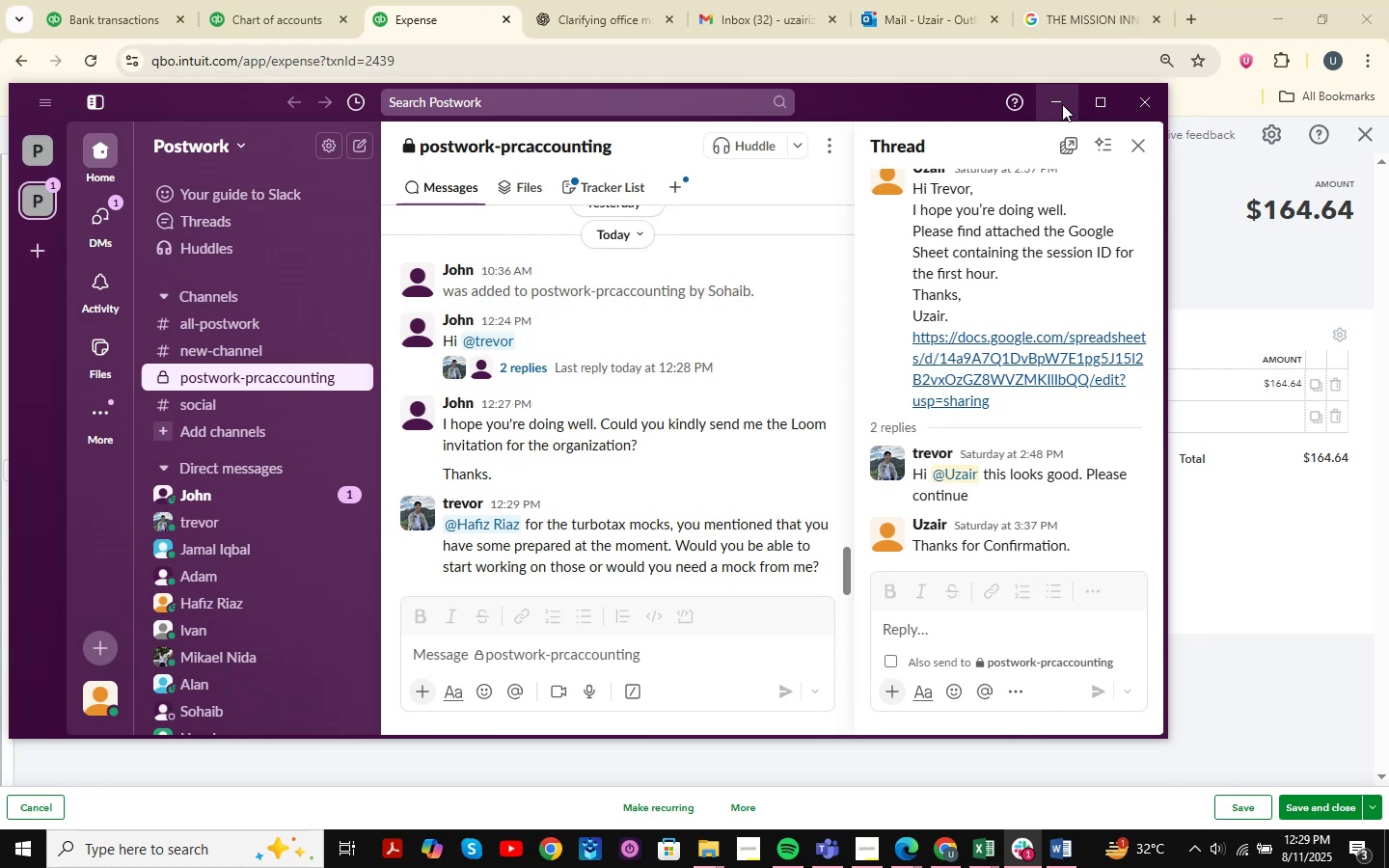 
left_click([1062, 104])
 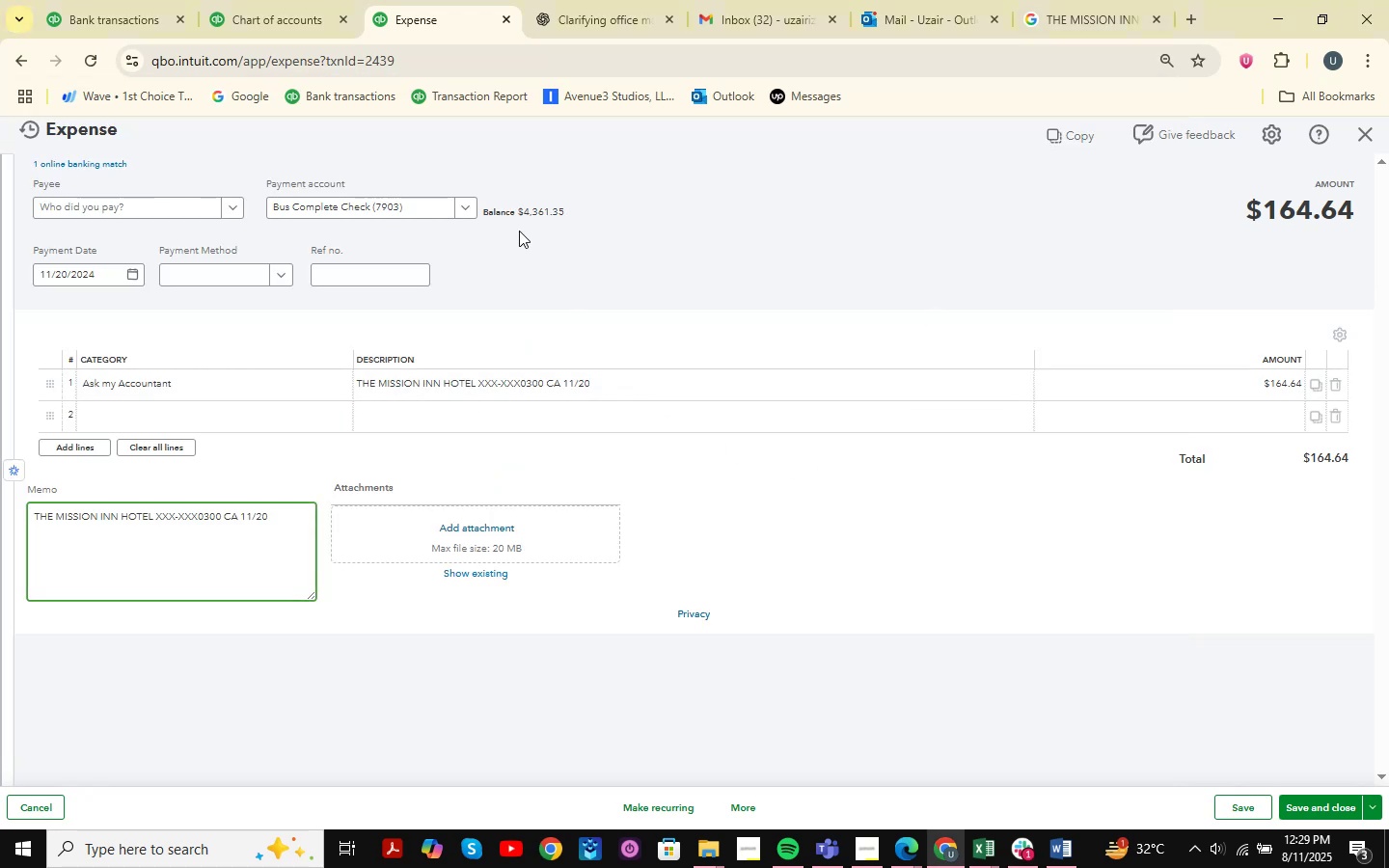 
left_click([66, 0])
 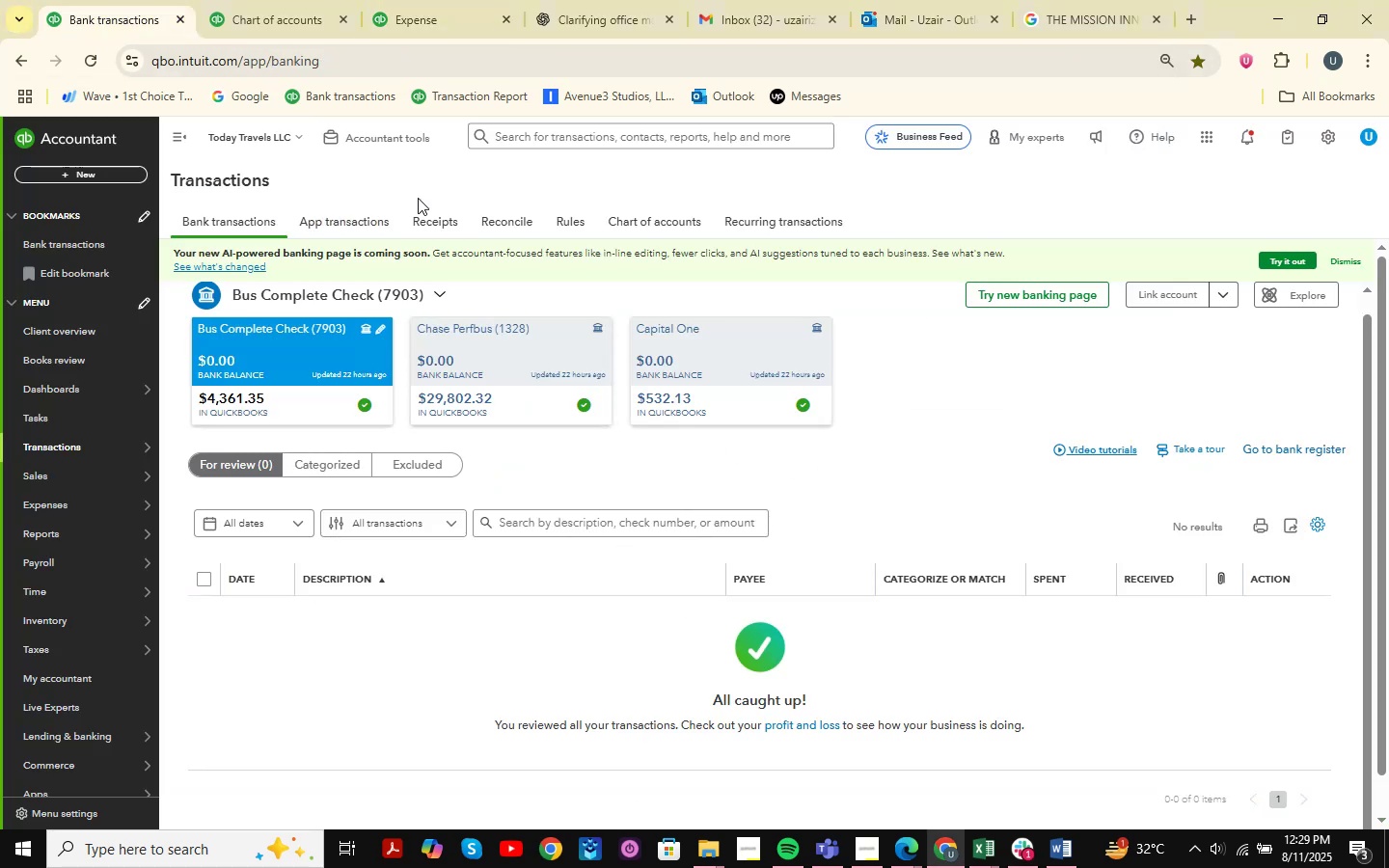 
left_click([224, 0])
 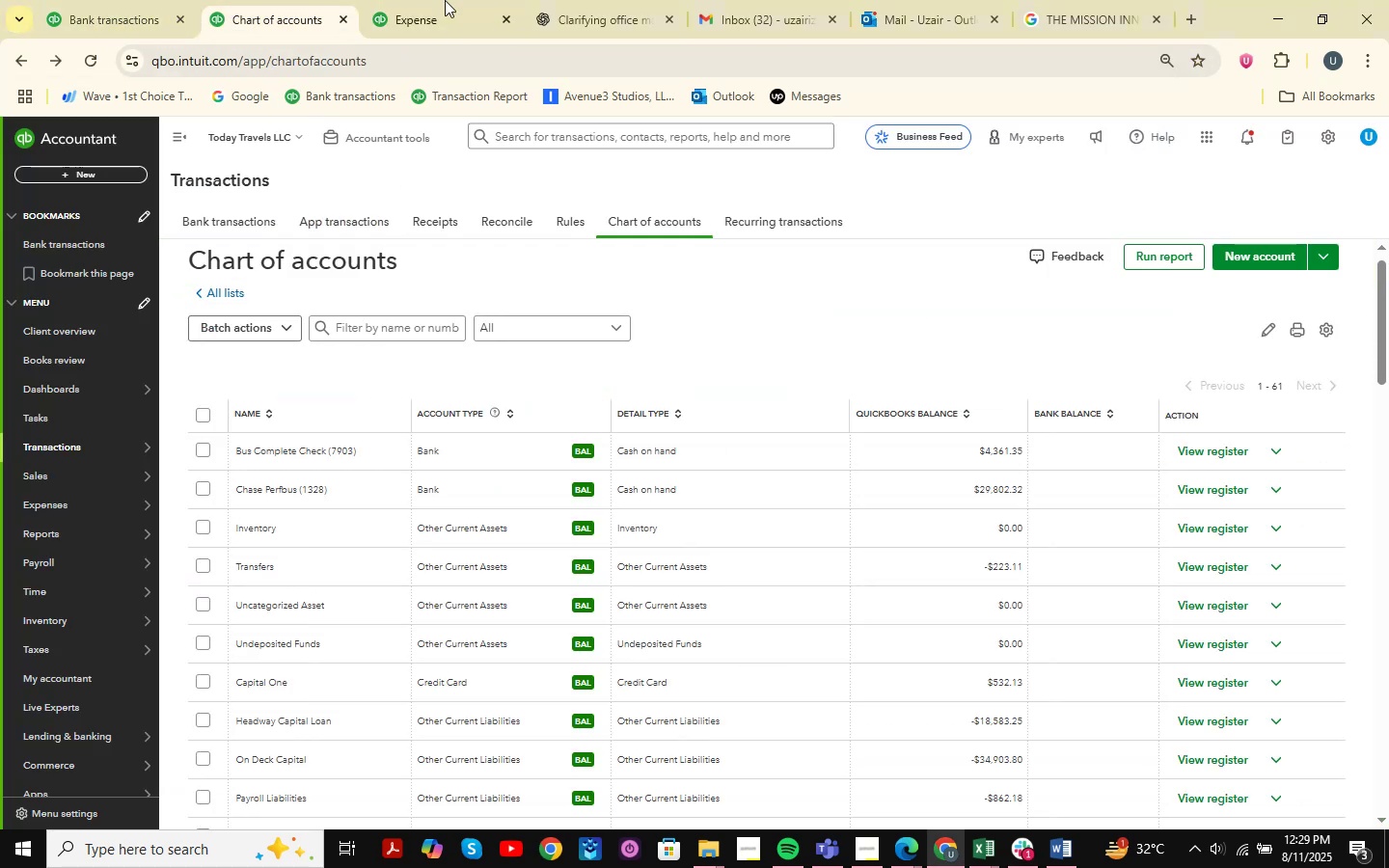 
left_click([438, 0])
 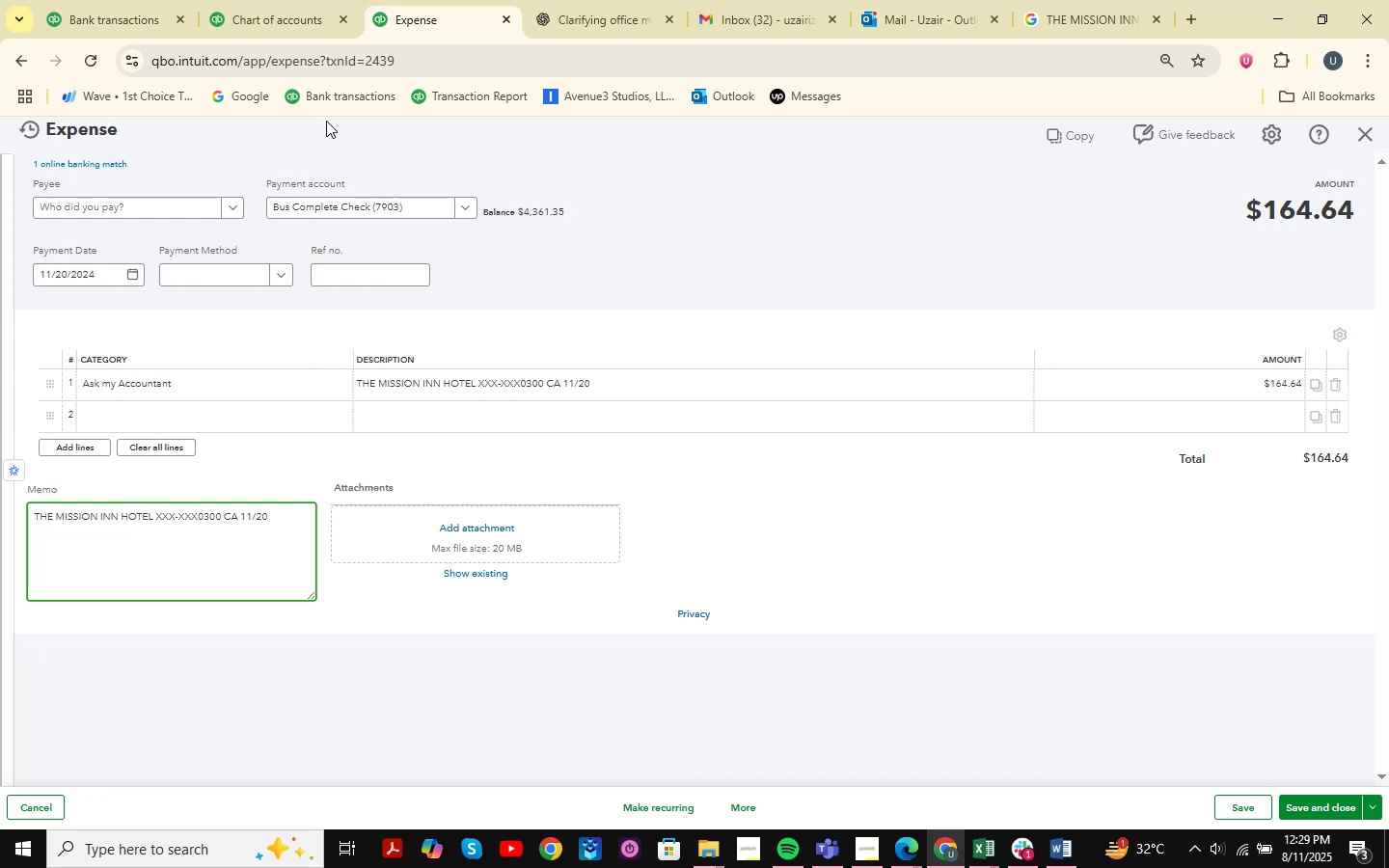 
left_click([290, 0])
 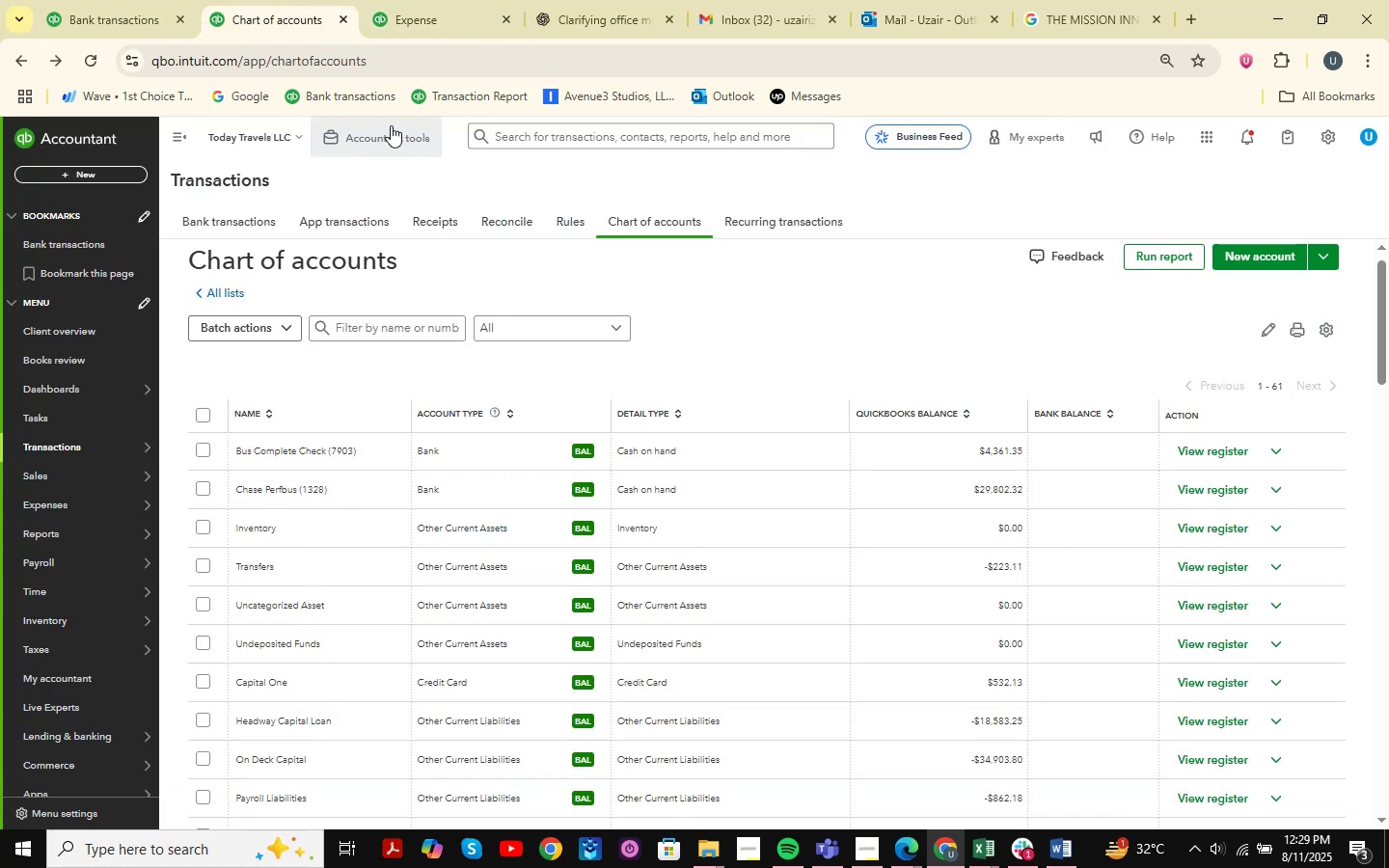 
left_click([461, 0])
 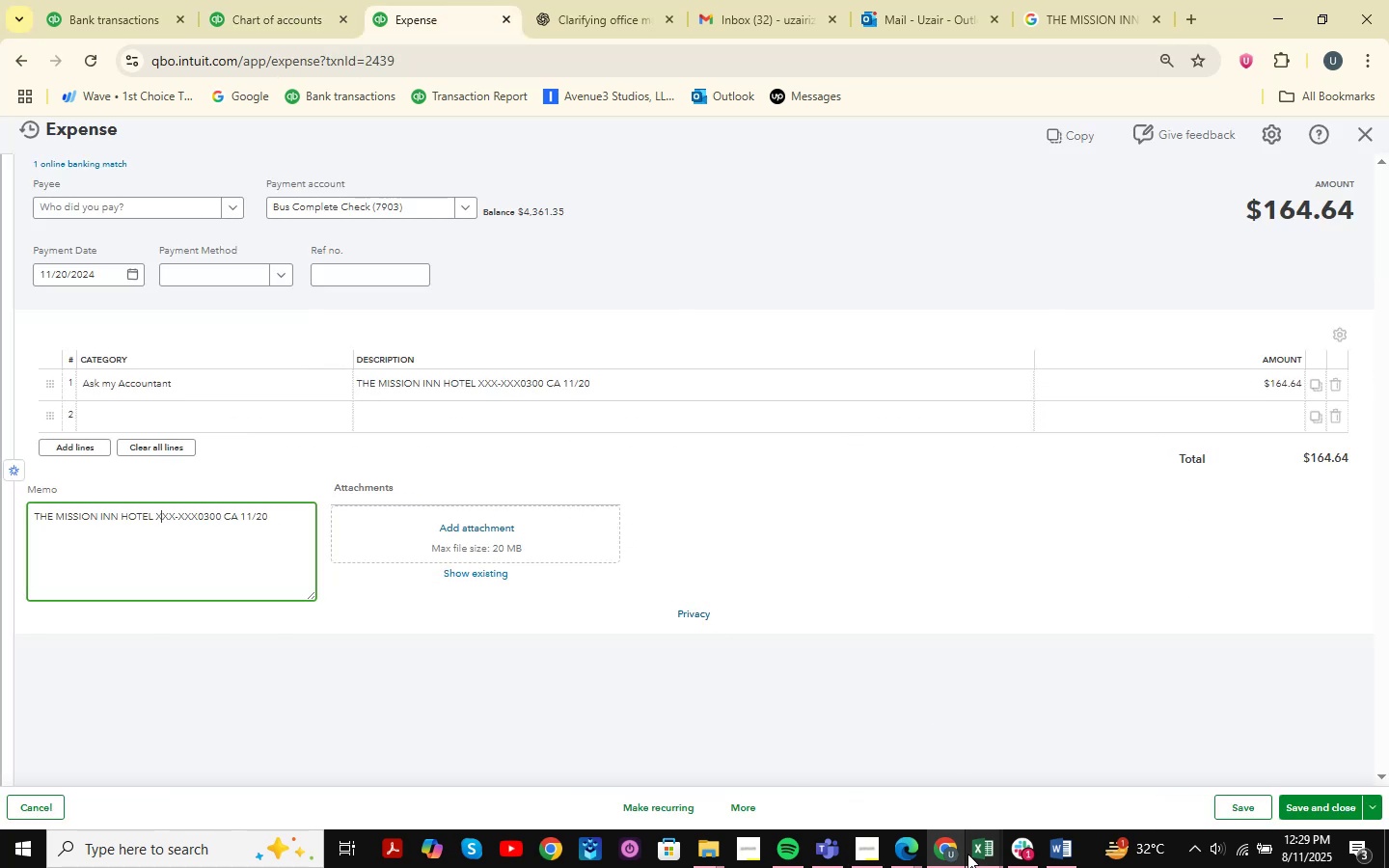 
left_click([210, 400])
 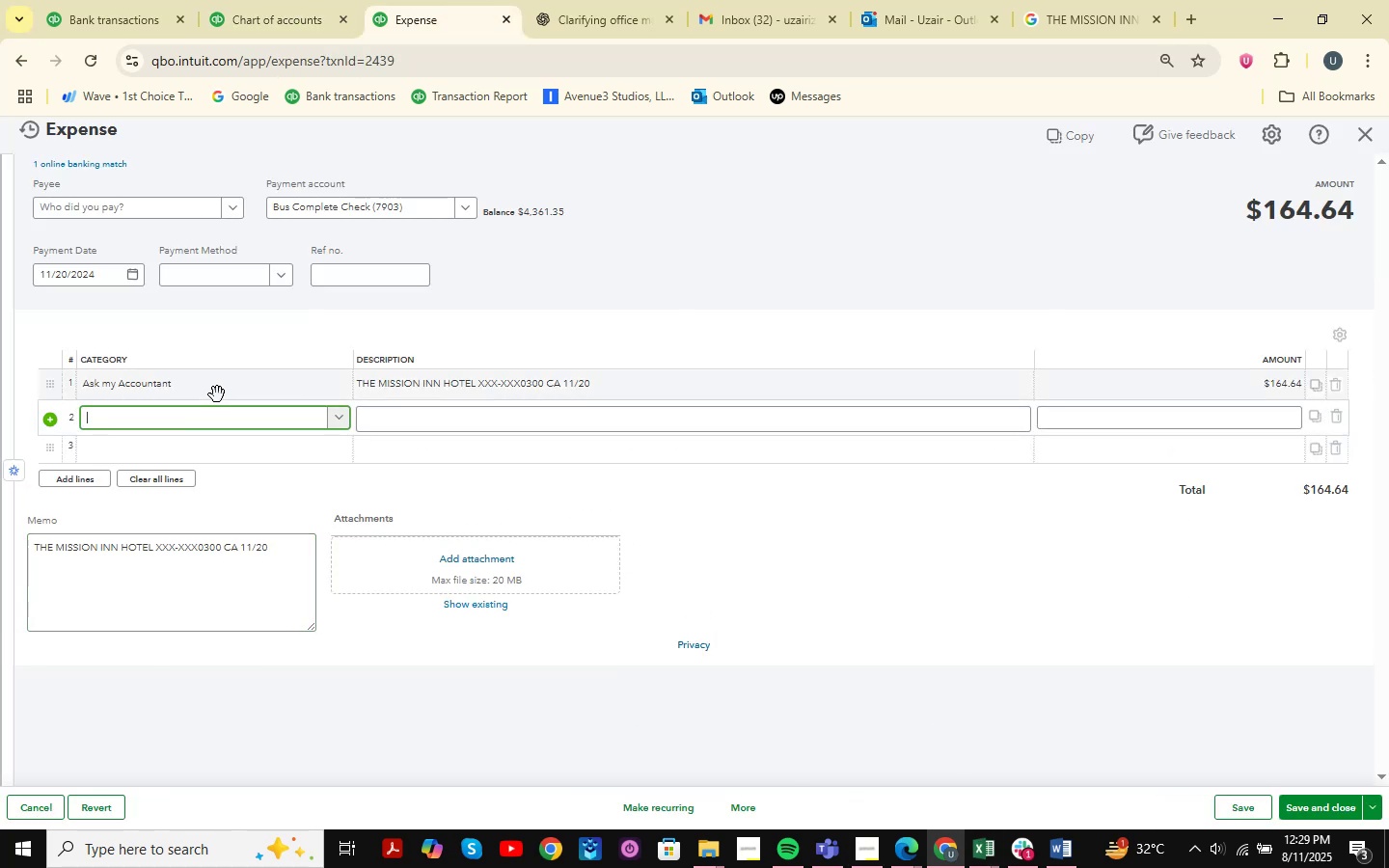 
left_click([218, 393])
 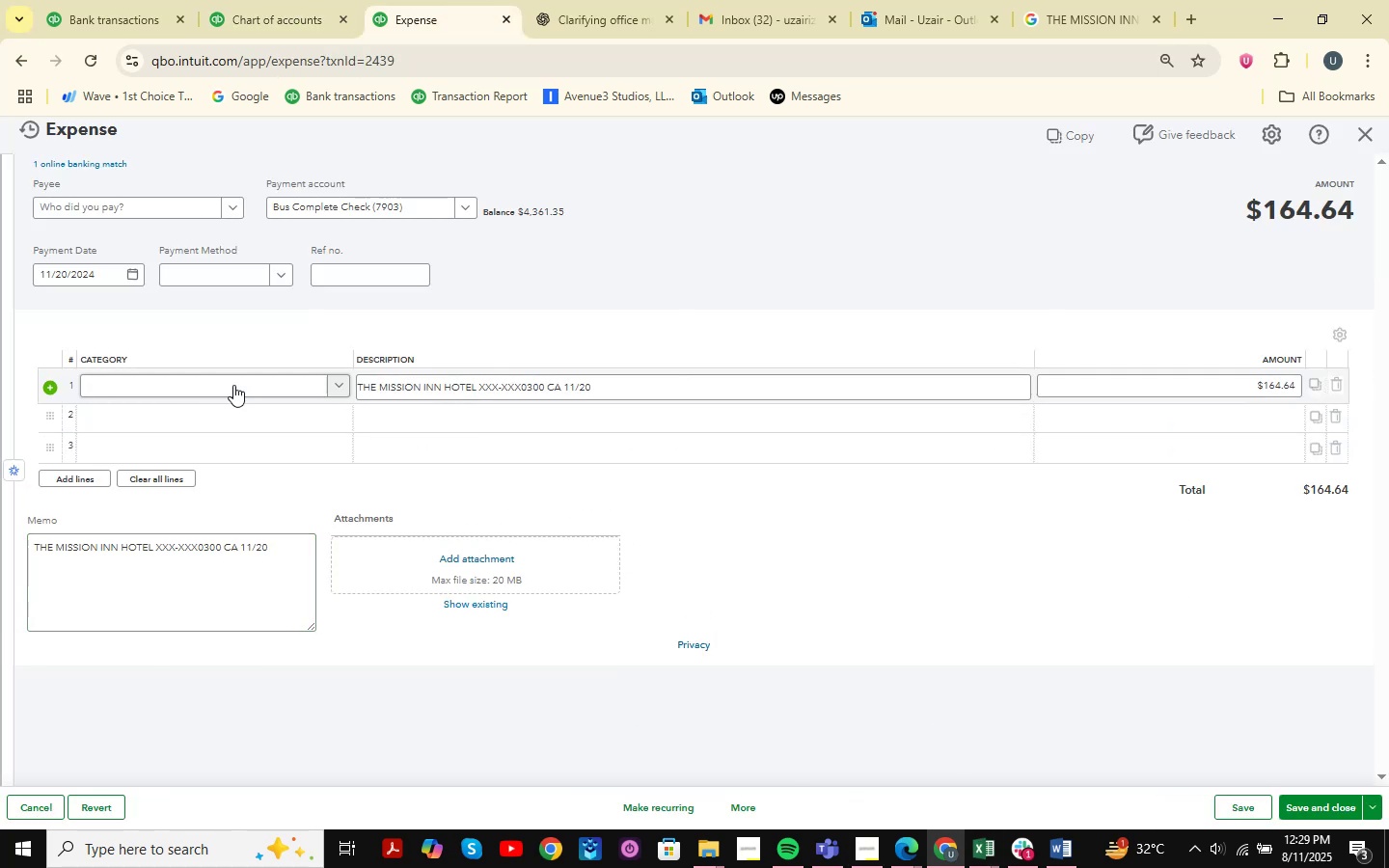 
left_click([233, 385])
 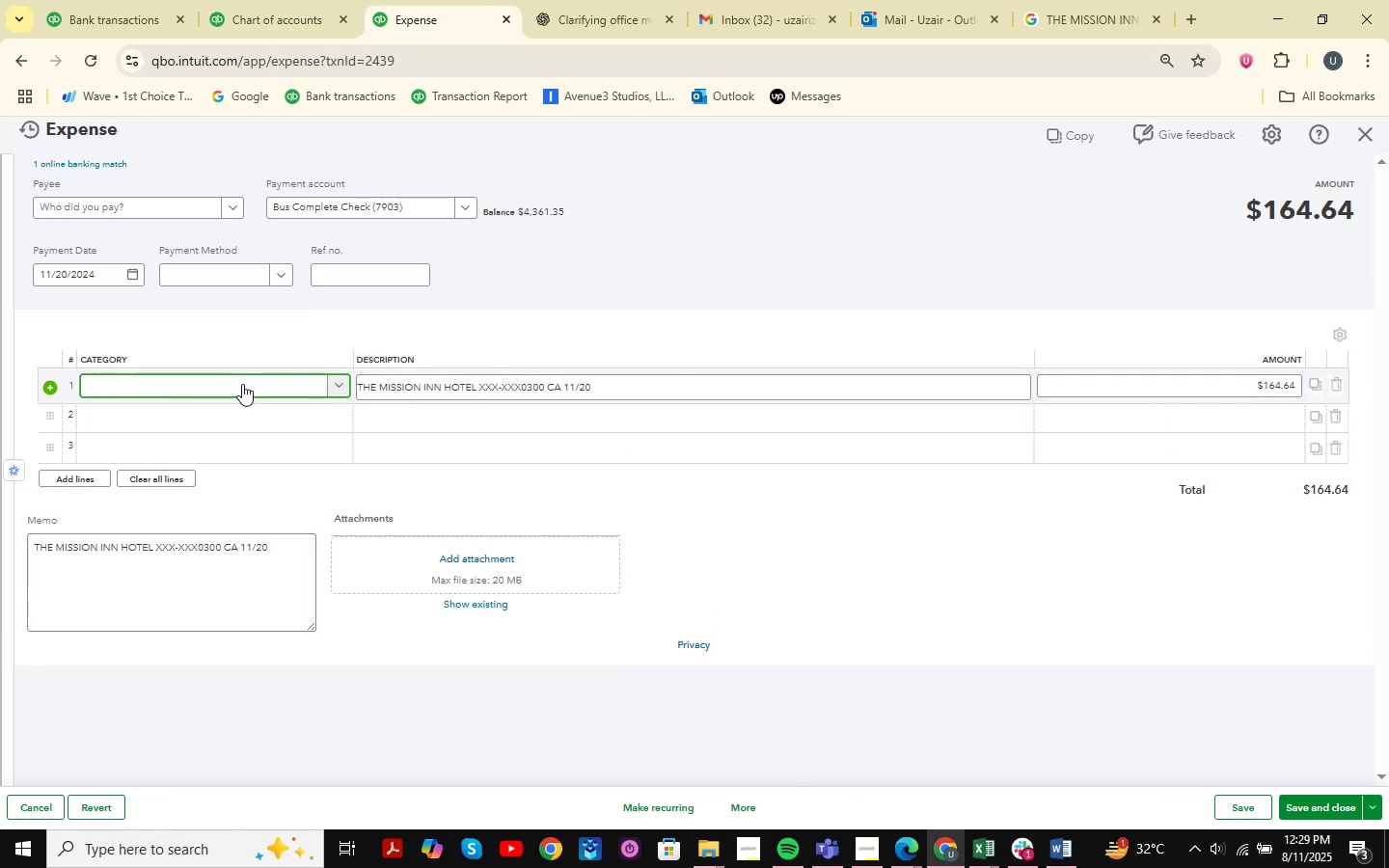 
left_click([242, 384])
 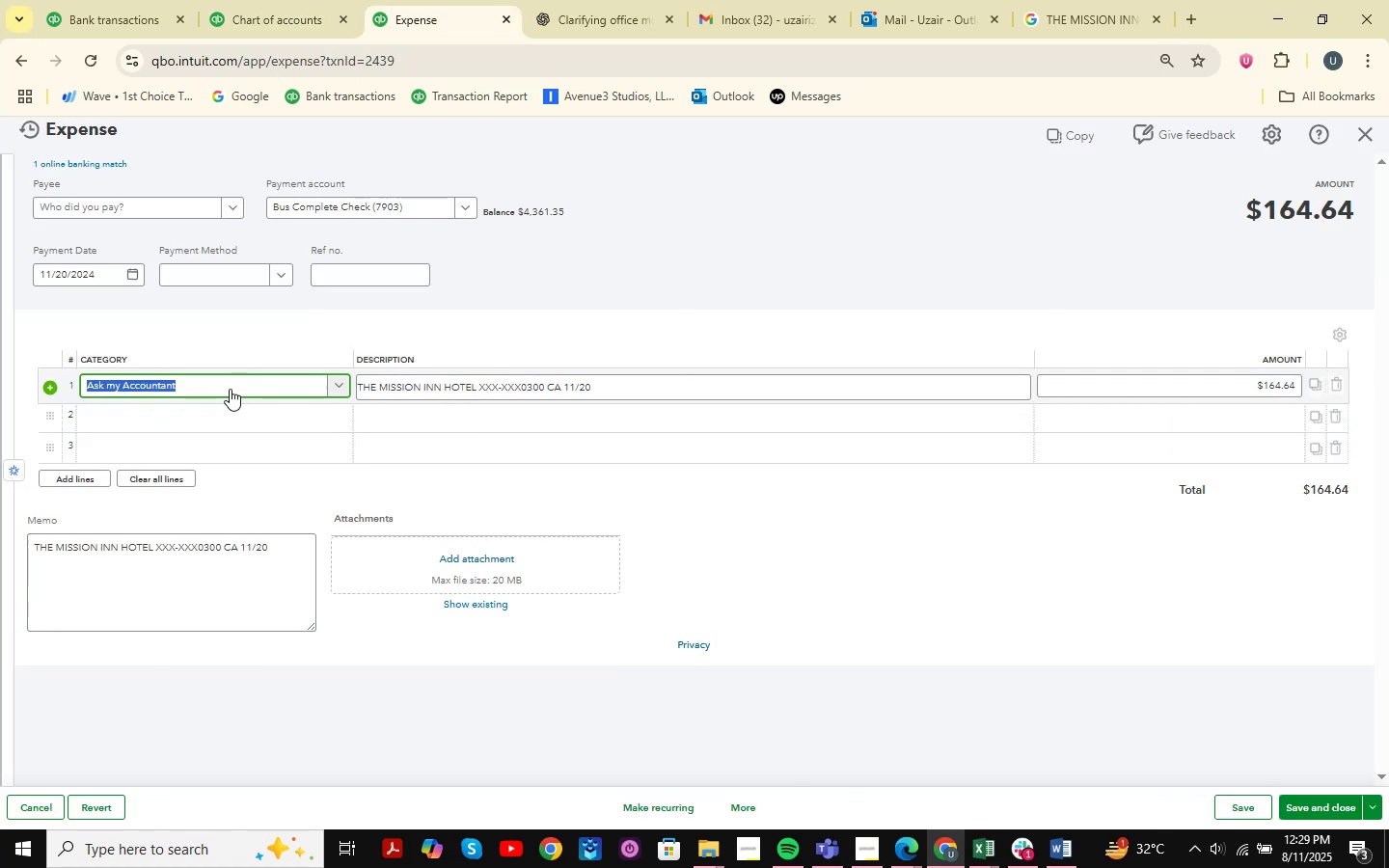 
type(travel )
 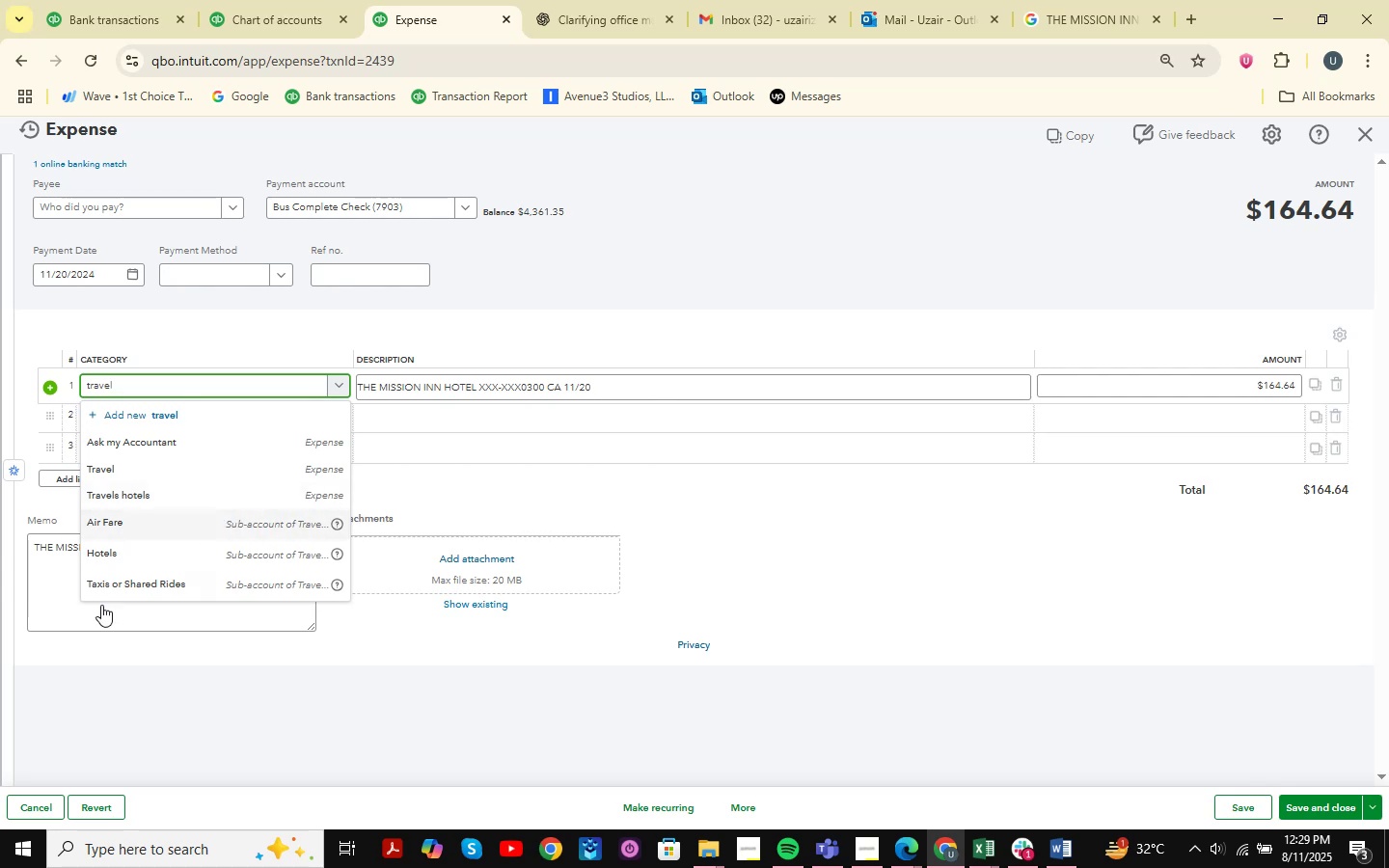 
left_click([135, 553])
 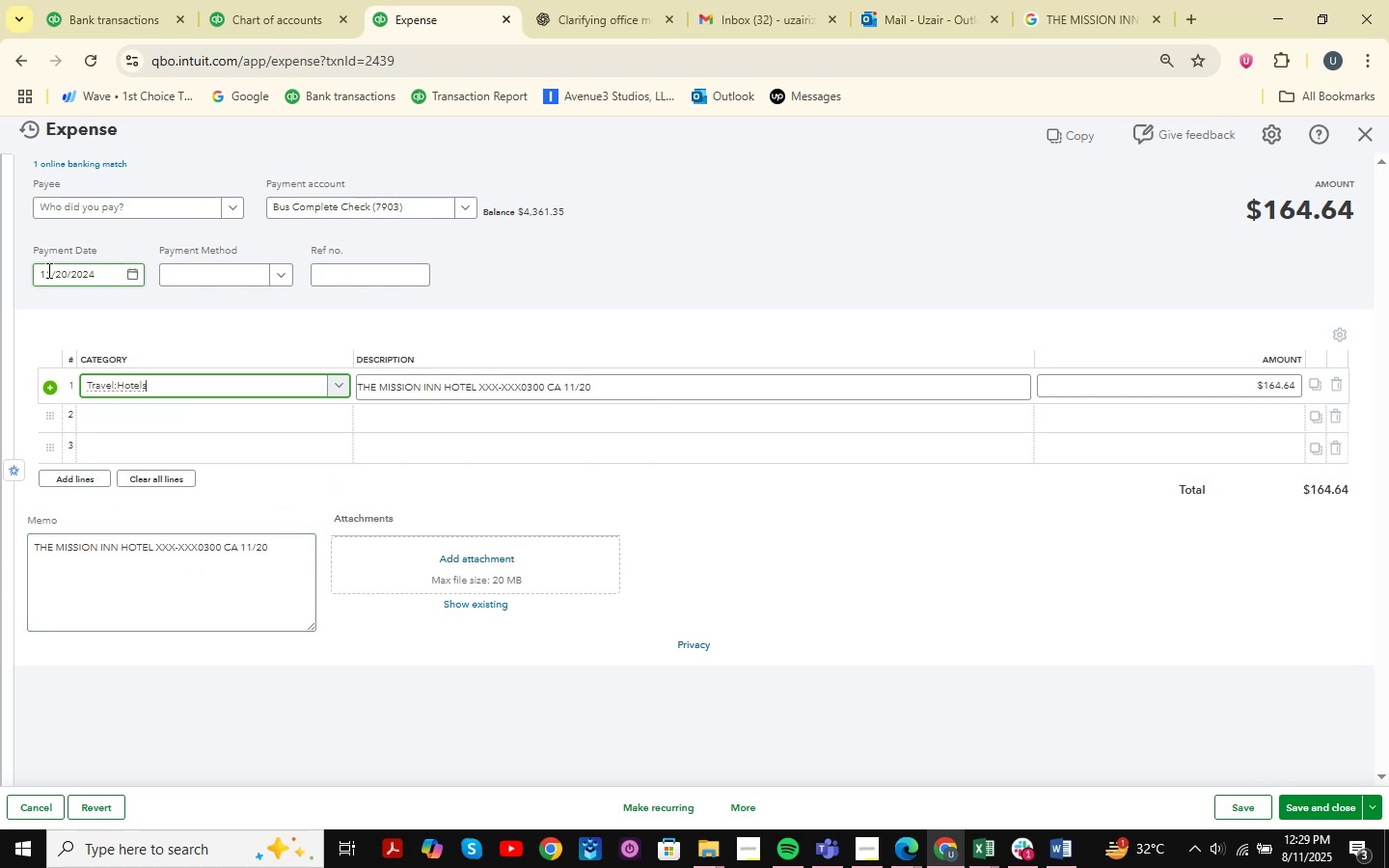 
left_click([65, 208])
 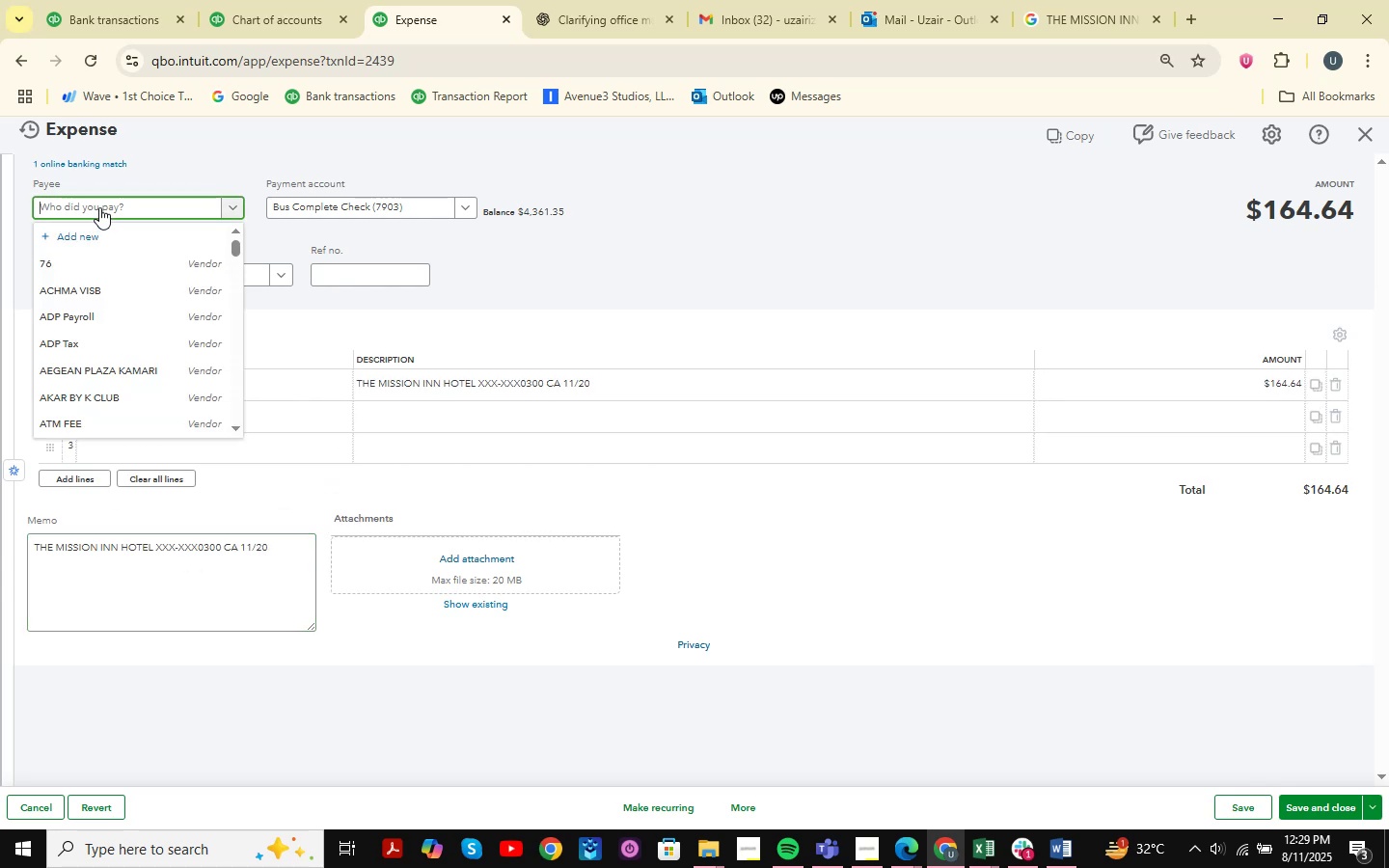 
type(the )
 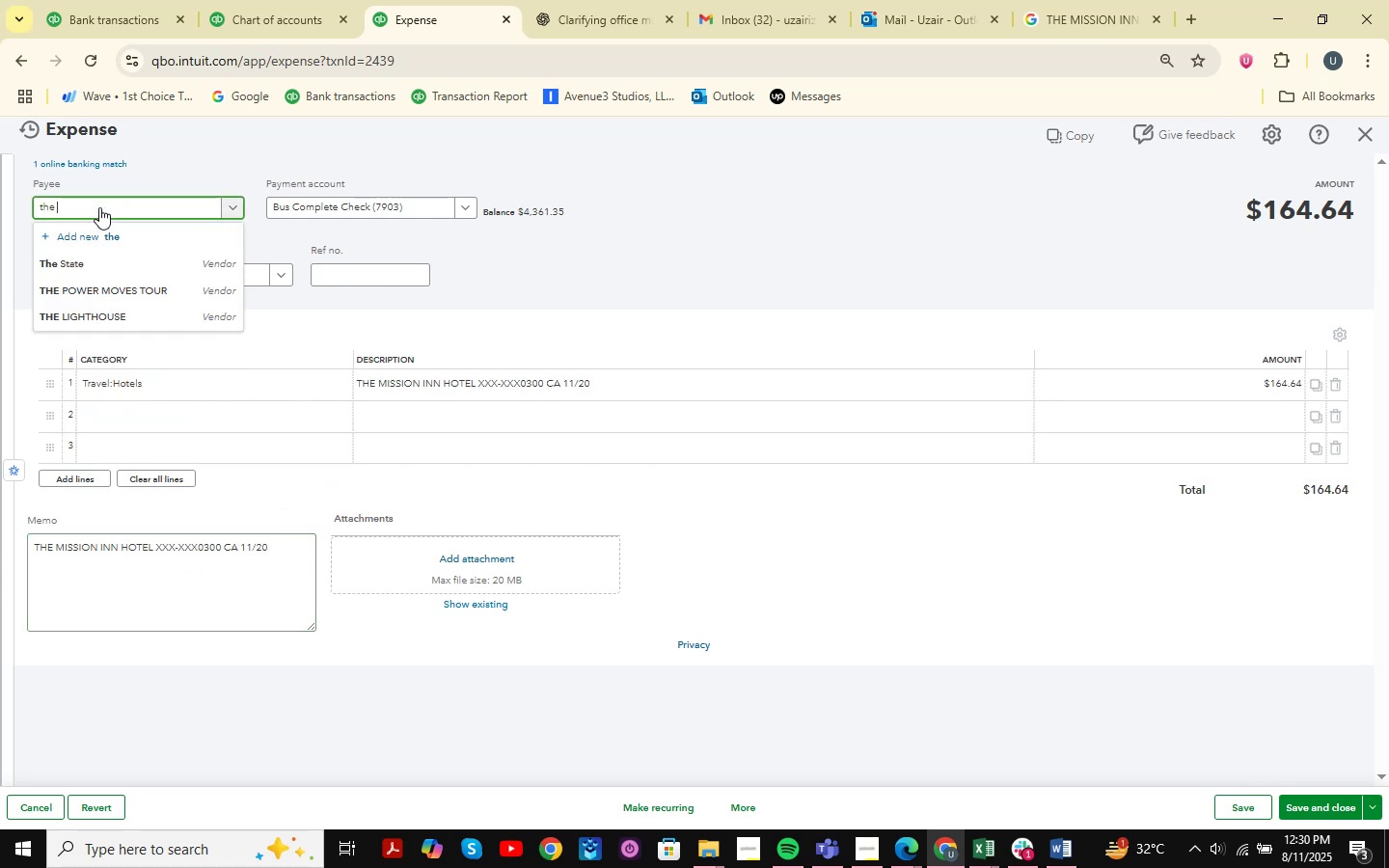 
key(Backspace)
key(Backspace)
key(Backspace)
key(Backspace)
key(Backspace)
key(Backspace)
type(misiion )
key(Backspace)
key(Backspace)
key(Backspace)
key(Backspace)
key(Backspace)
type(sion)
 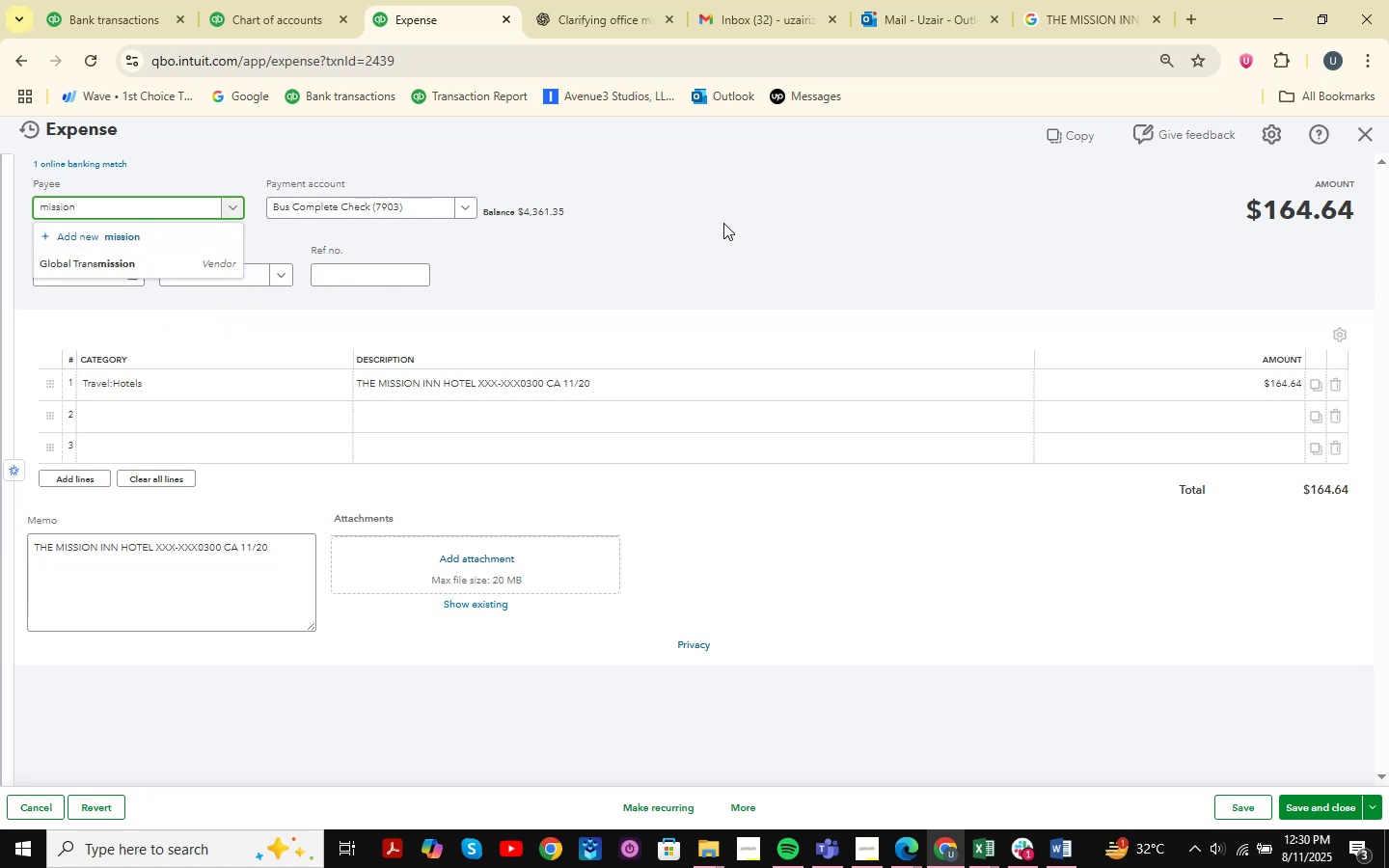 
hold_key(key=Backspace, duration=0.95)
 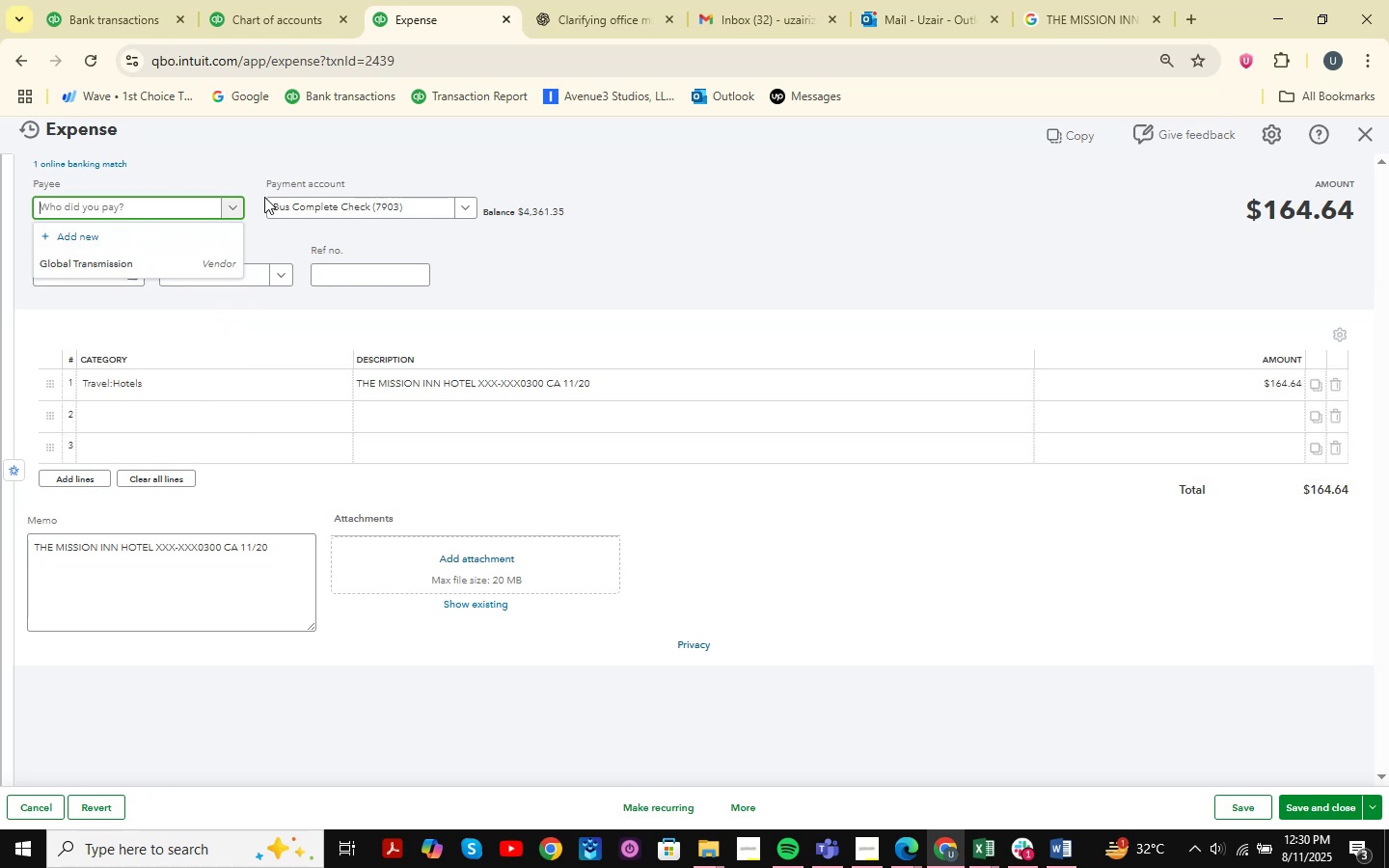 
type(Mission In Hotel )
 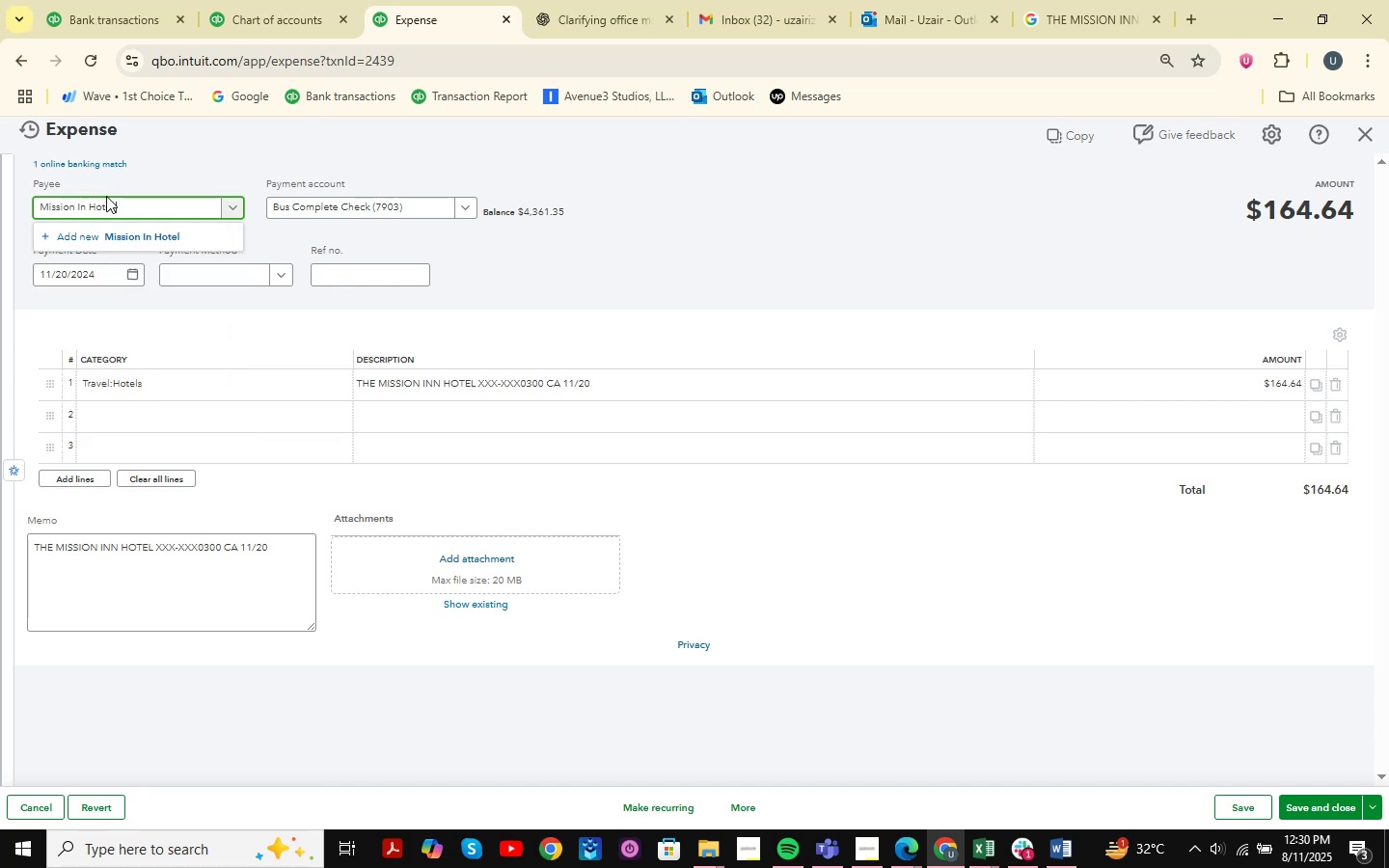 
left_click([118, 228])
 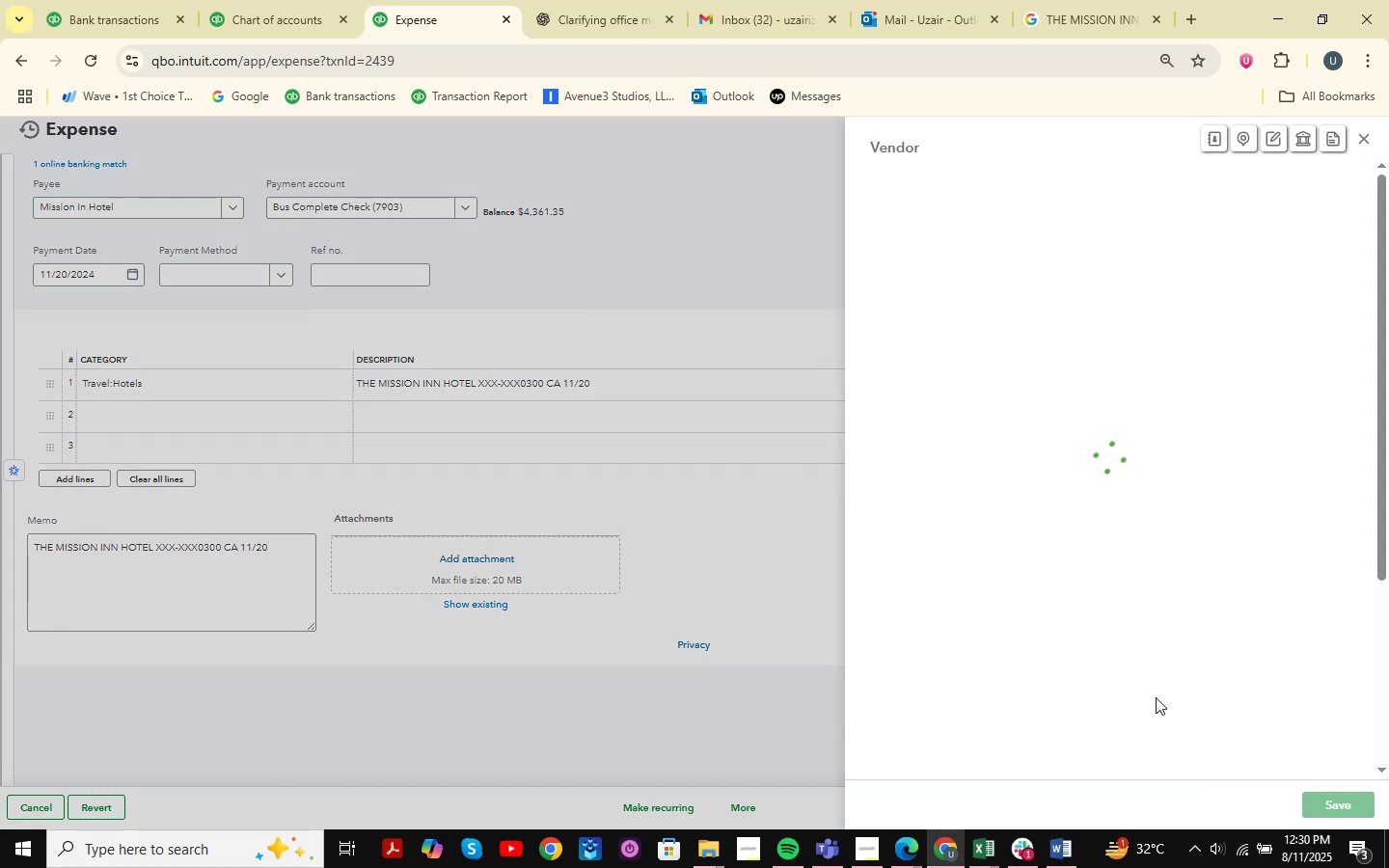 
left_click([1344, 799])
 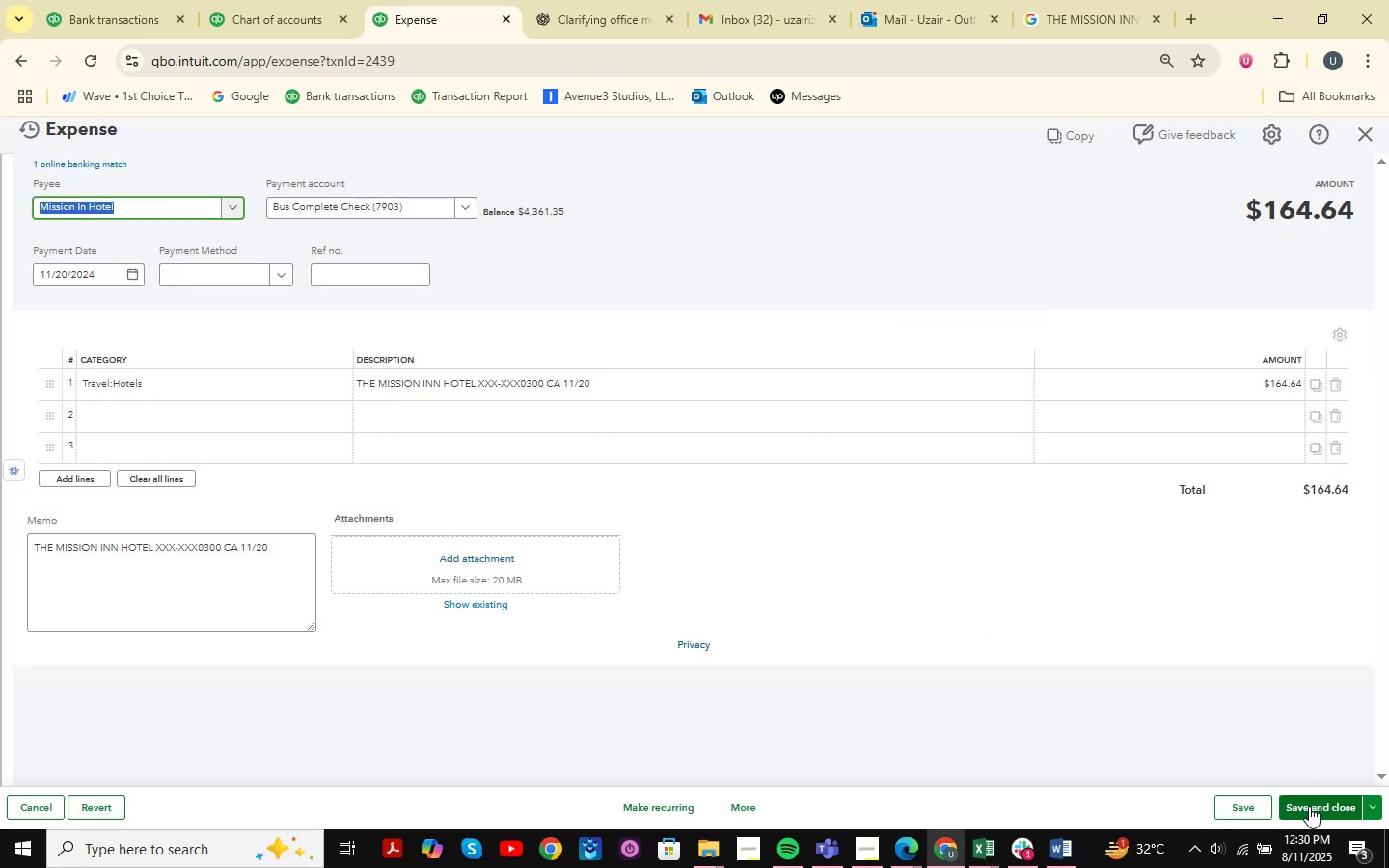 
wait(6.46)
 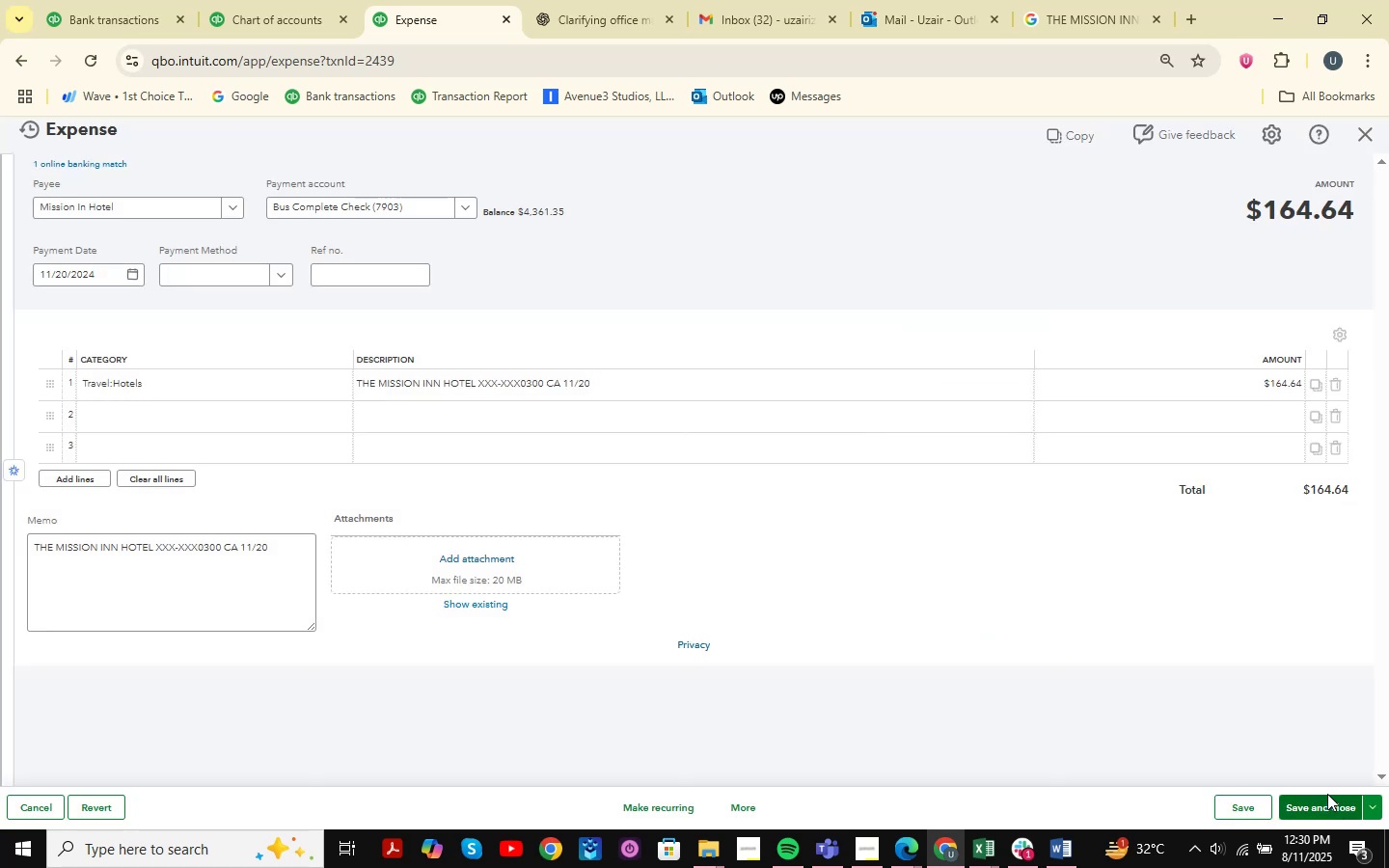 
left_click([1309, 806])
 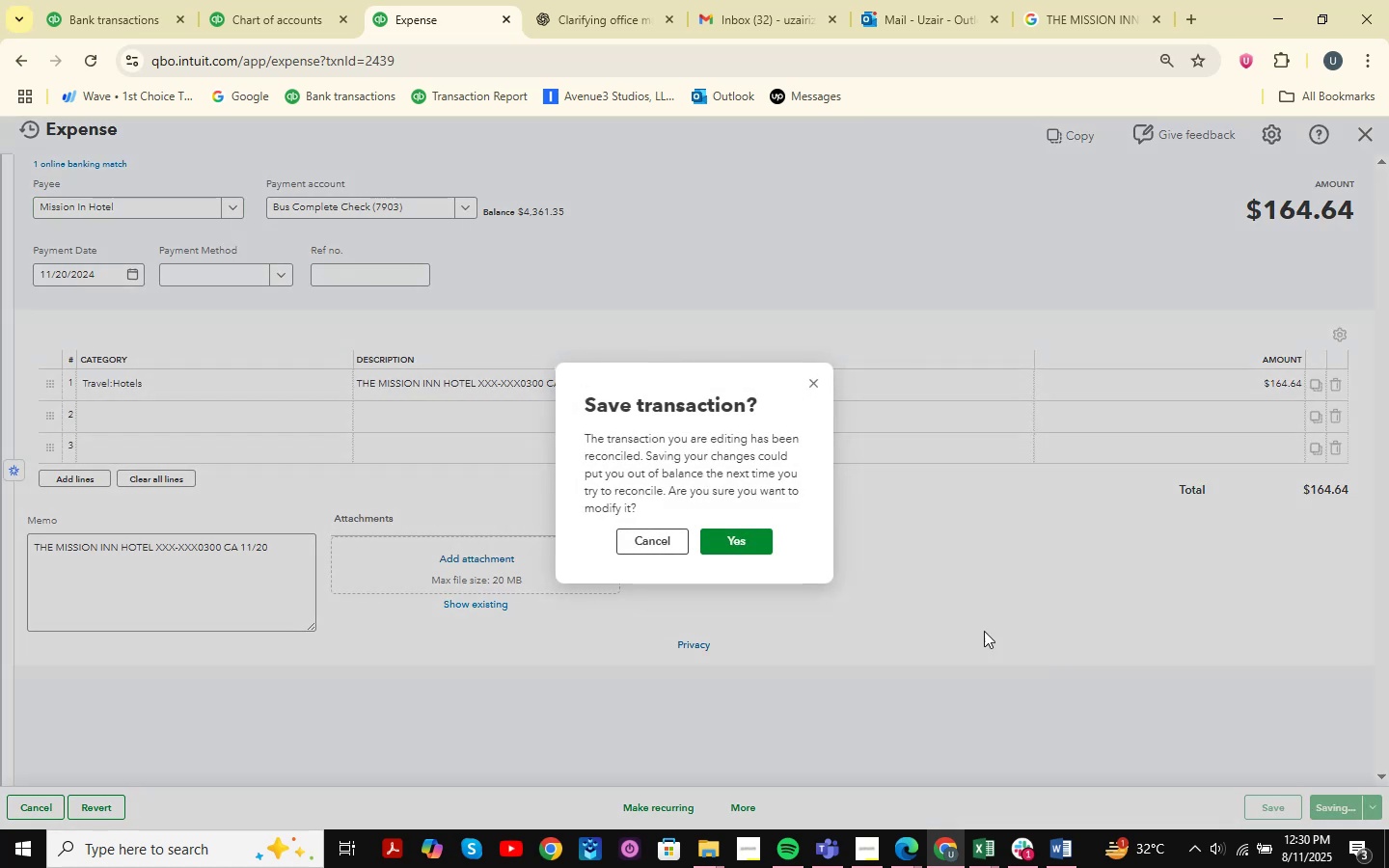 
left_click([765, 548])
 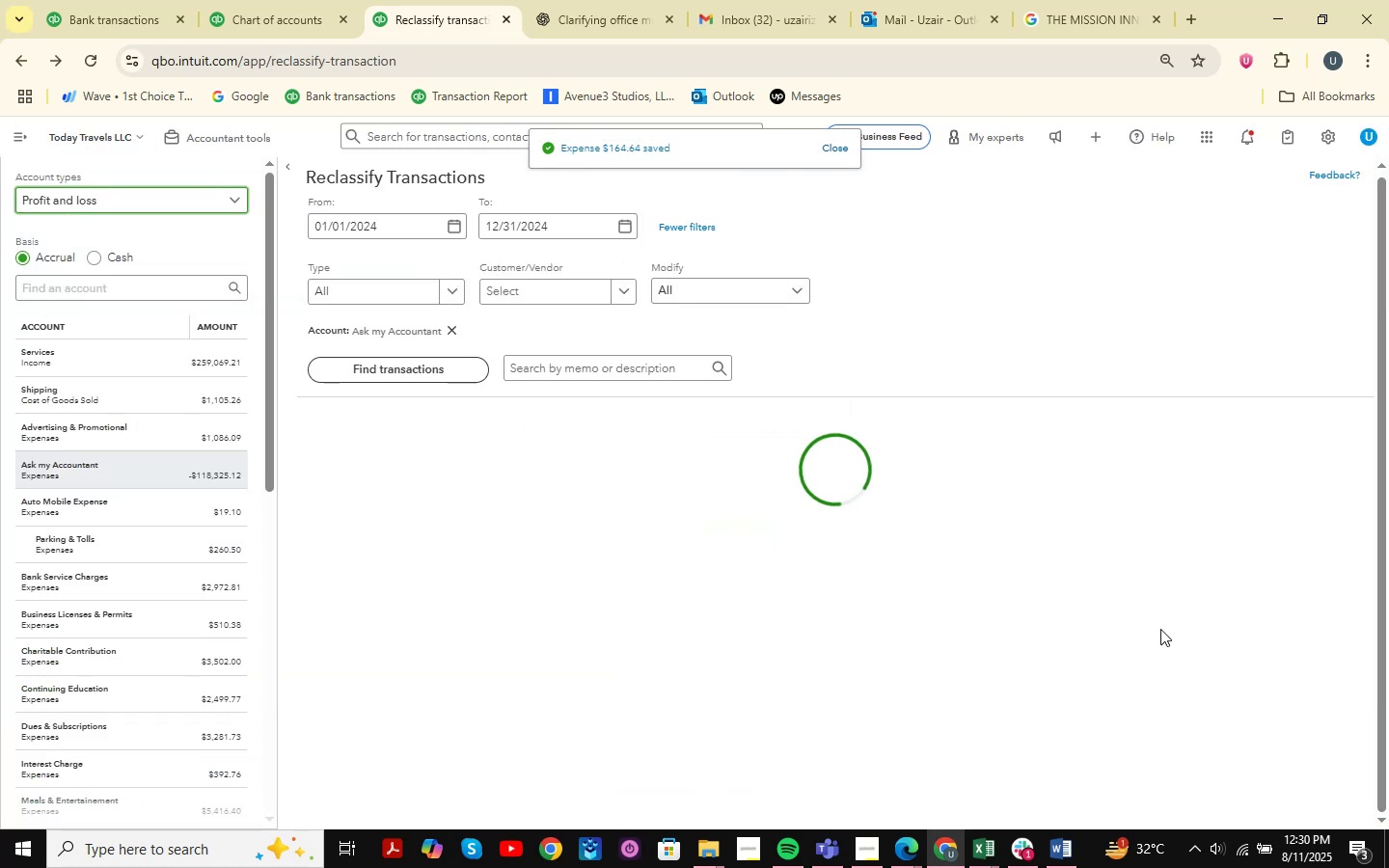 
scroll: coordinate [1037, 607], scroll_direction: down, amount: 39.0
 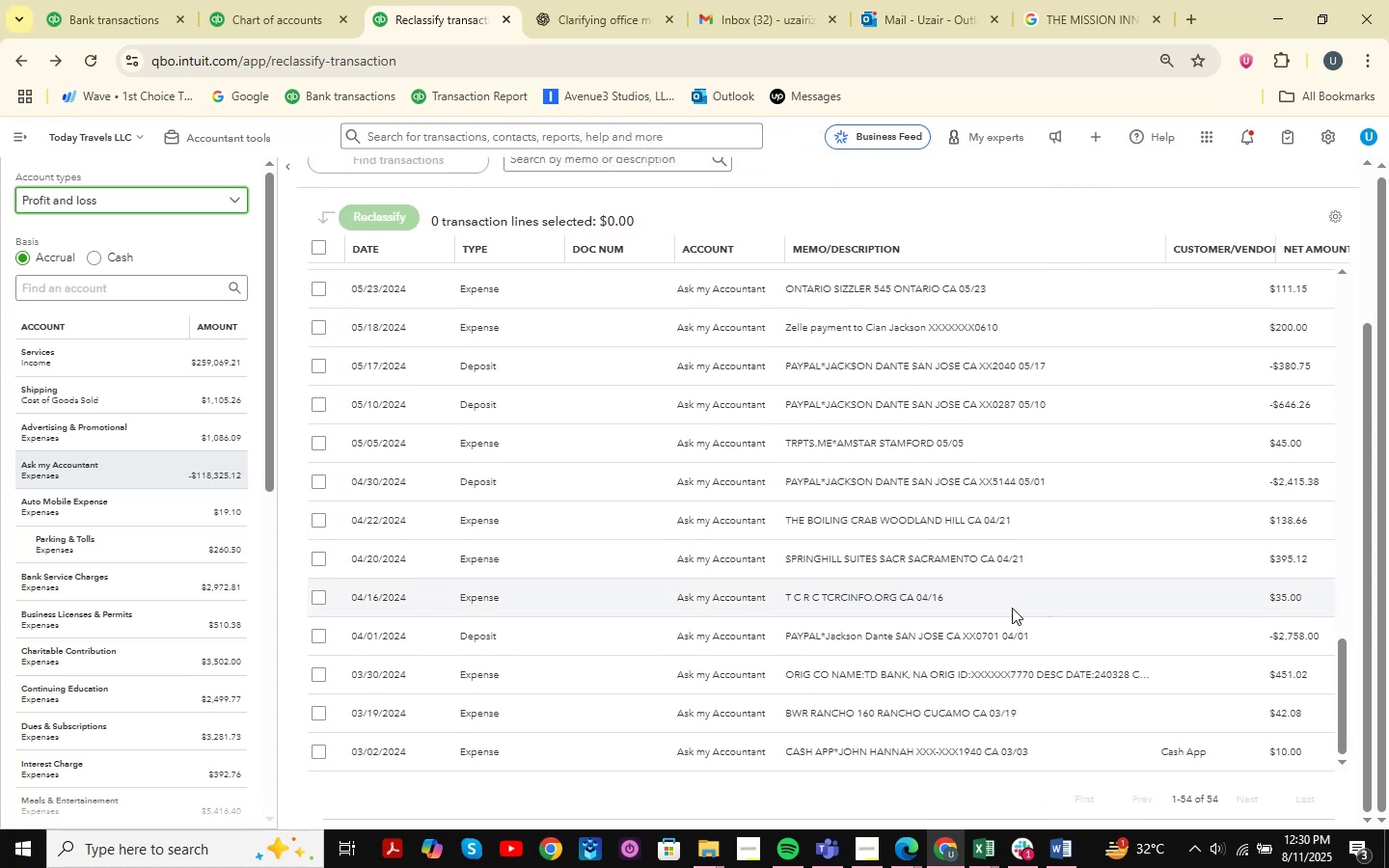 
mouse_move([921, 564])
 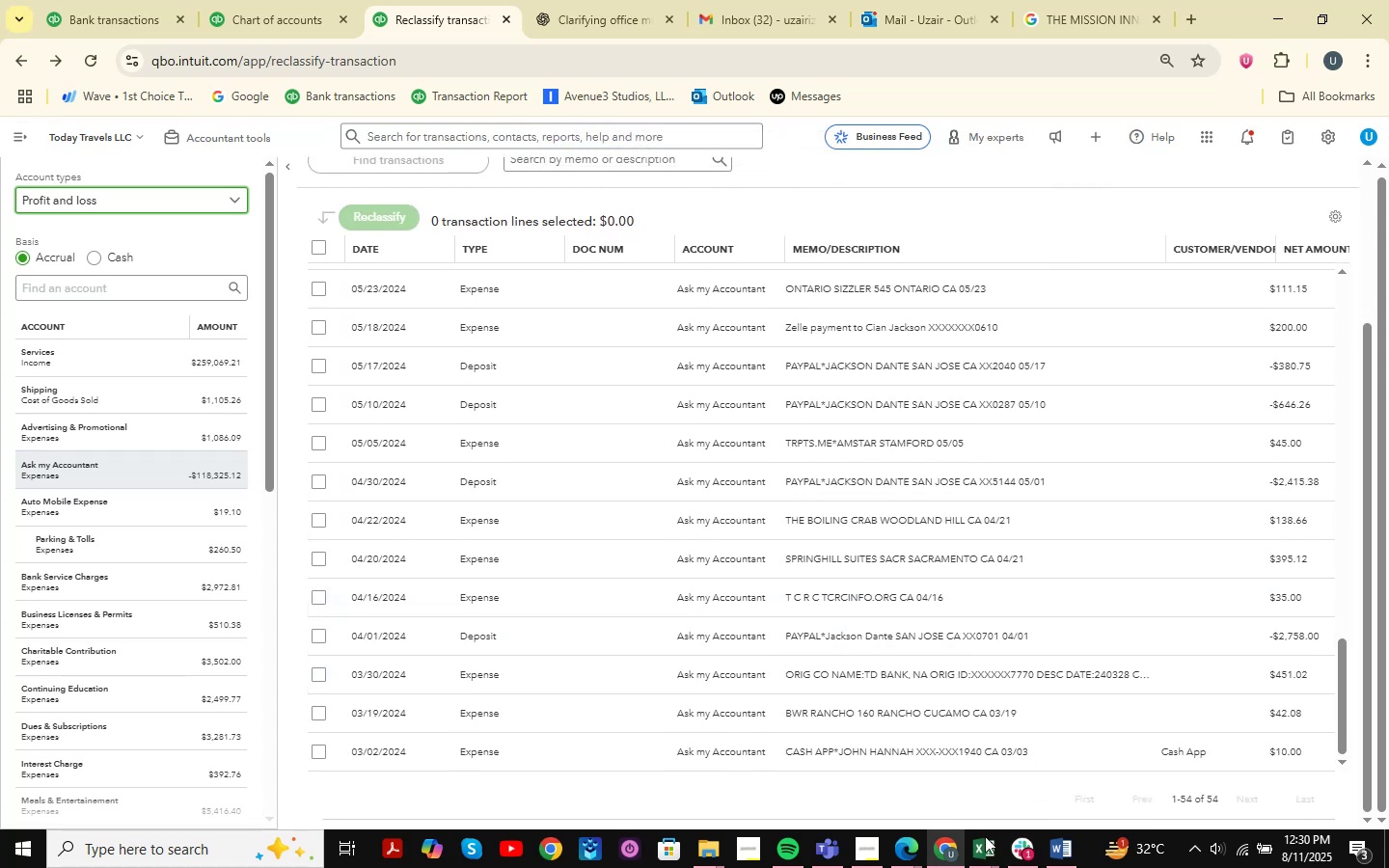 
left_click([1084, 737])
 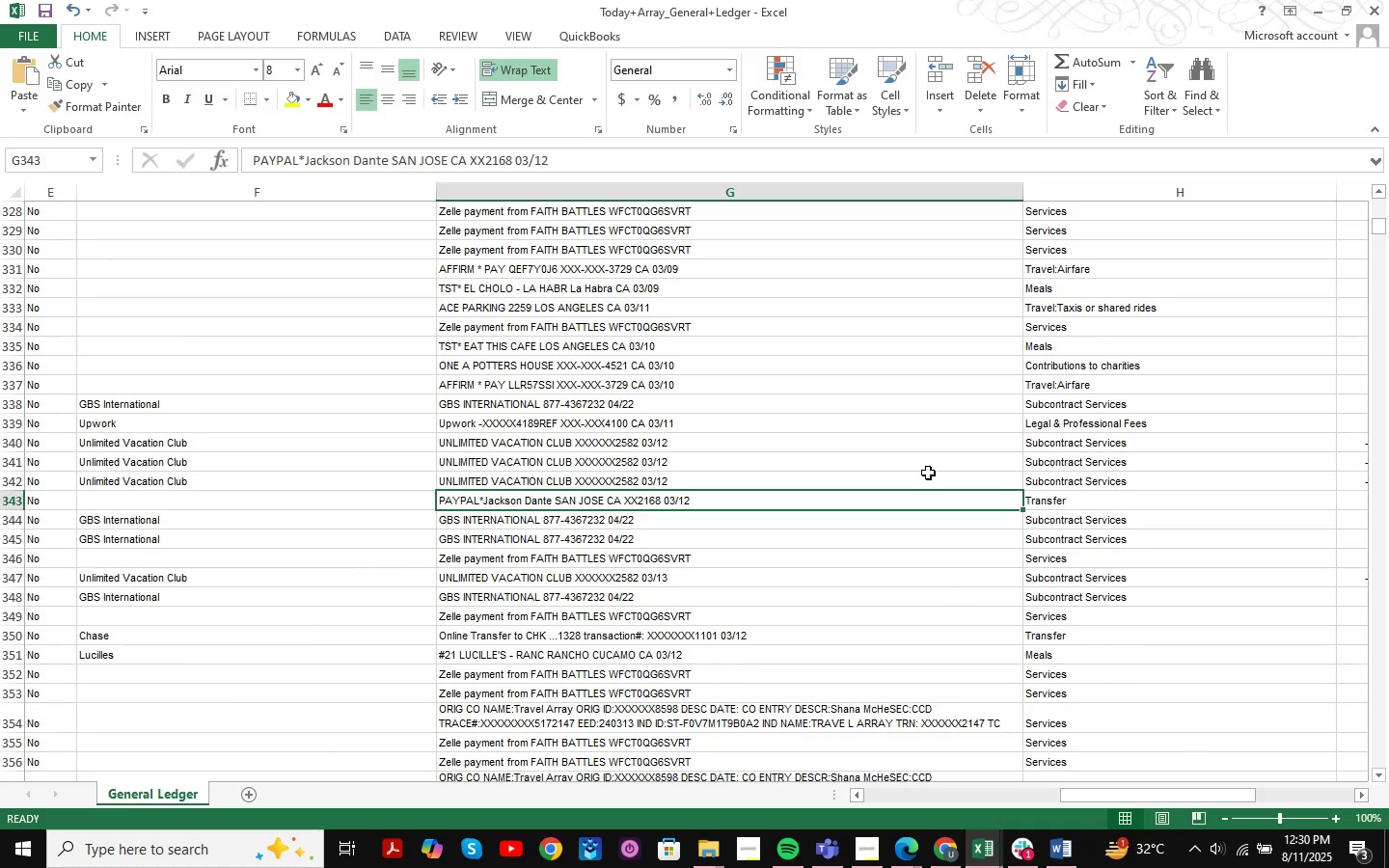 
key(Control+F)
 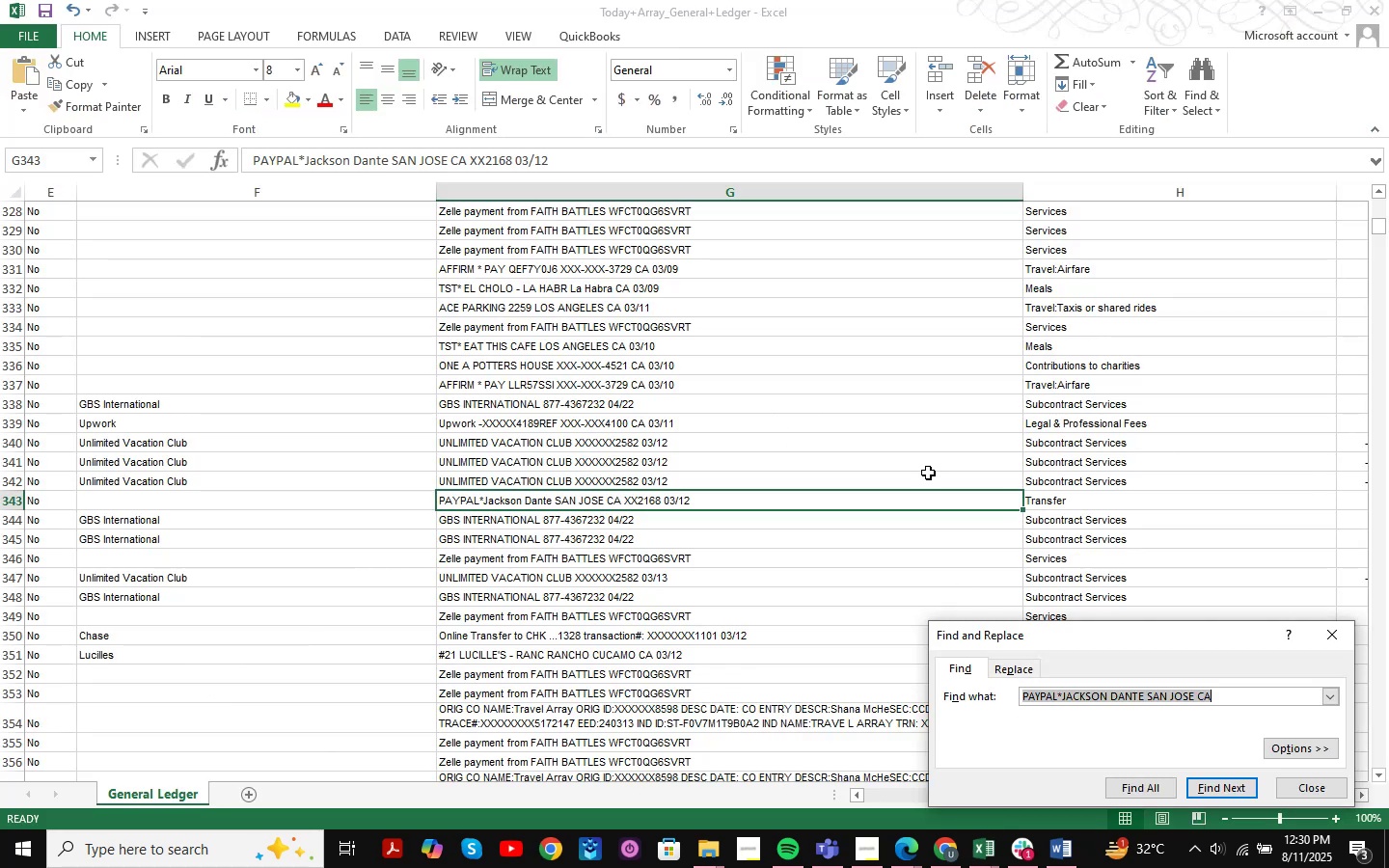 
type(john hannah )
 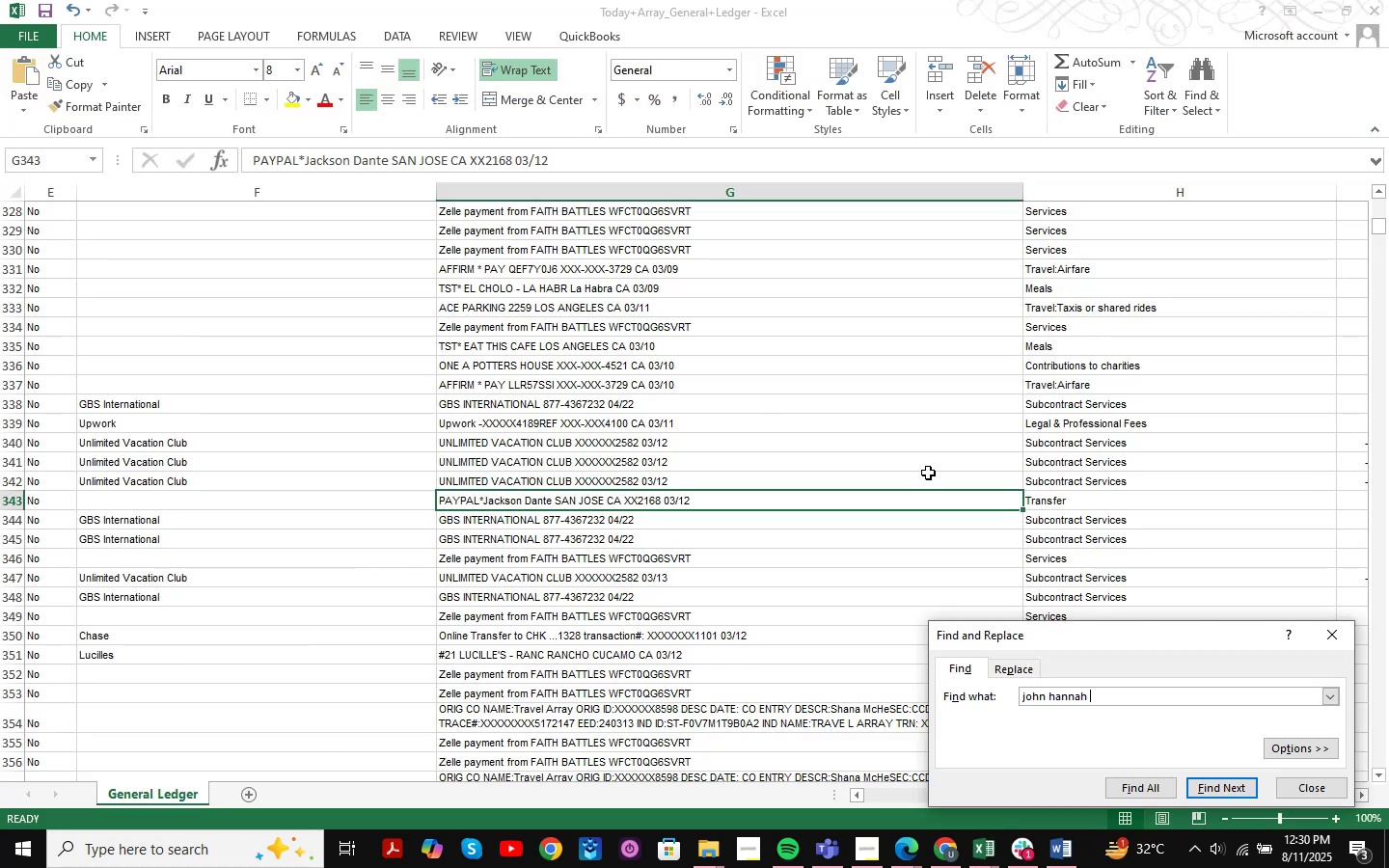 
key(Enter)
 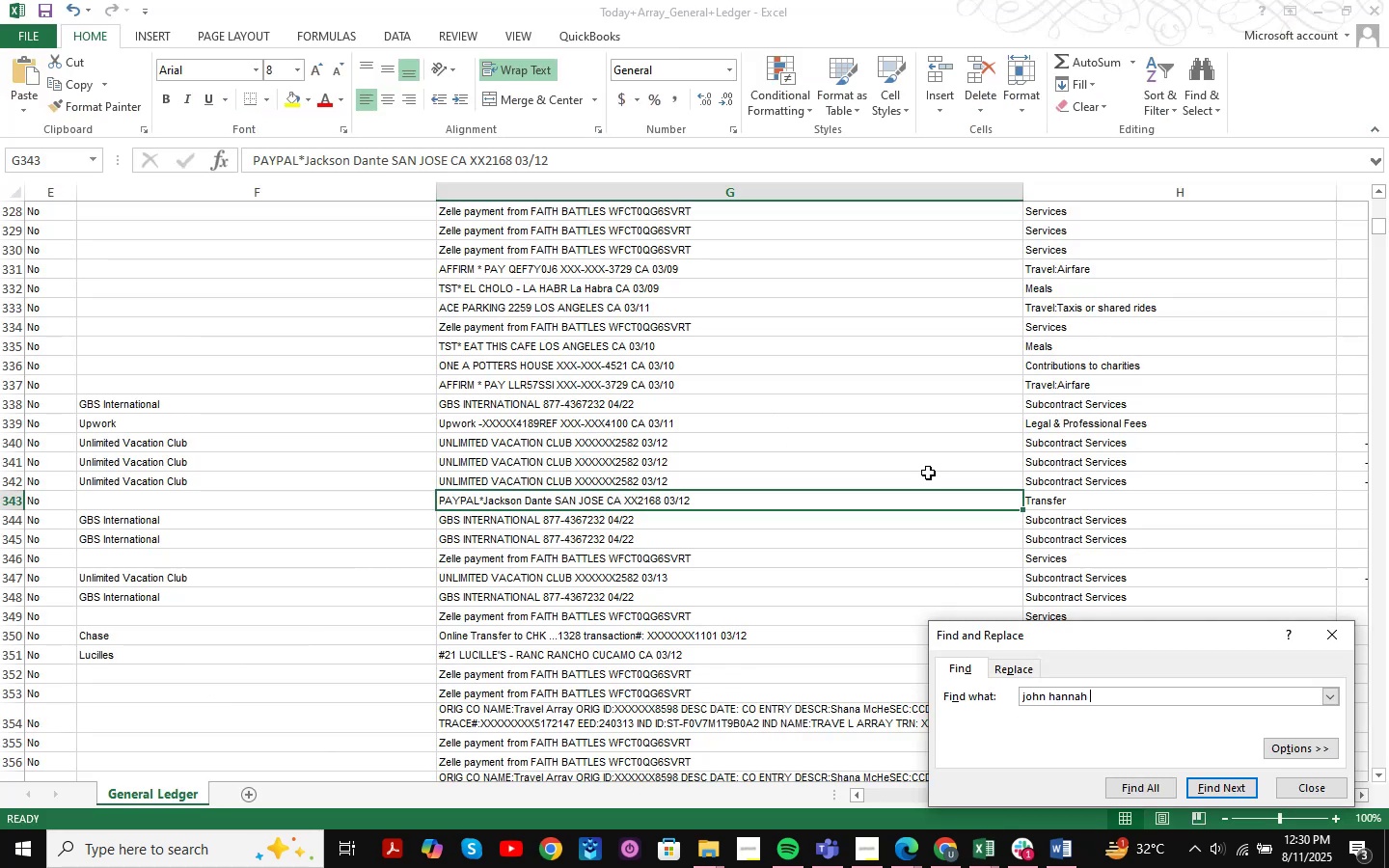 
key(Quote)
 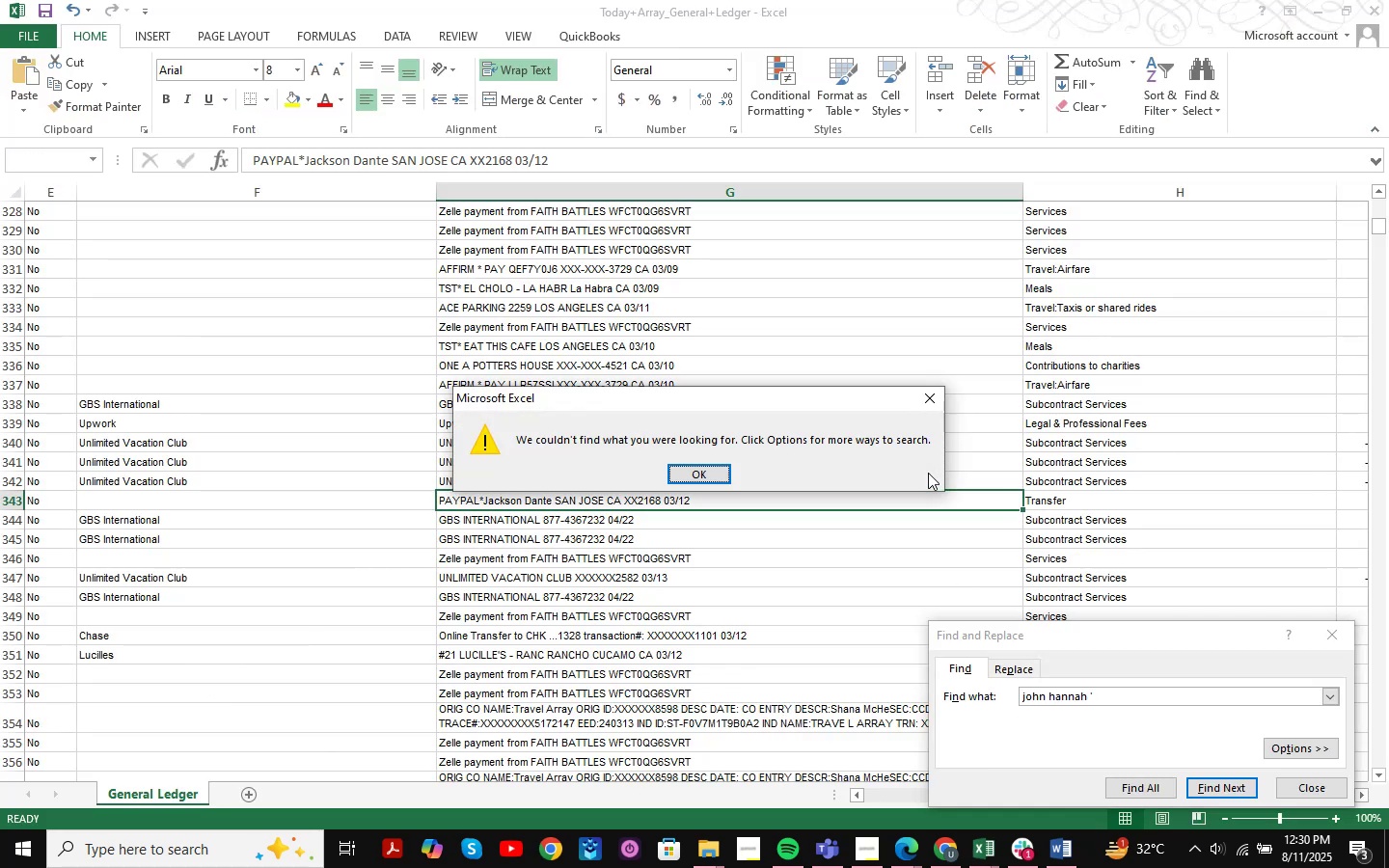 
key(Enter)
 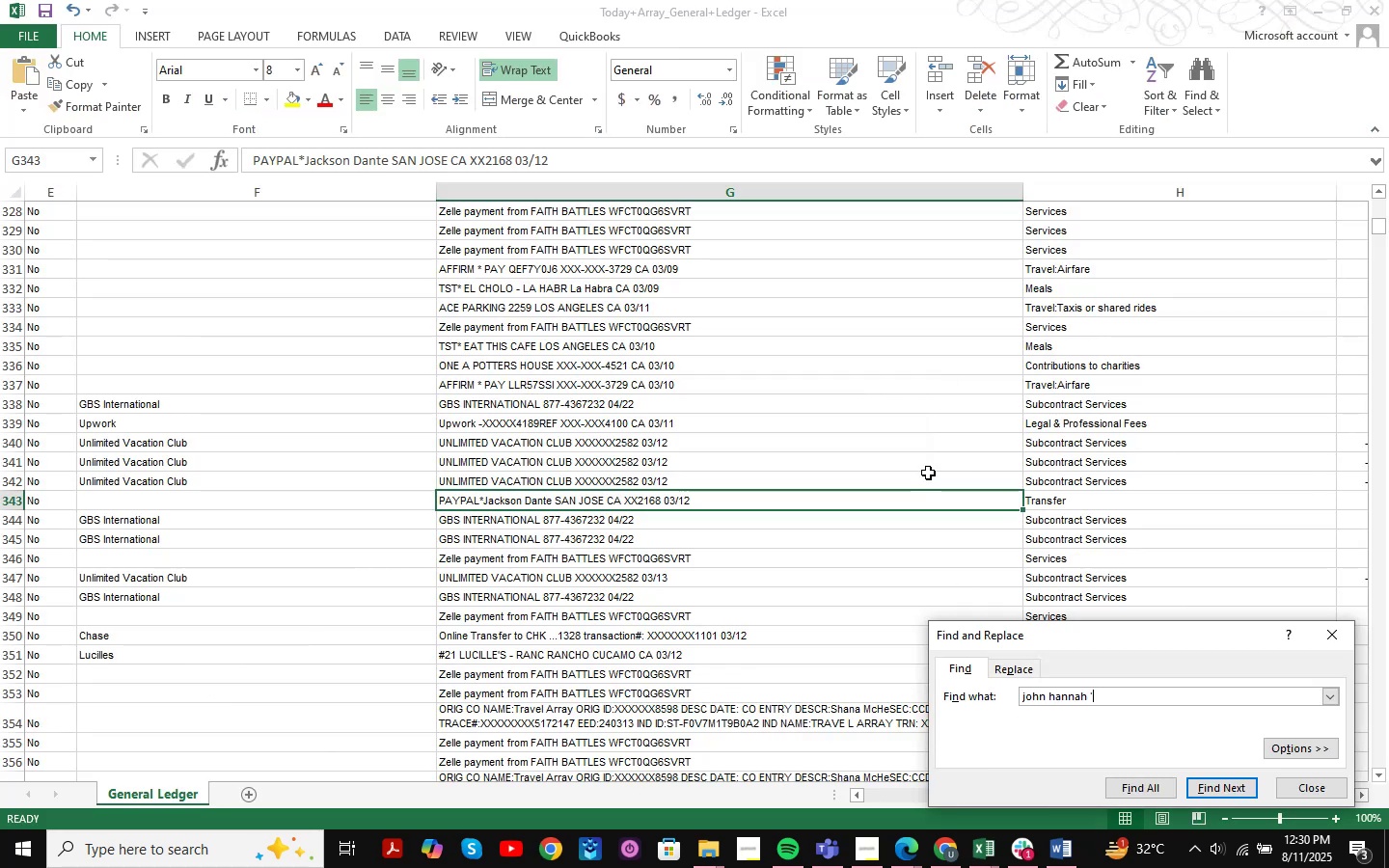 
key(Backspace)
 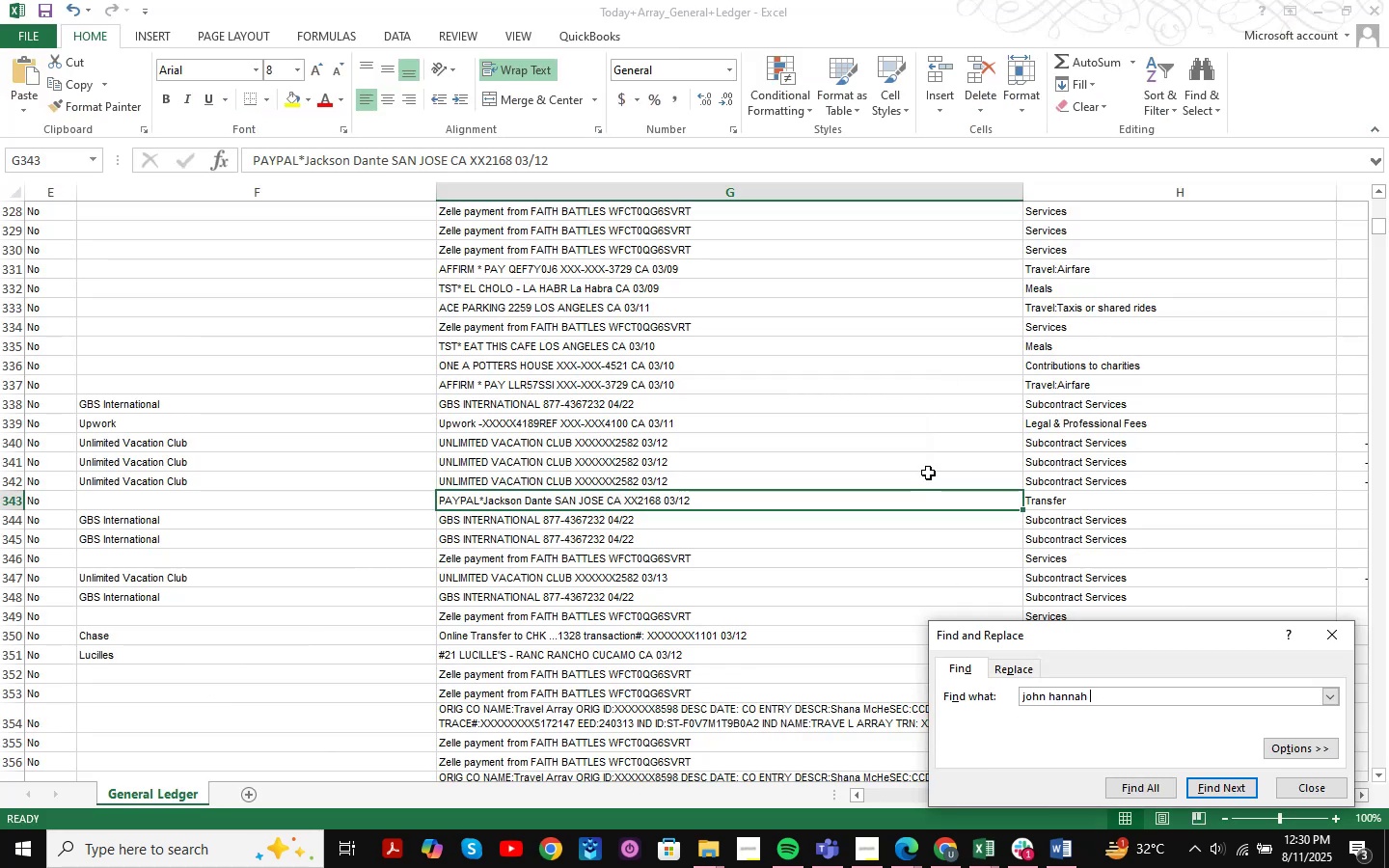 
key(Backspace)
 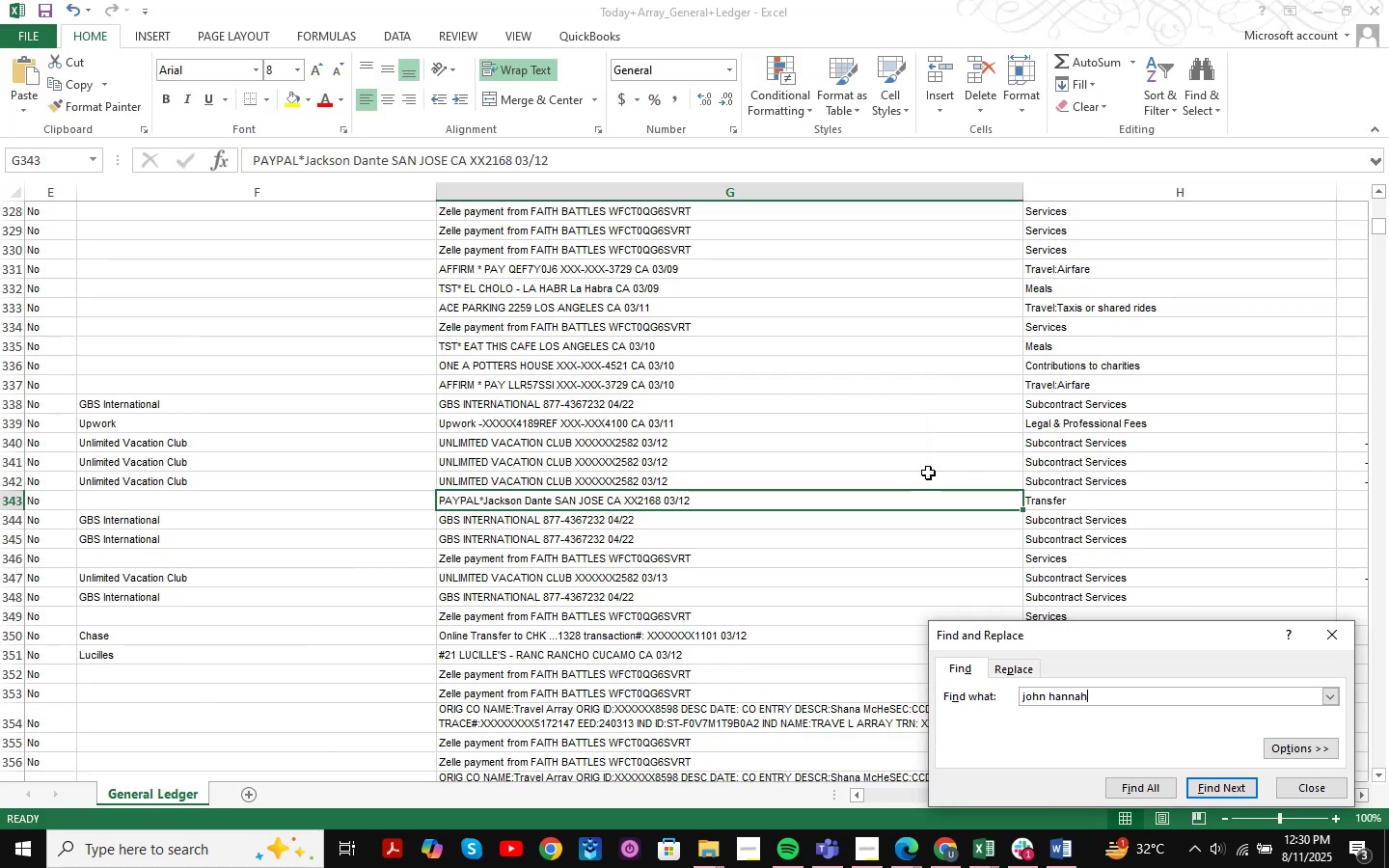 
key(Enter)
 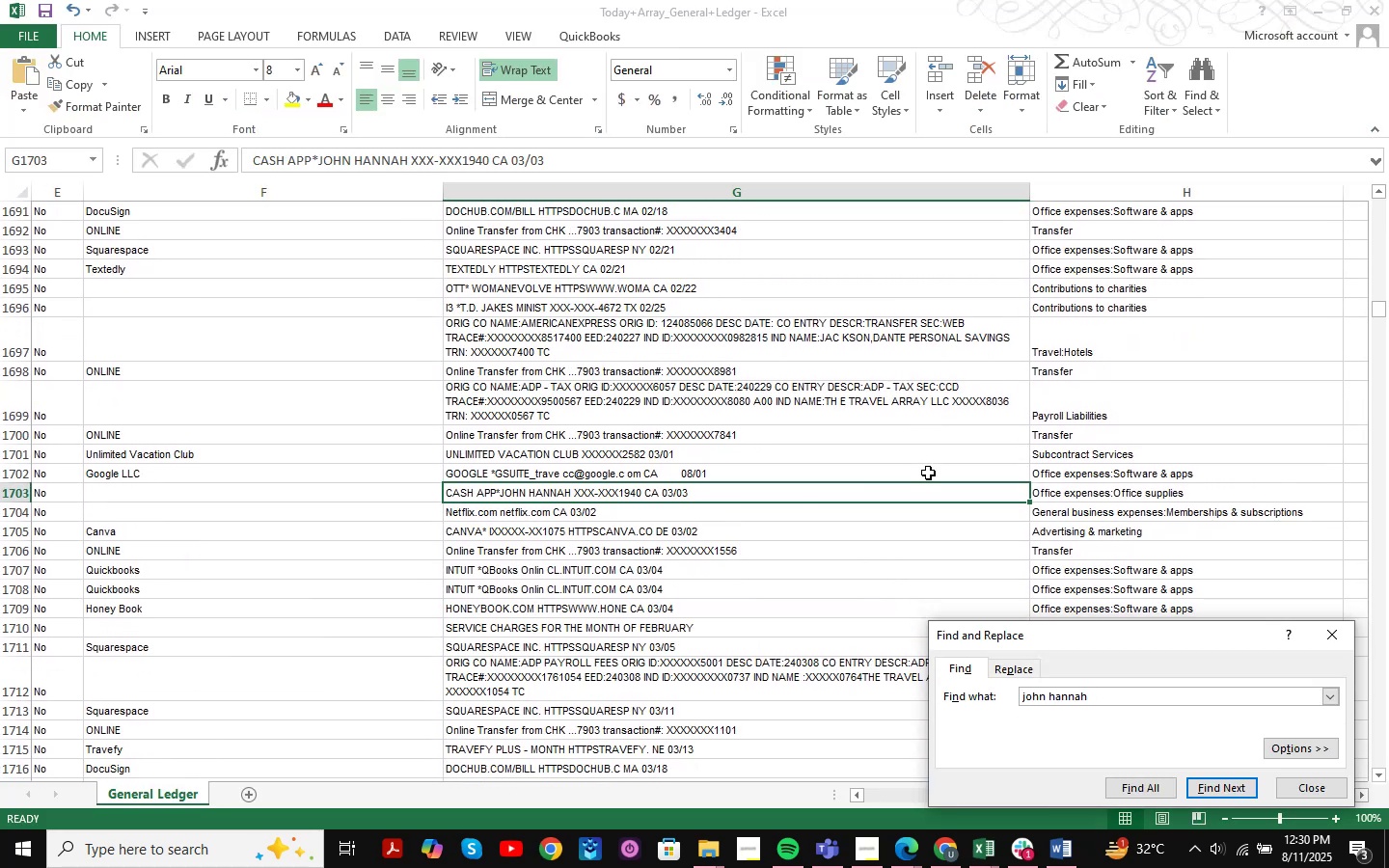 
key(Enter)
 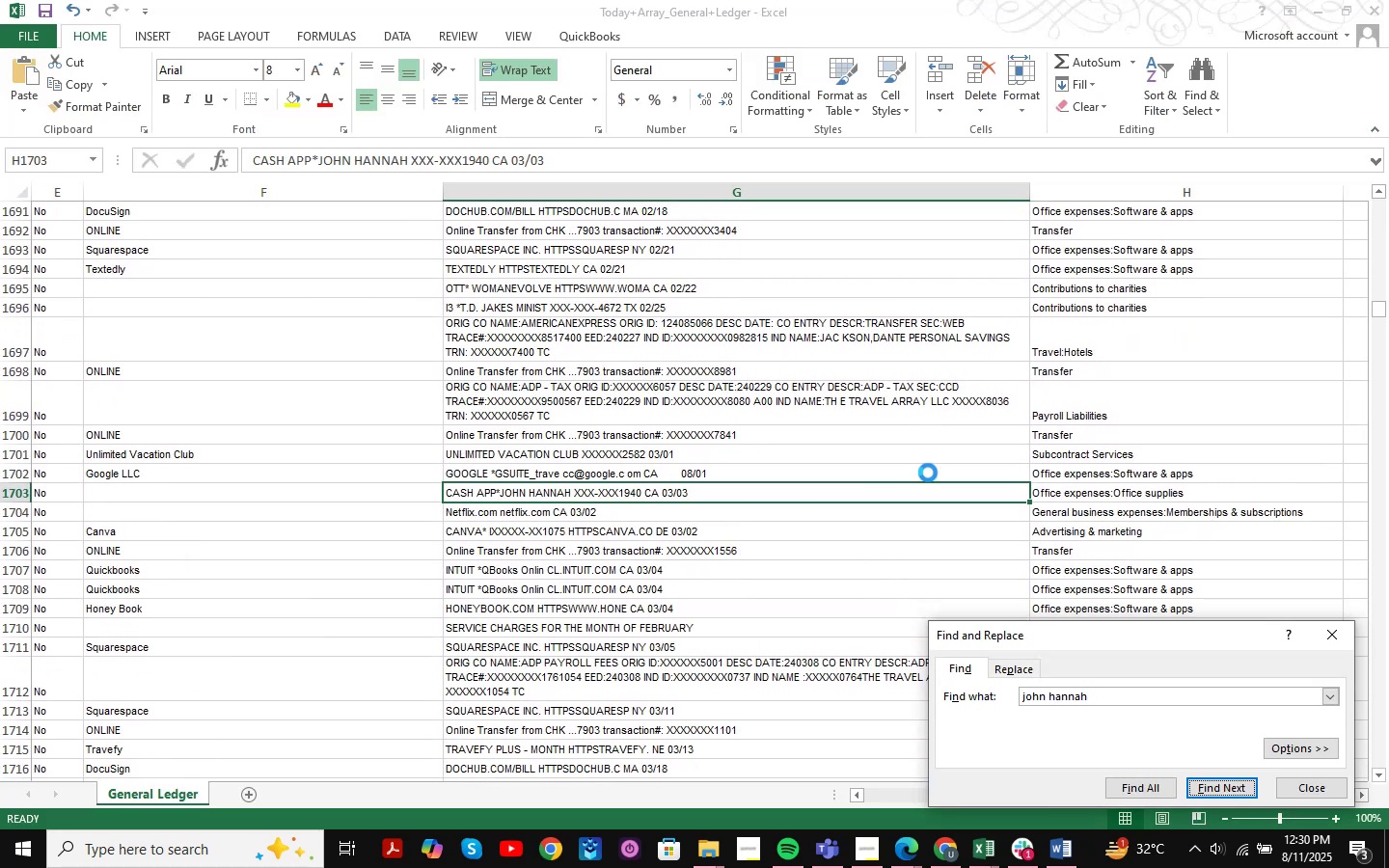 
key(Enter)
 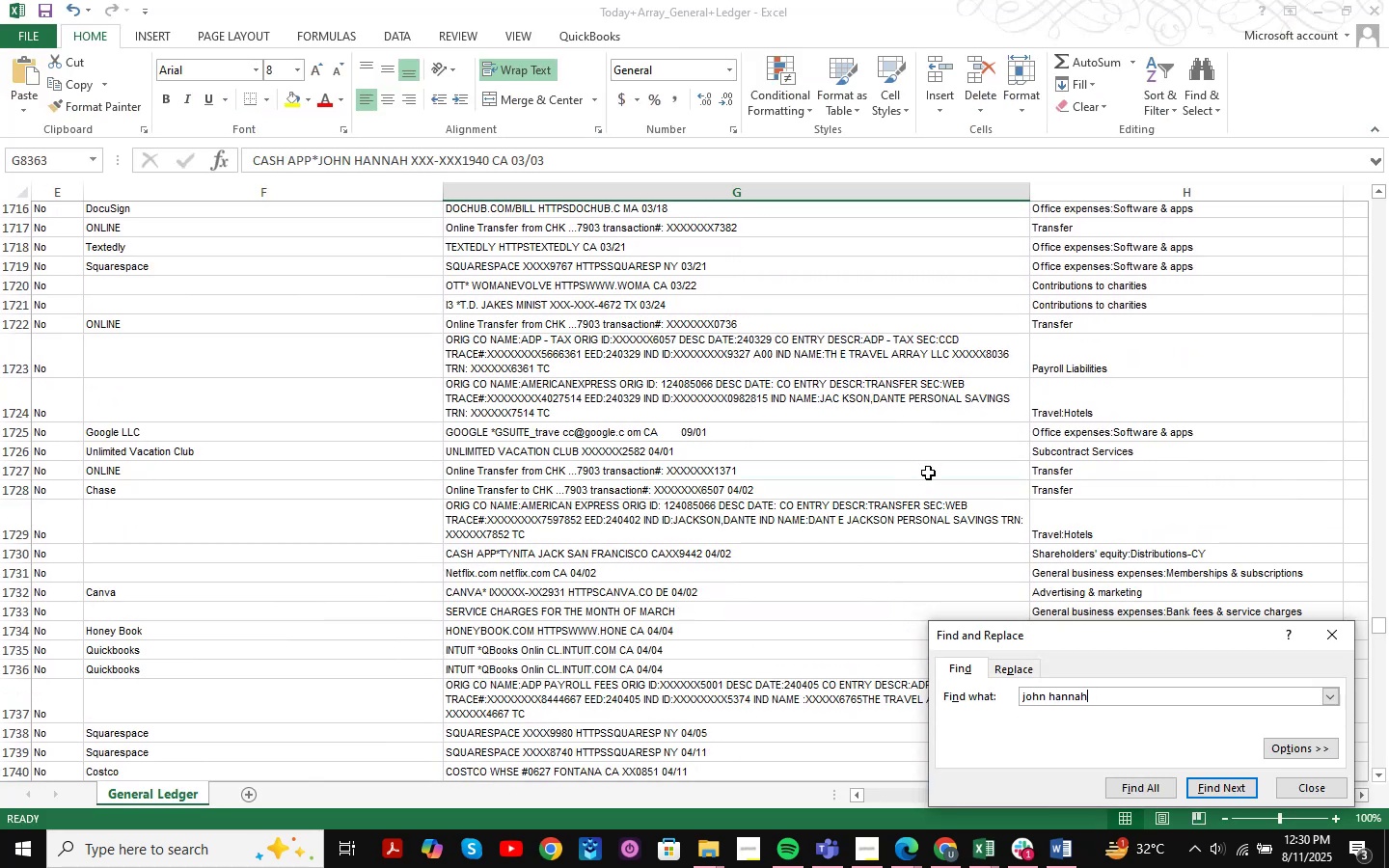 
key(Enter)
 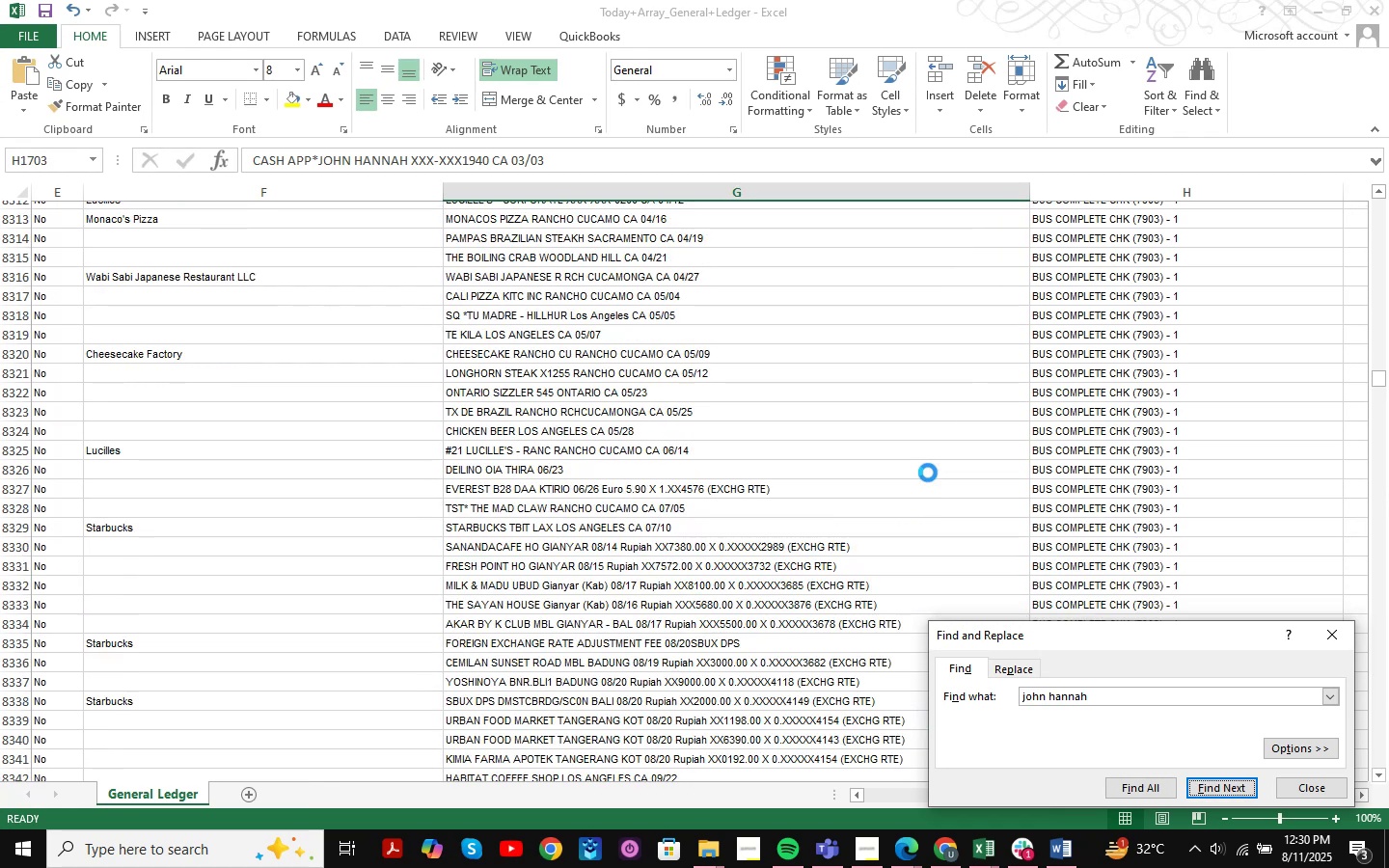 
left_click([1329, 627])
 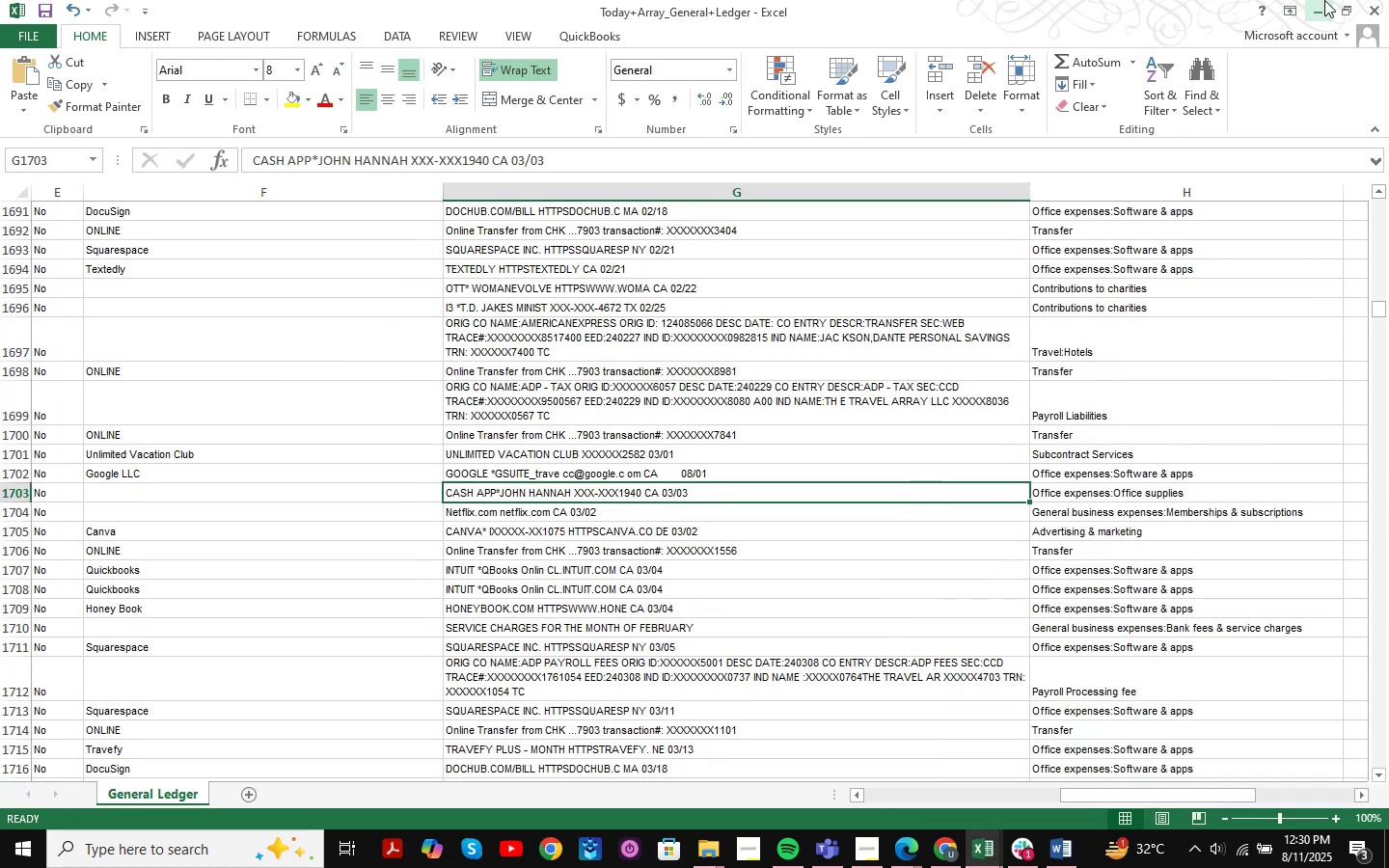 
left_click([1324, 0])
 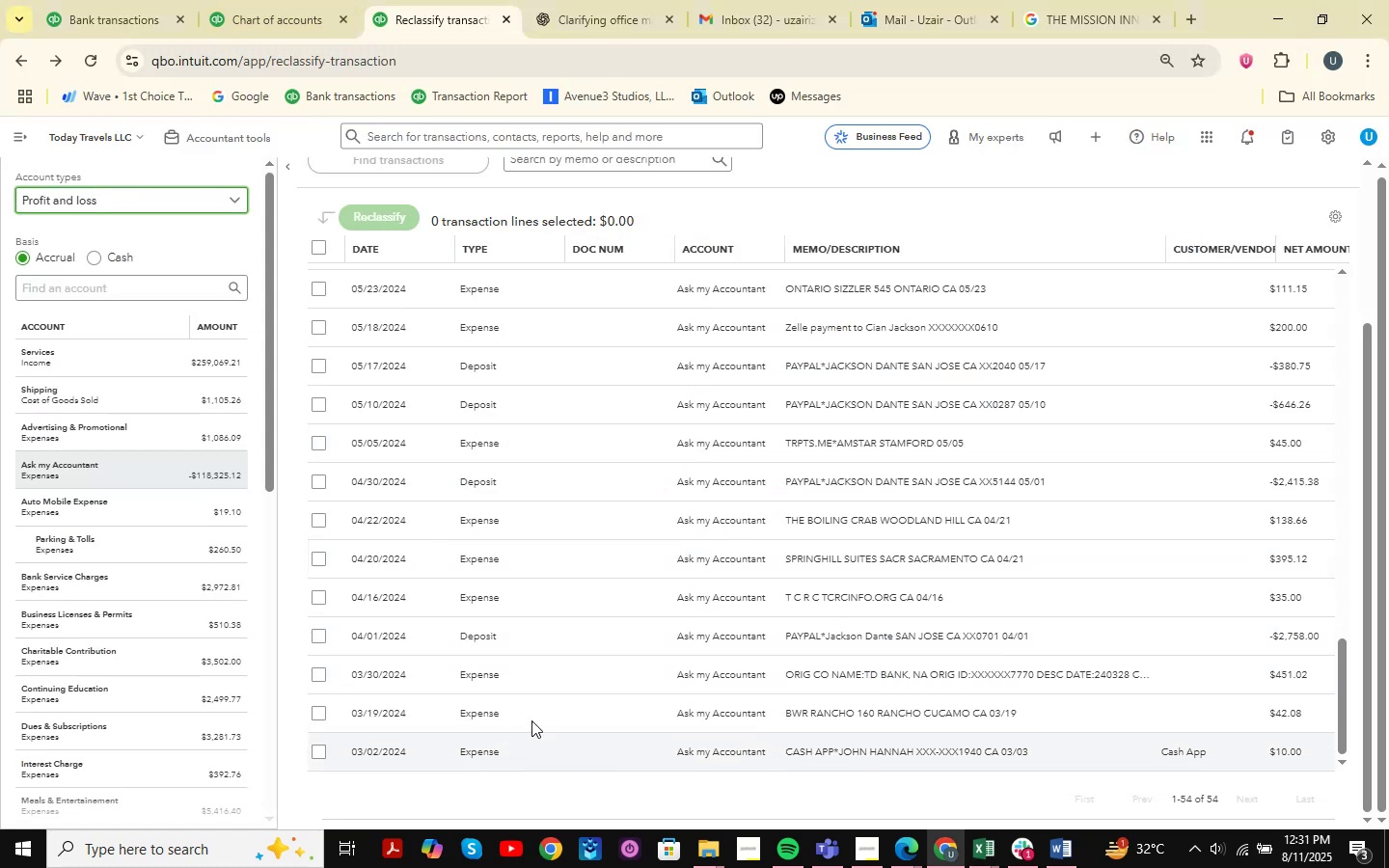 
left_click([319, 750])
 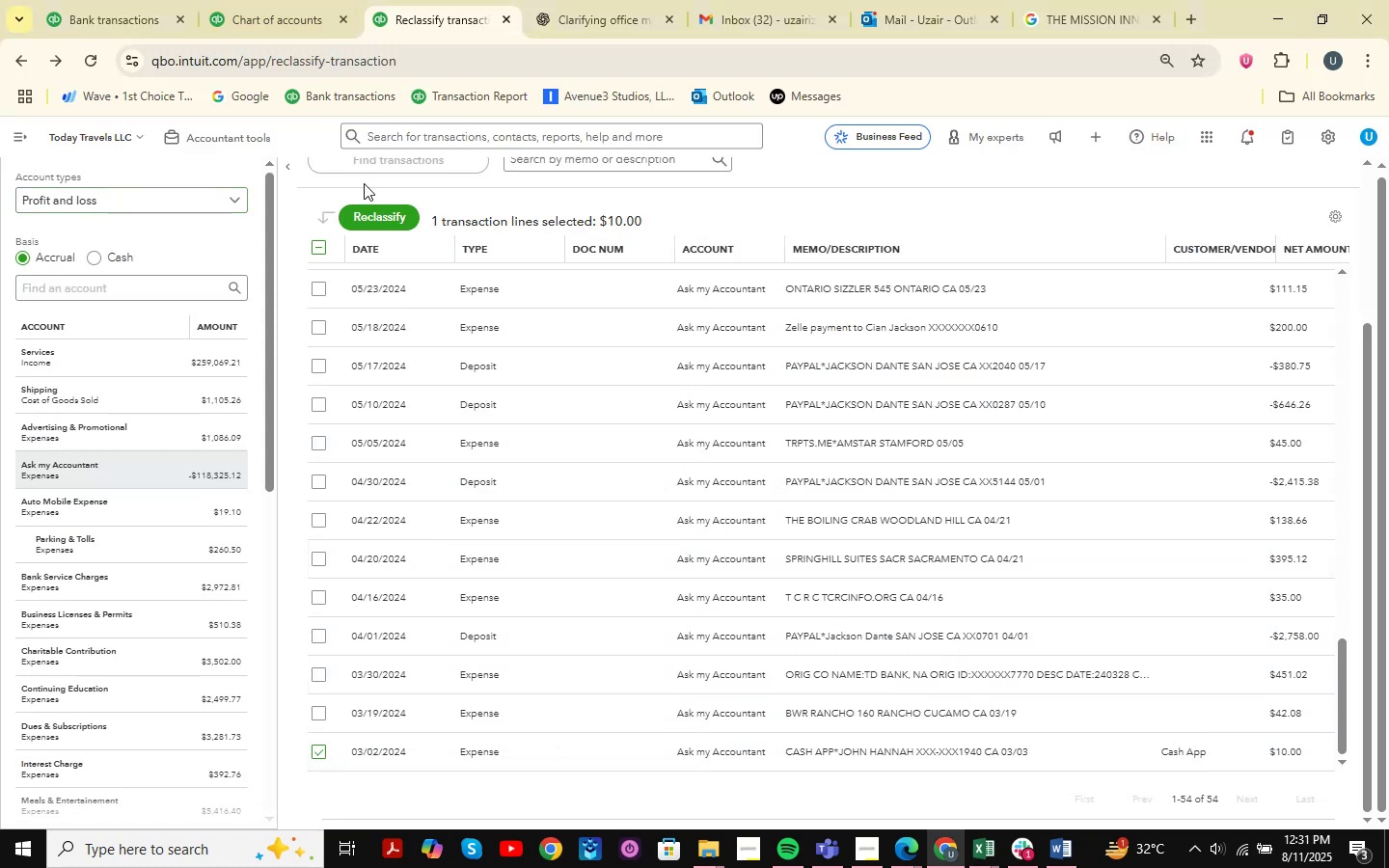 
left_click([383, 211])
 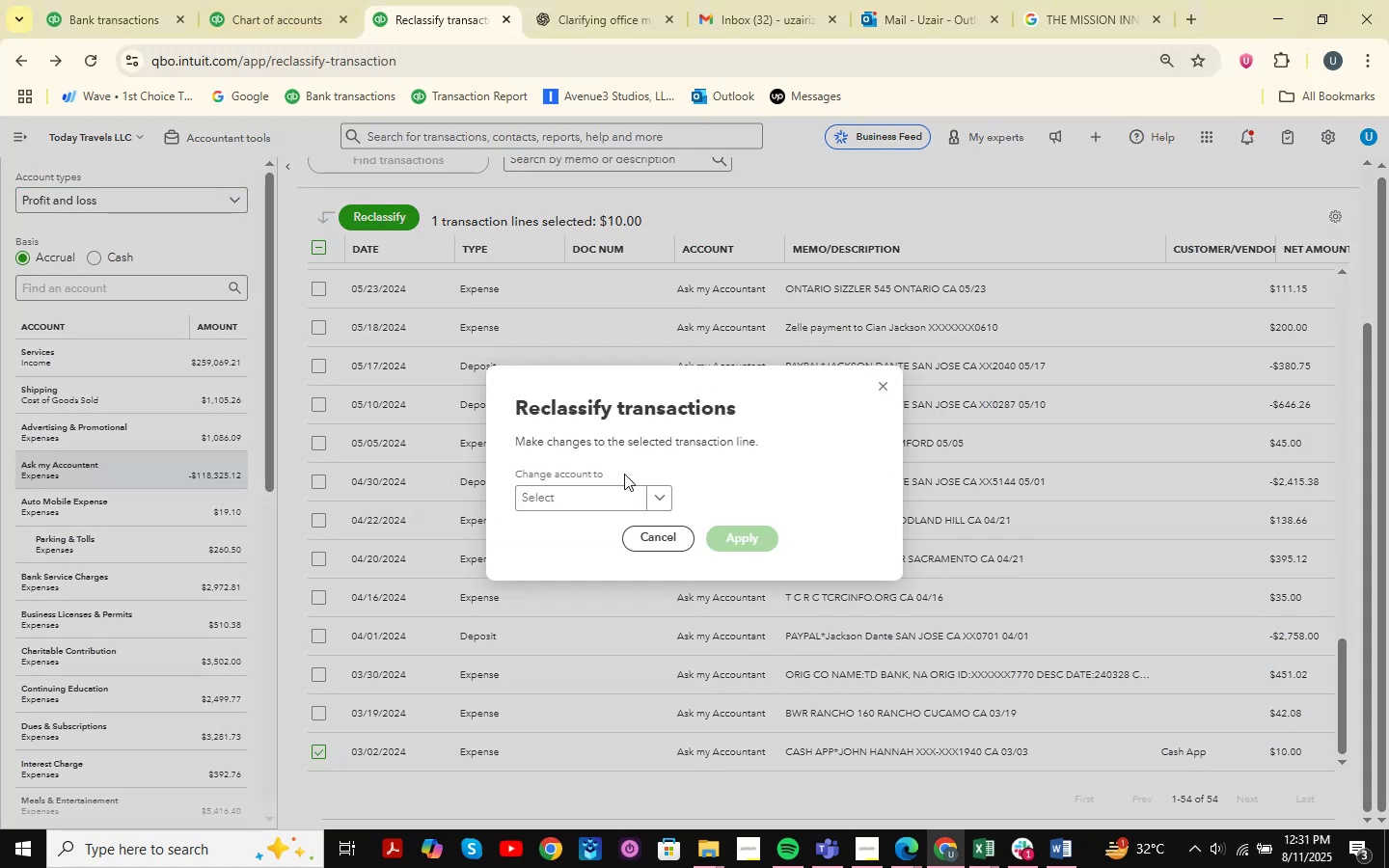 
left_click([597, 502])
 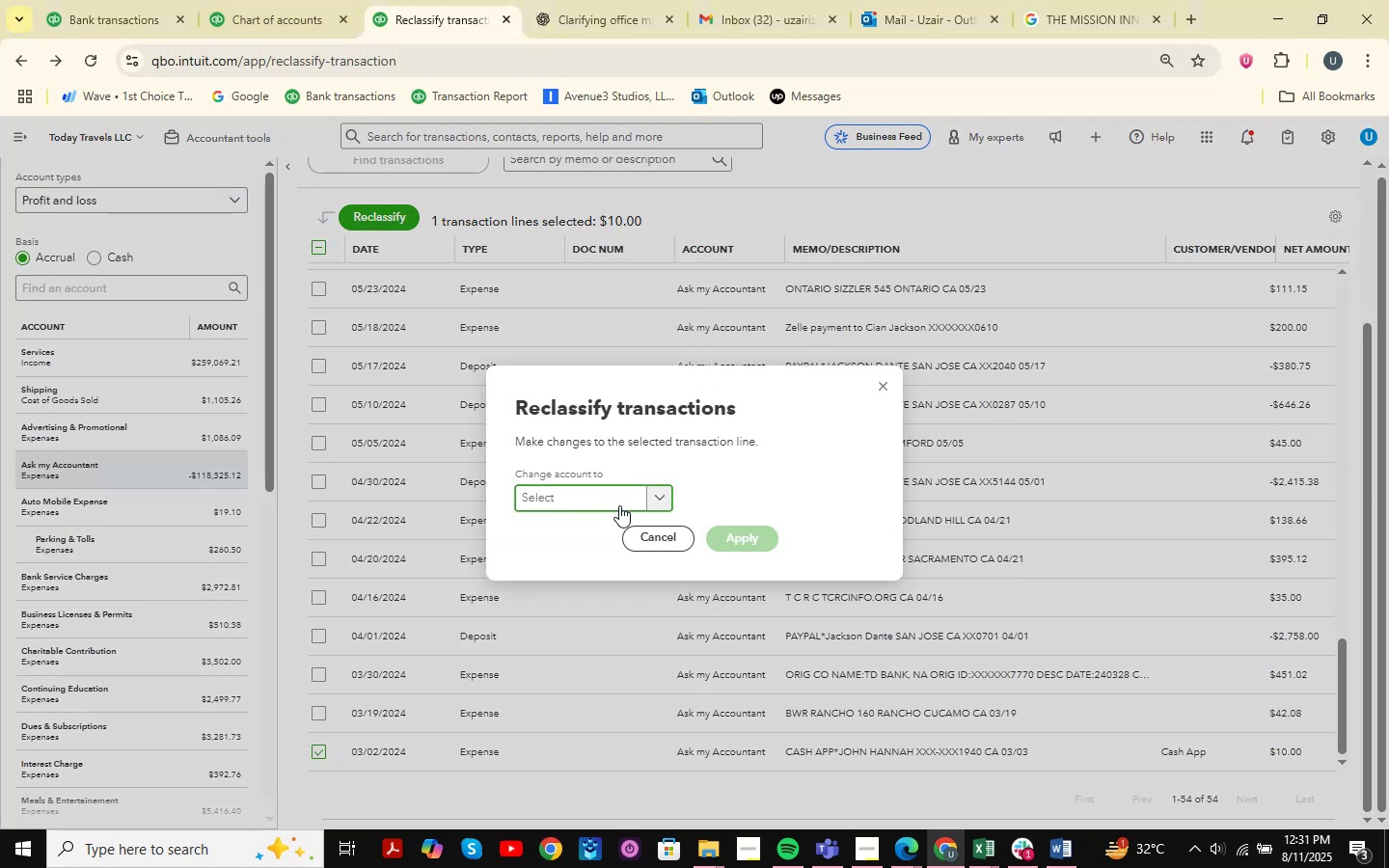 
type(office )
 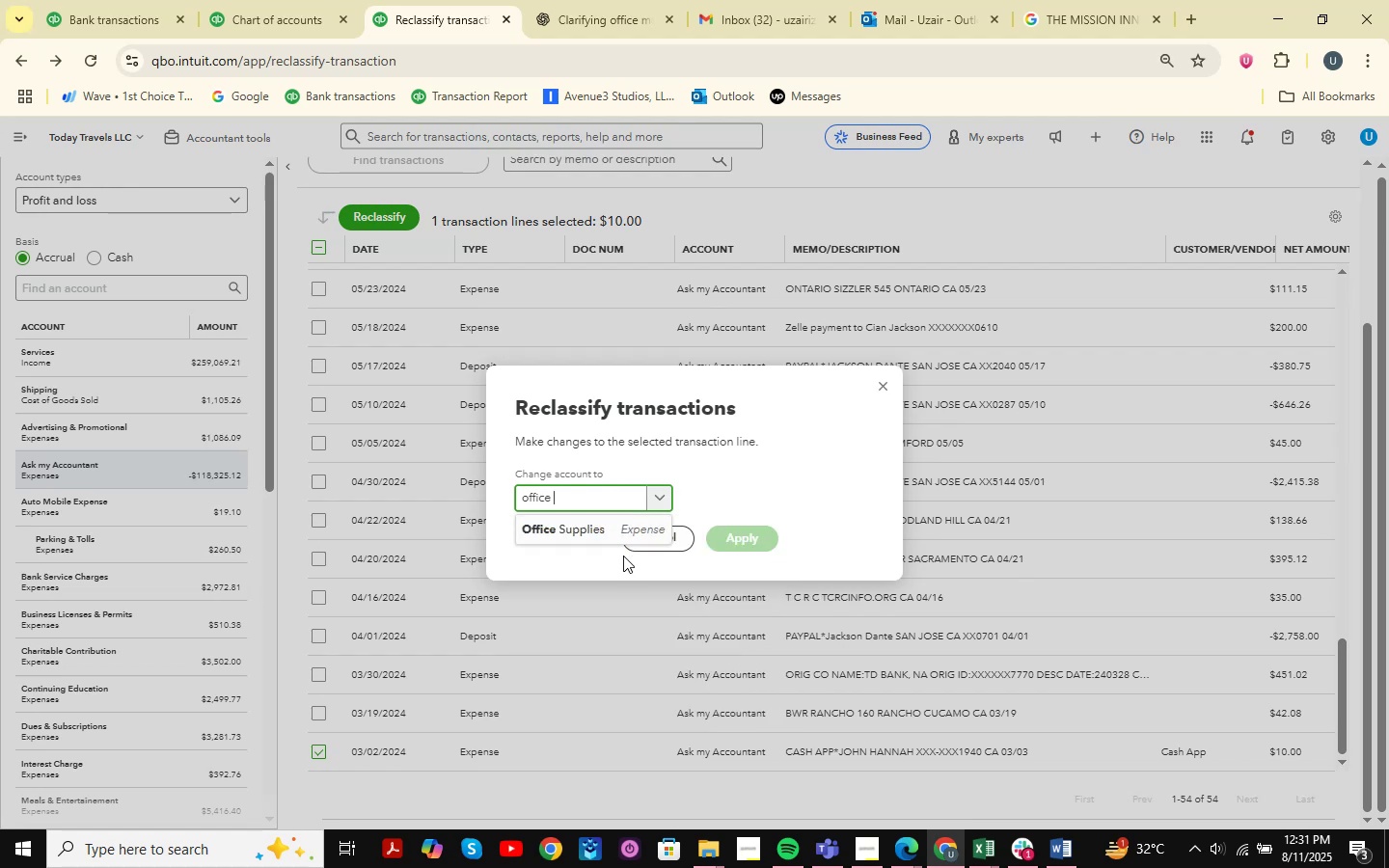 
left_click([586, 523])
 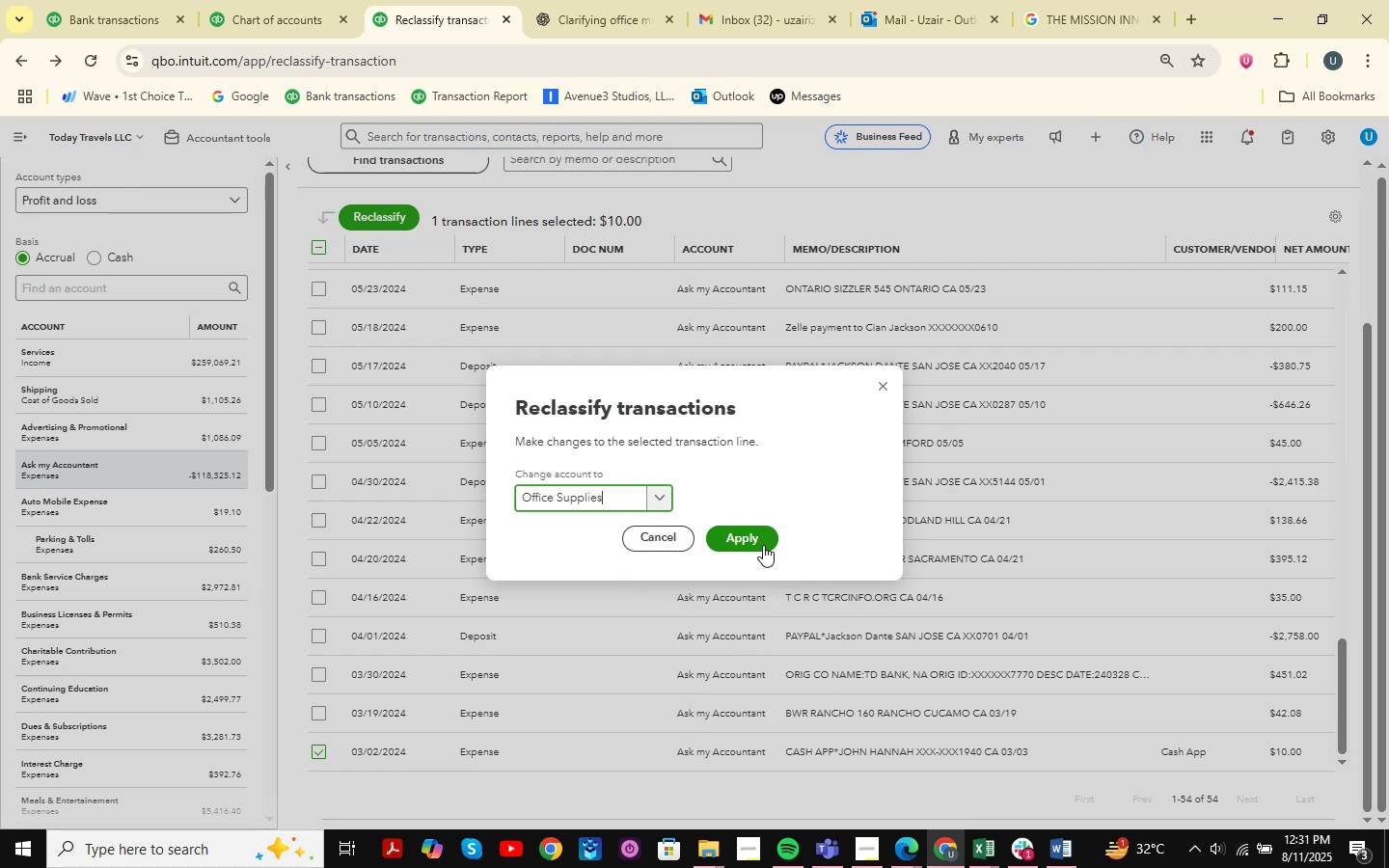 
left_click([757, 542])
 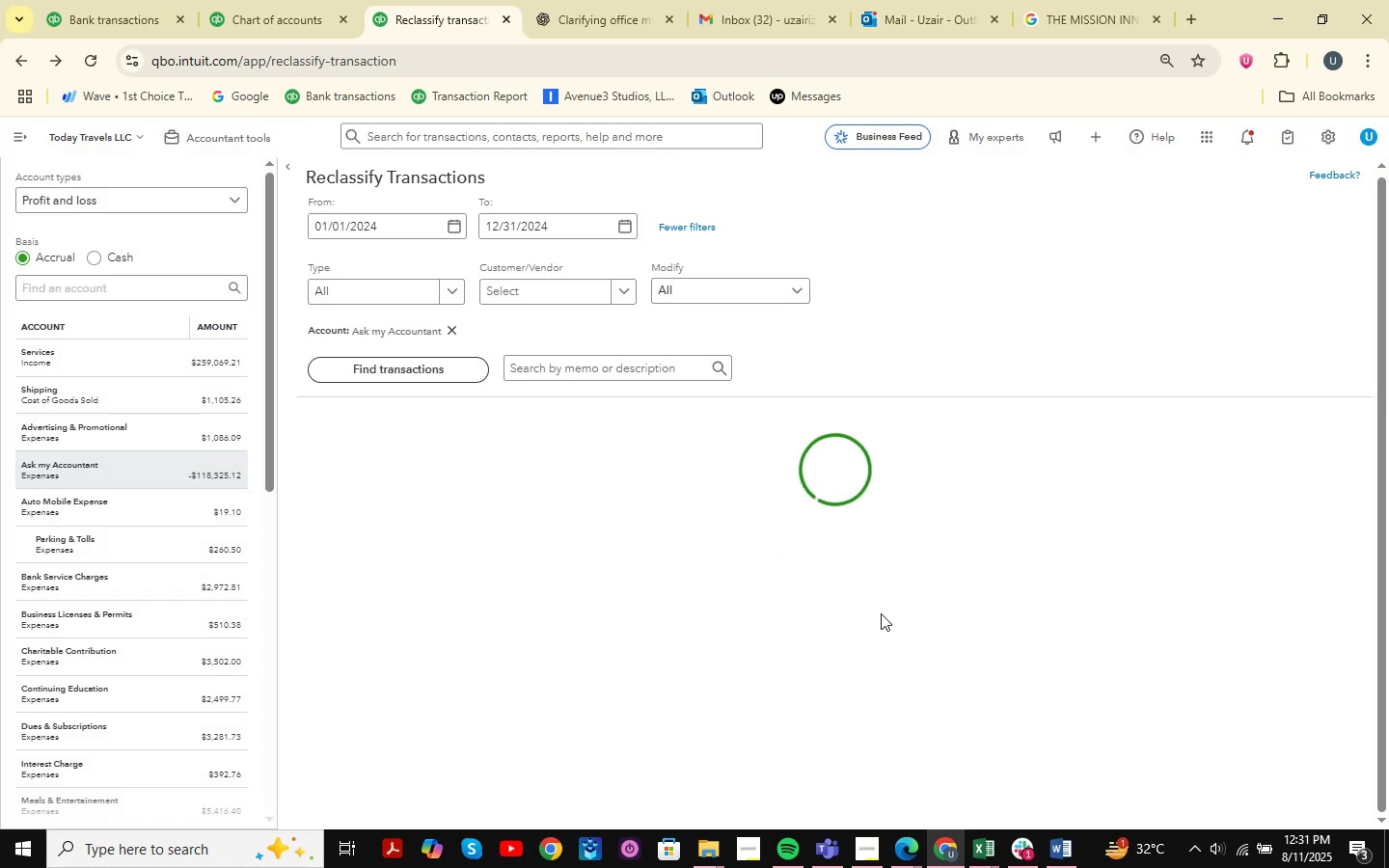 
scroll: coordinate [1047, 371], scroll_direction: down, amount: 33.0
 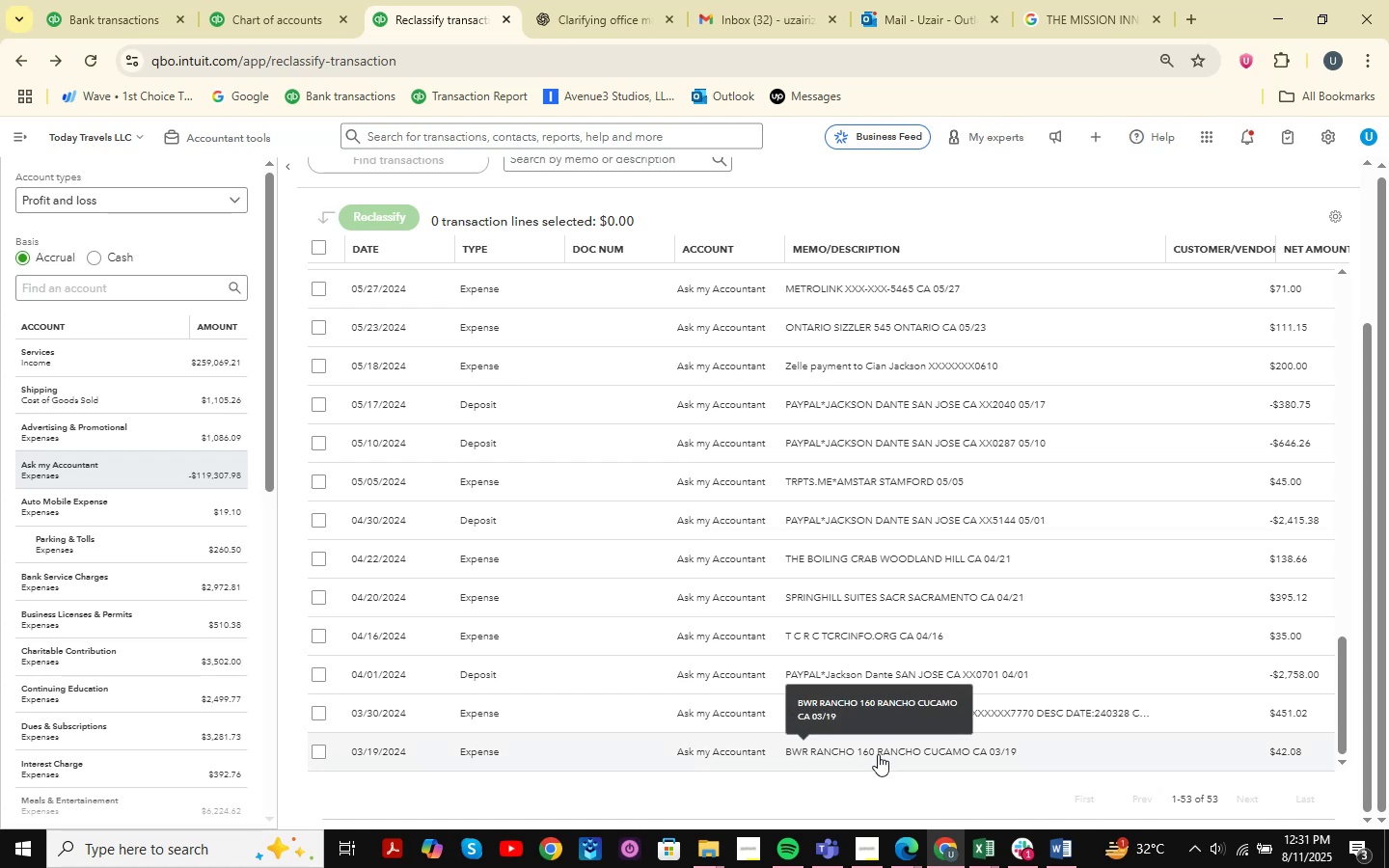 
wait(15.54)
 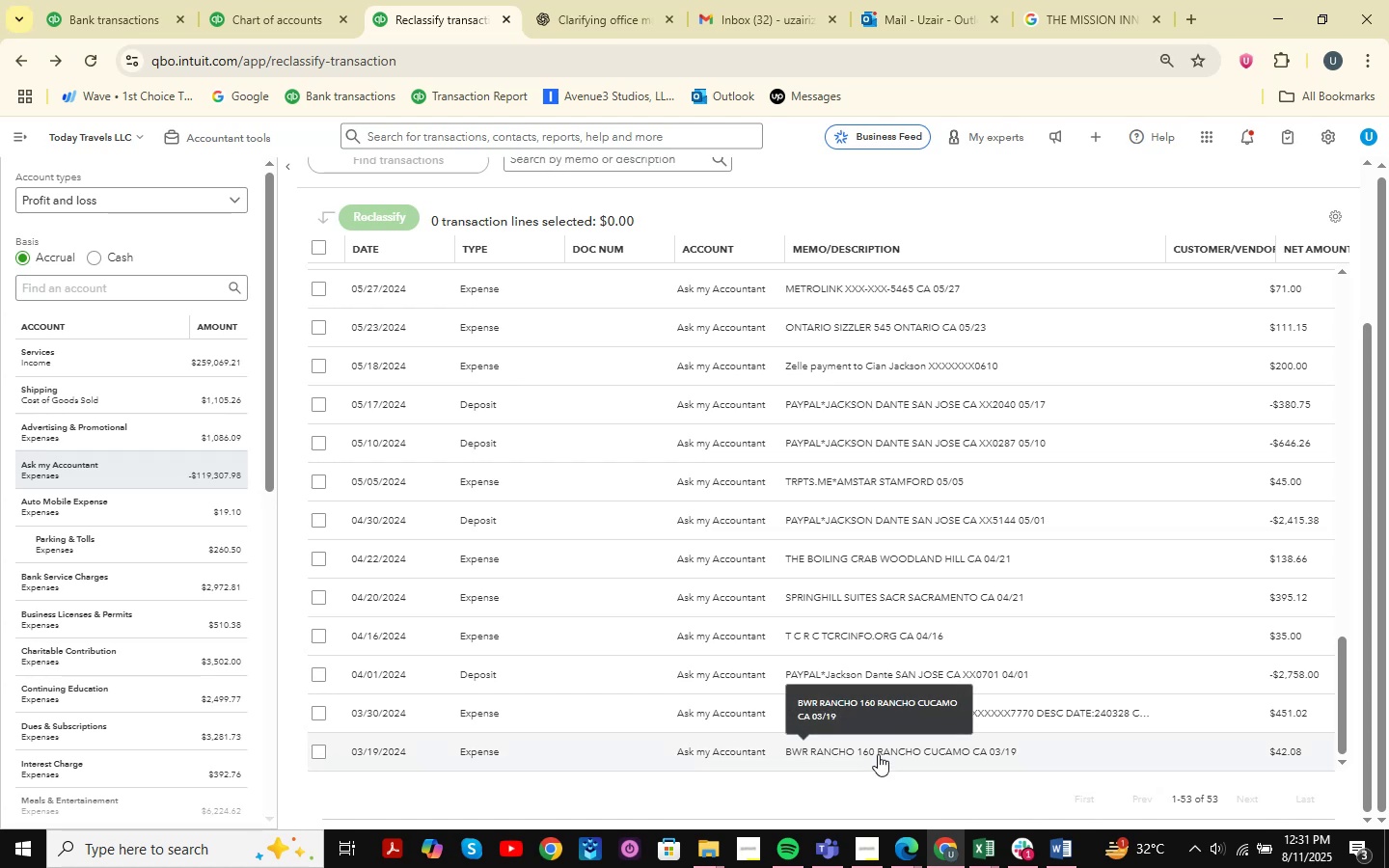 
left_click([878, 754])
 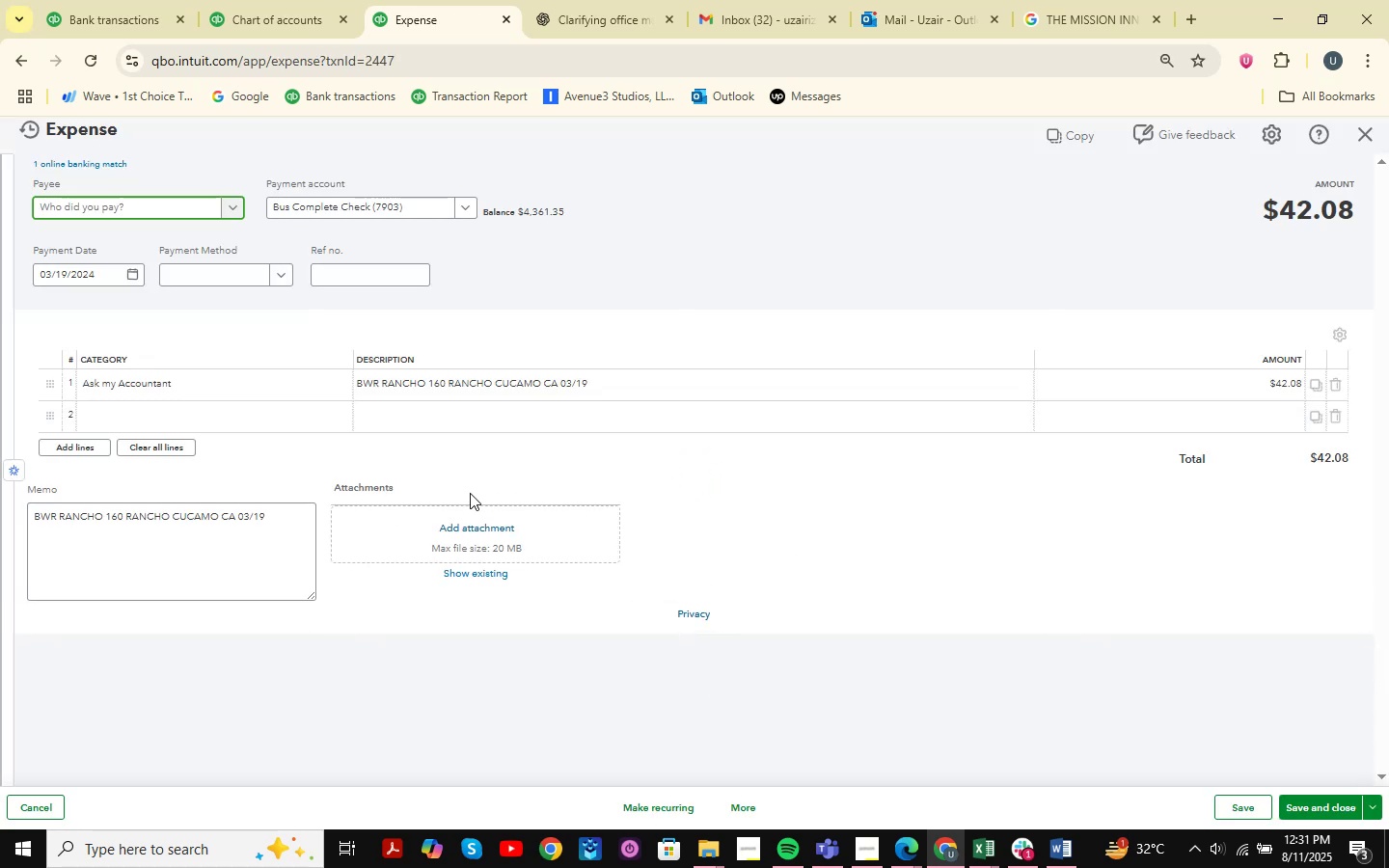 
wait(6.66)
 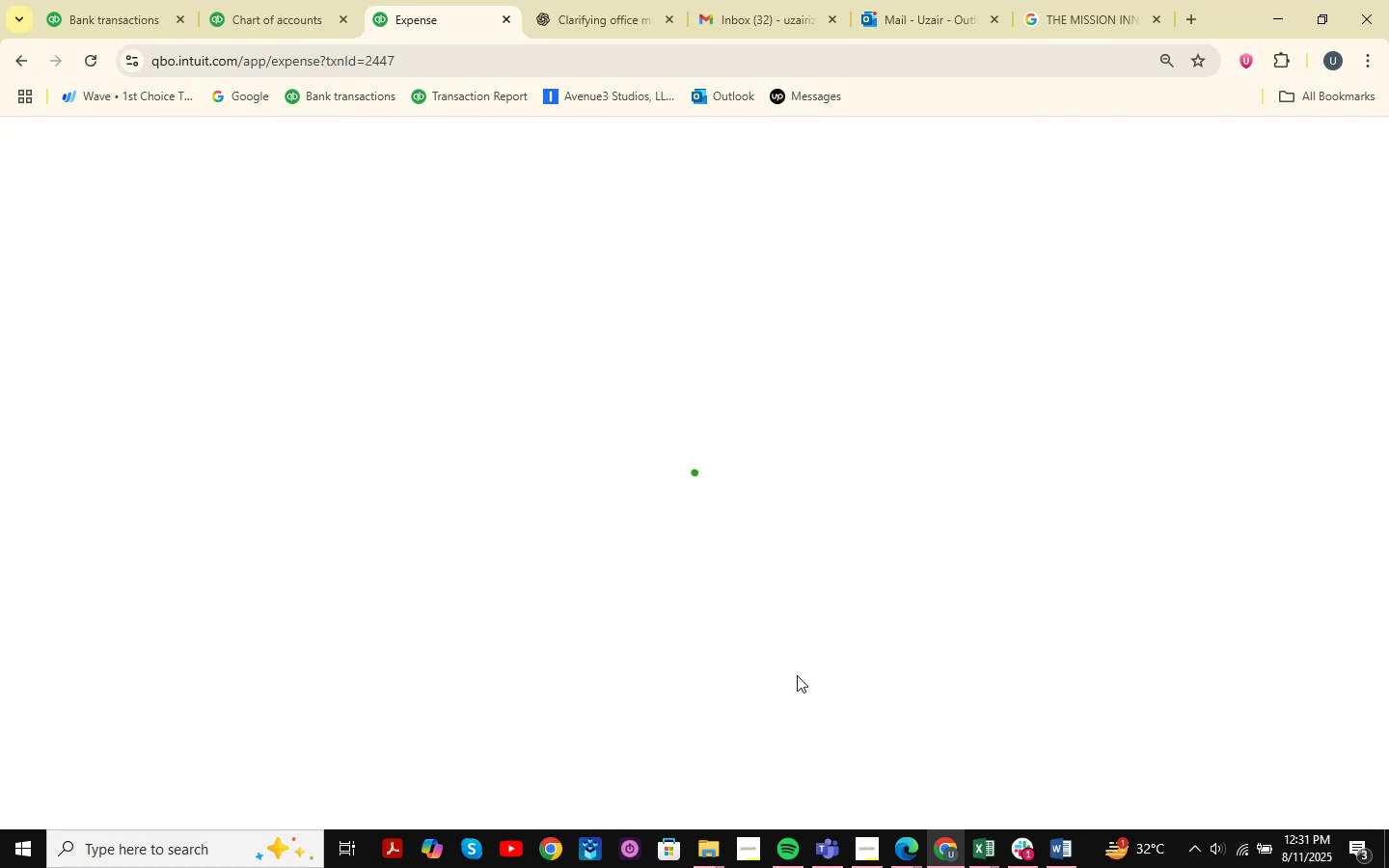 
left_click([988, 855])
 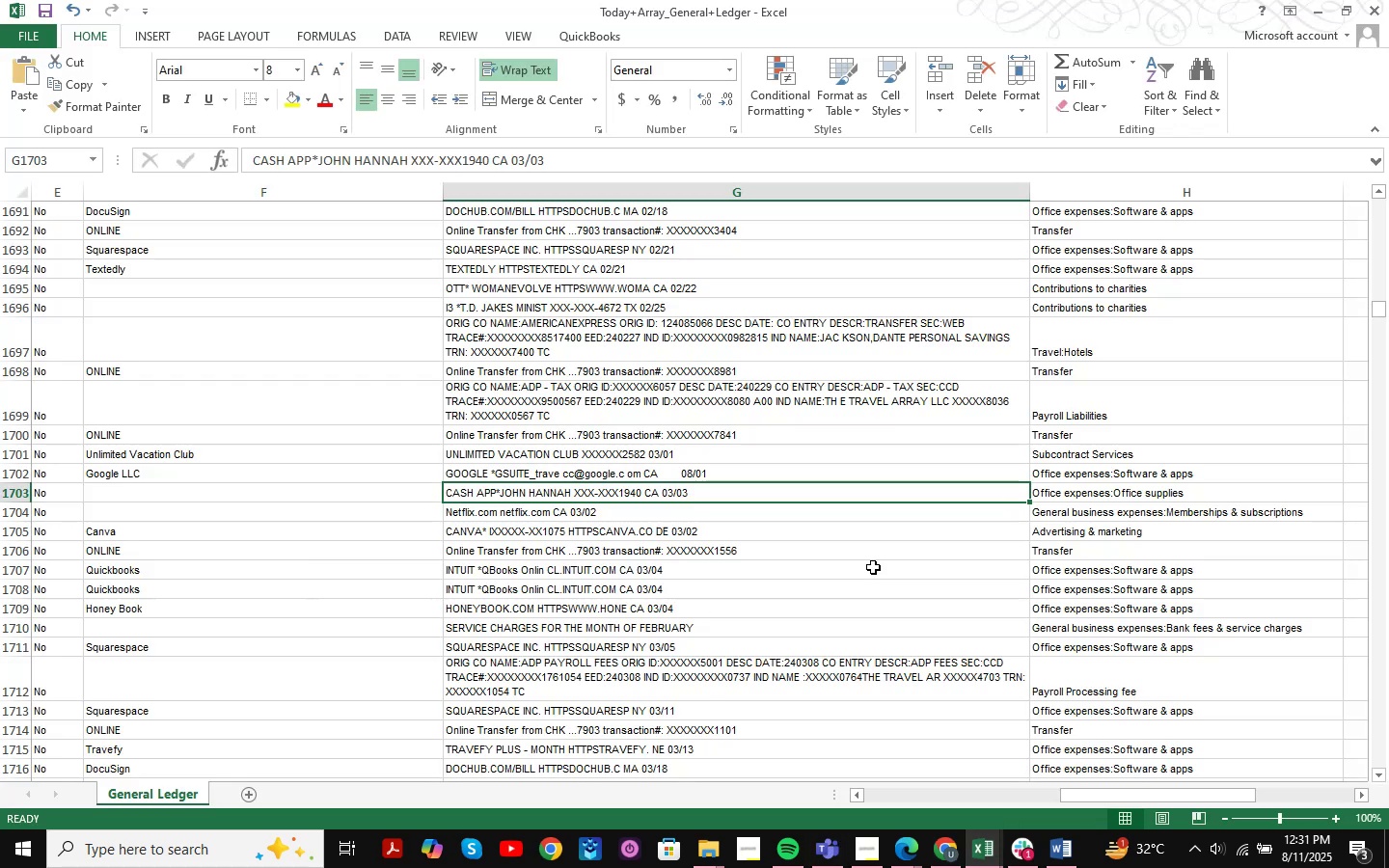 
key(Control+F)
 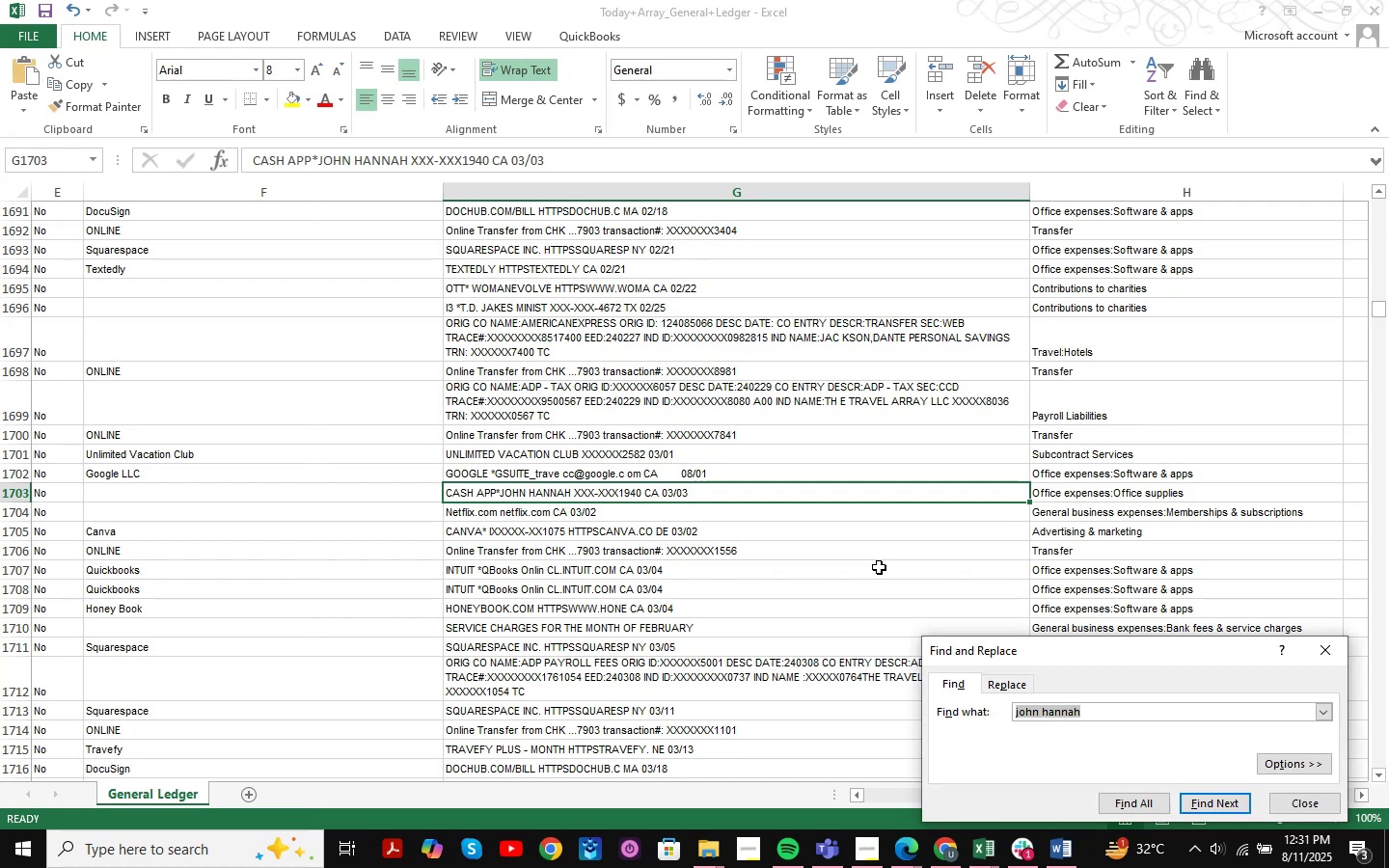 
type(rancho )
 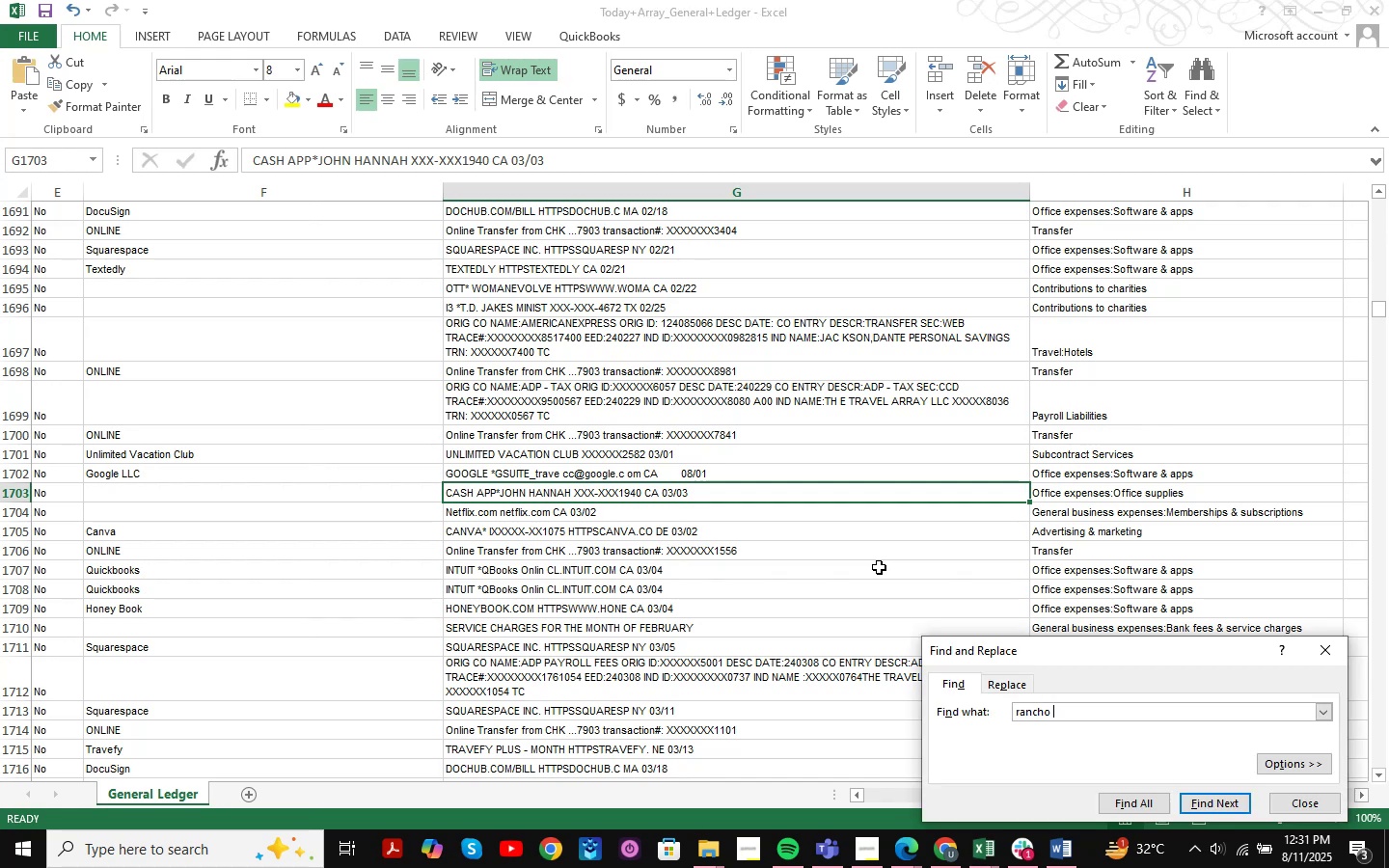 
key(Enter)
 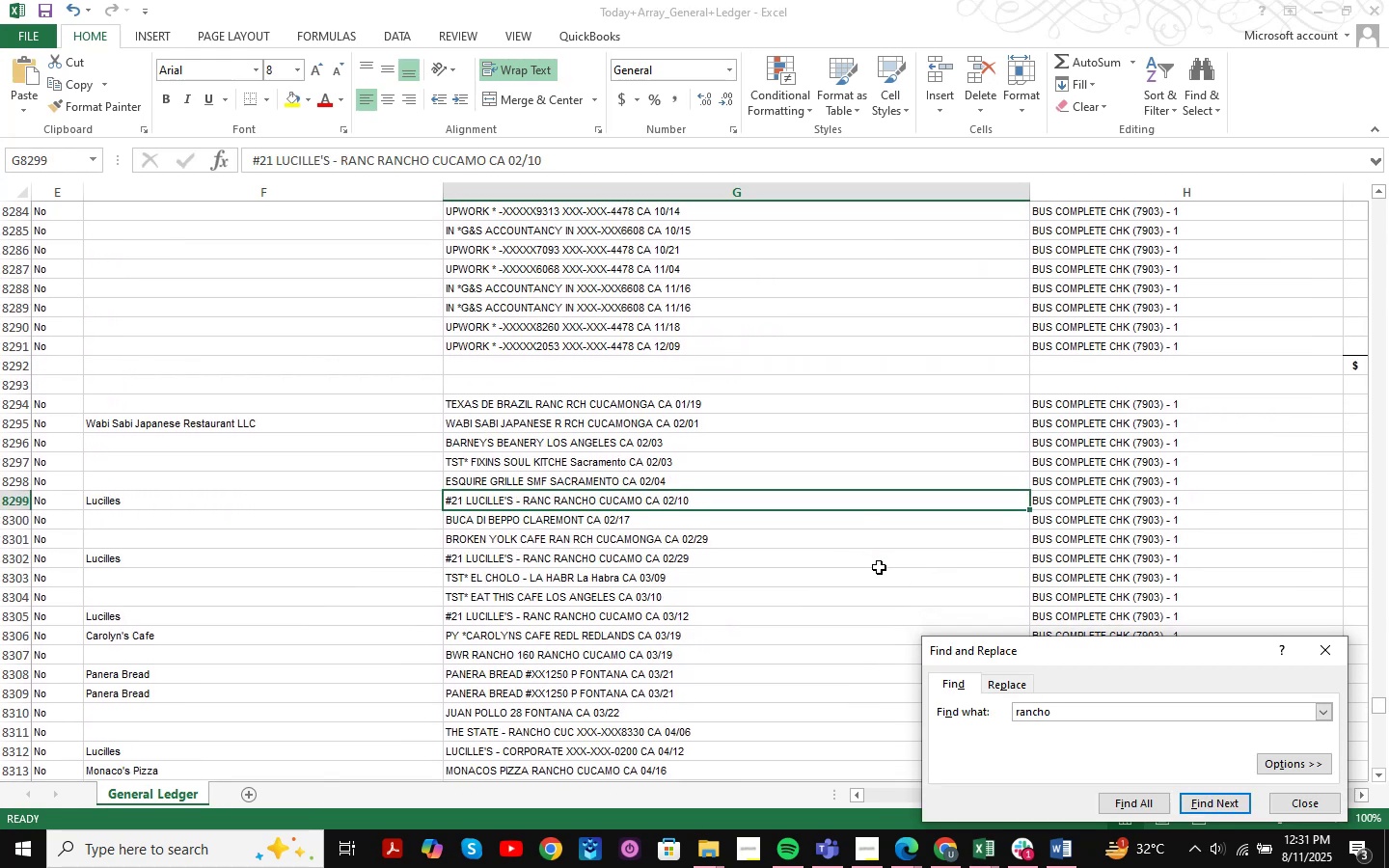 
key(Enter)
 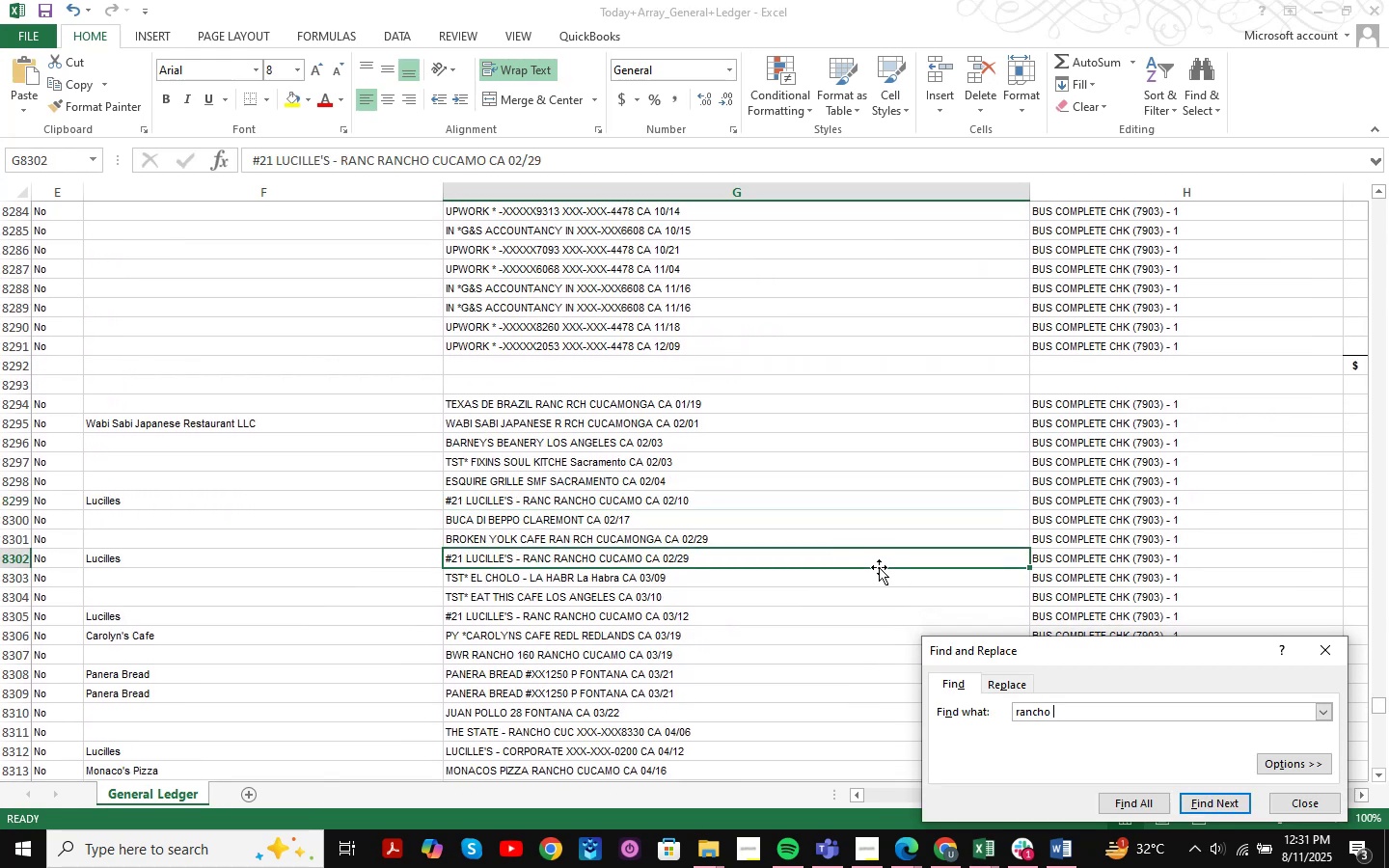 
key(Enter)
 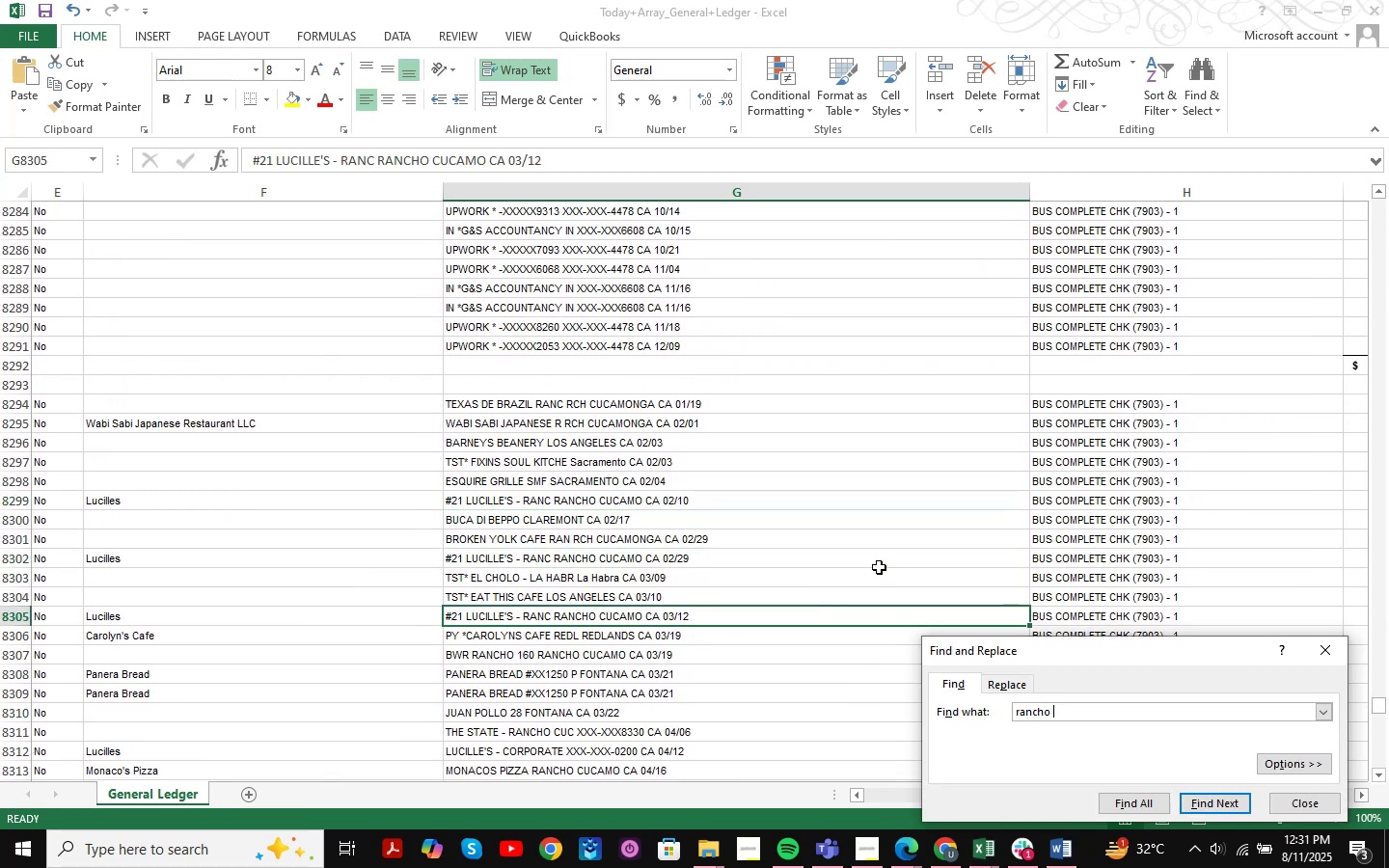 
key(Enter)
 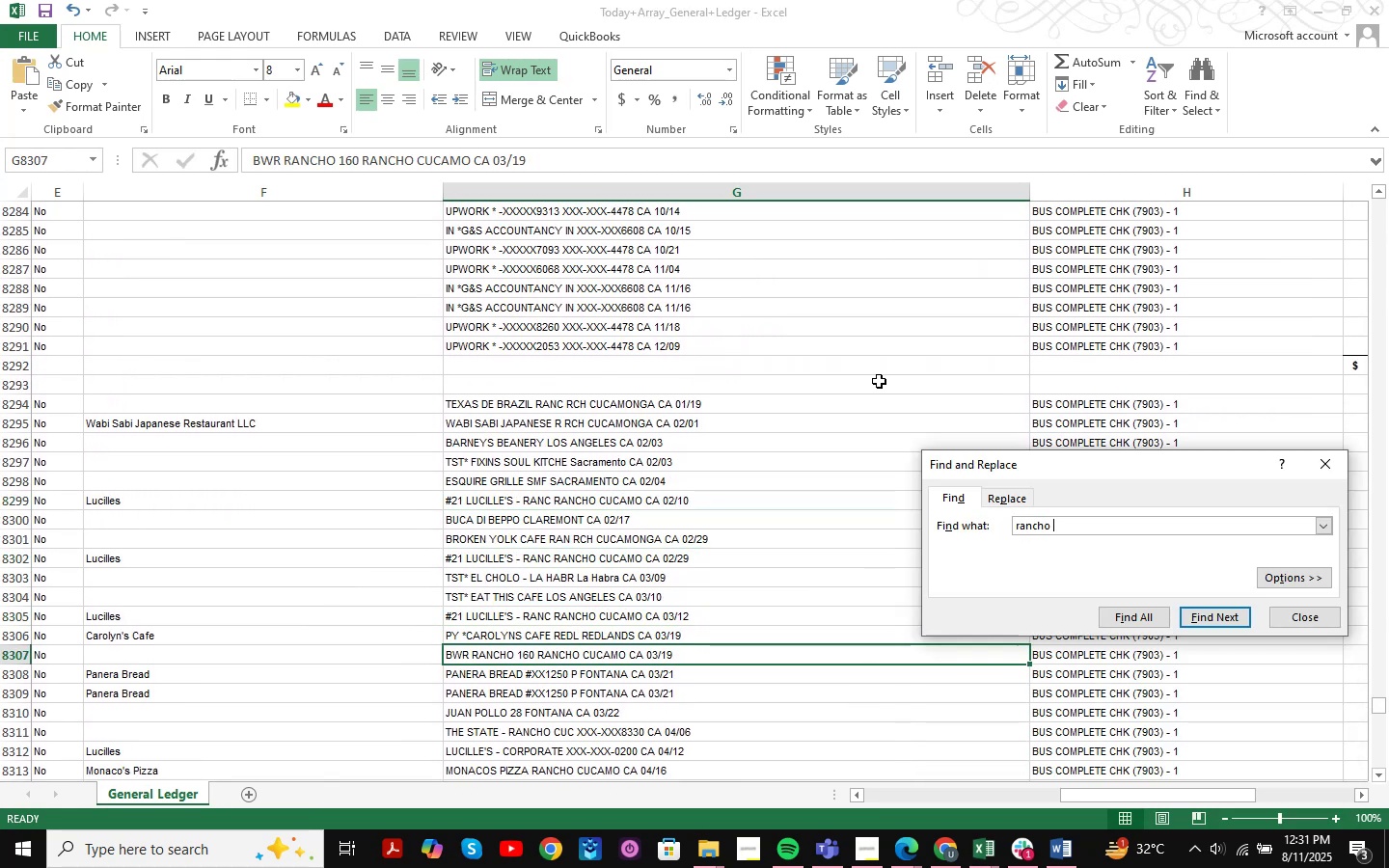 
key(Enter)
 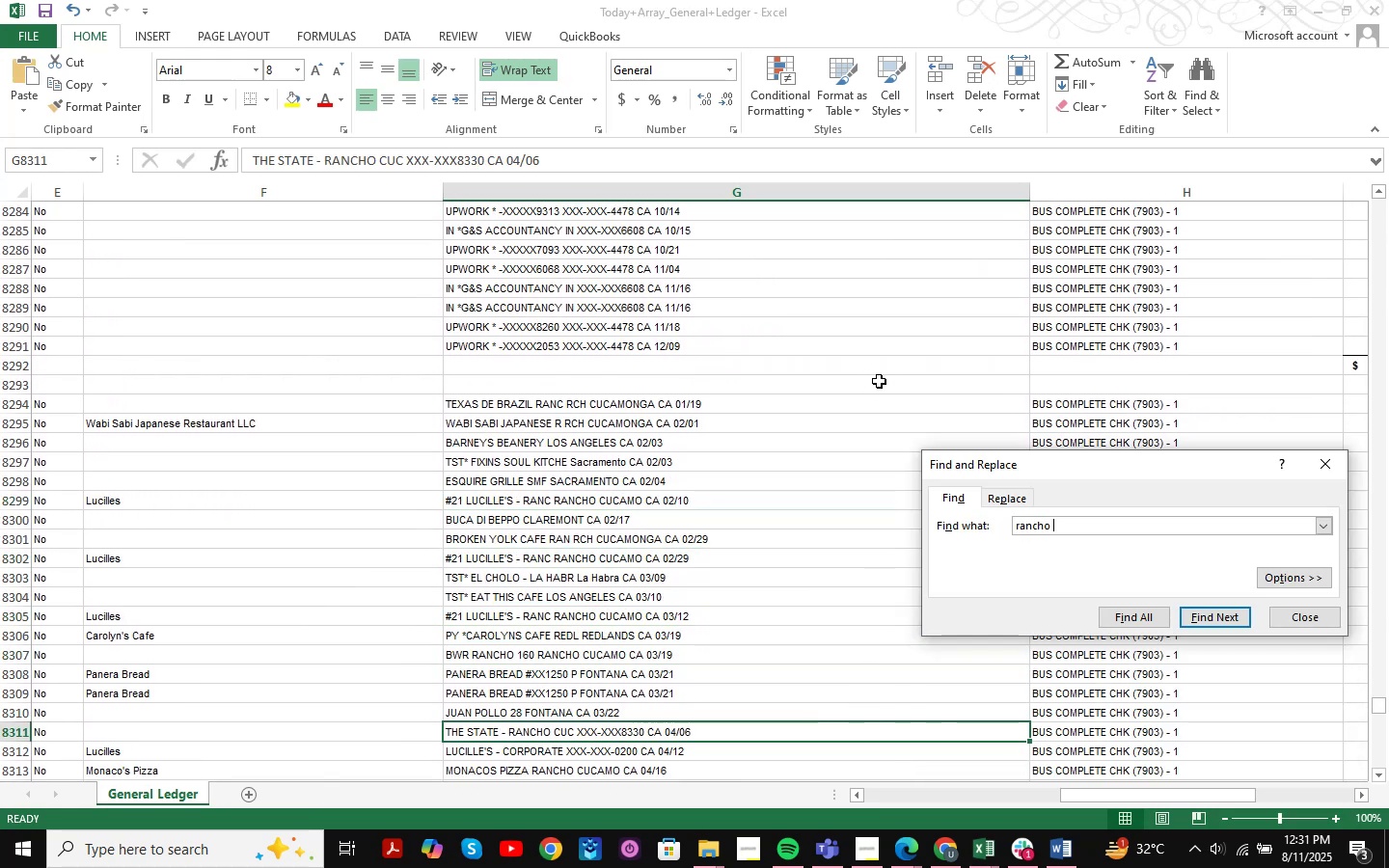 
key(Enter)
 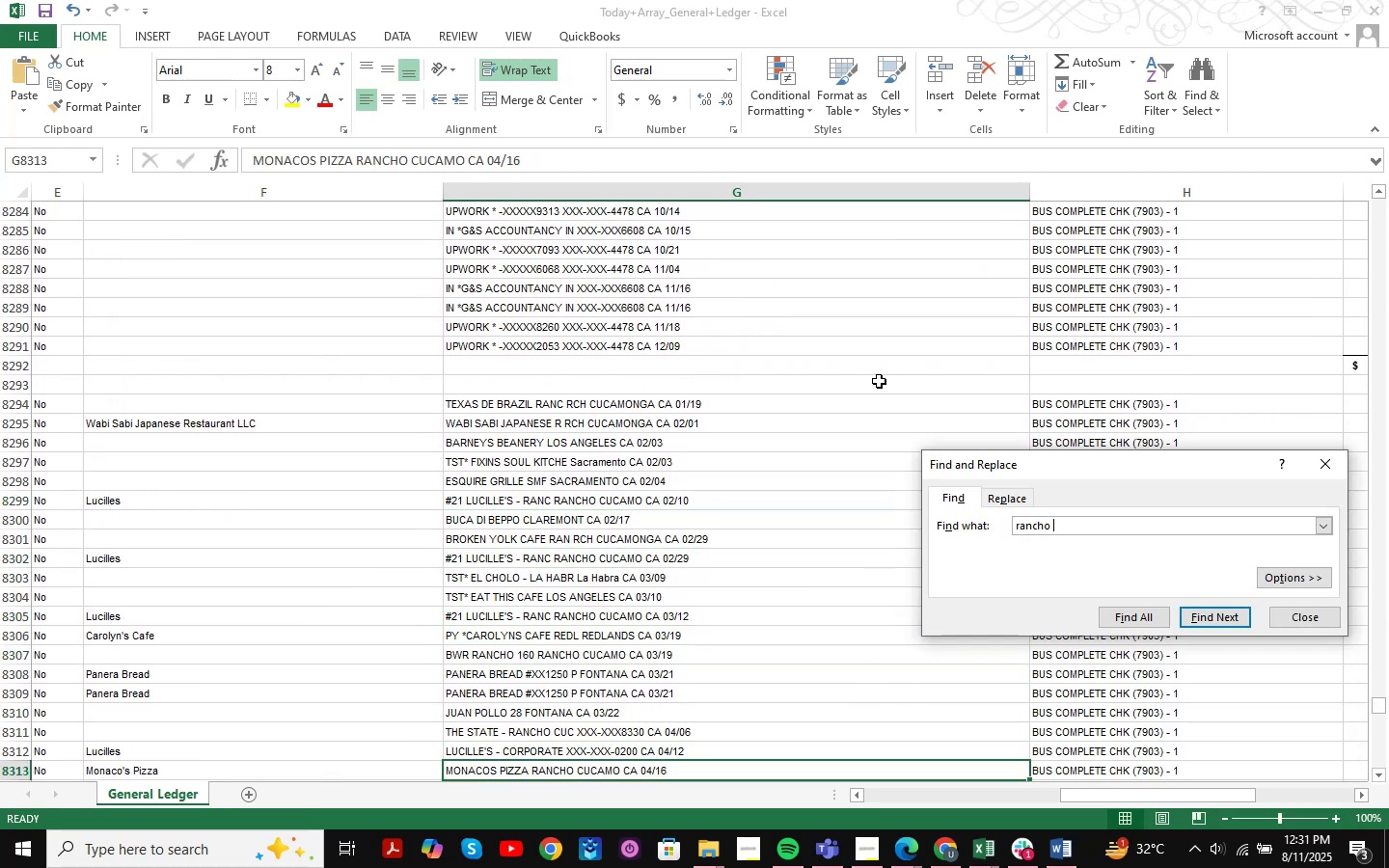 
key(Enter)
 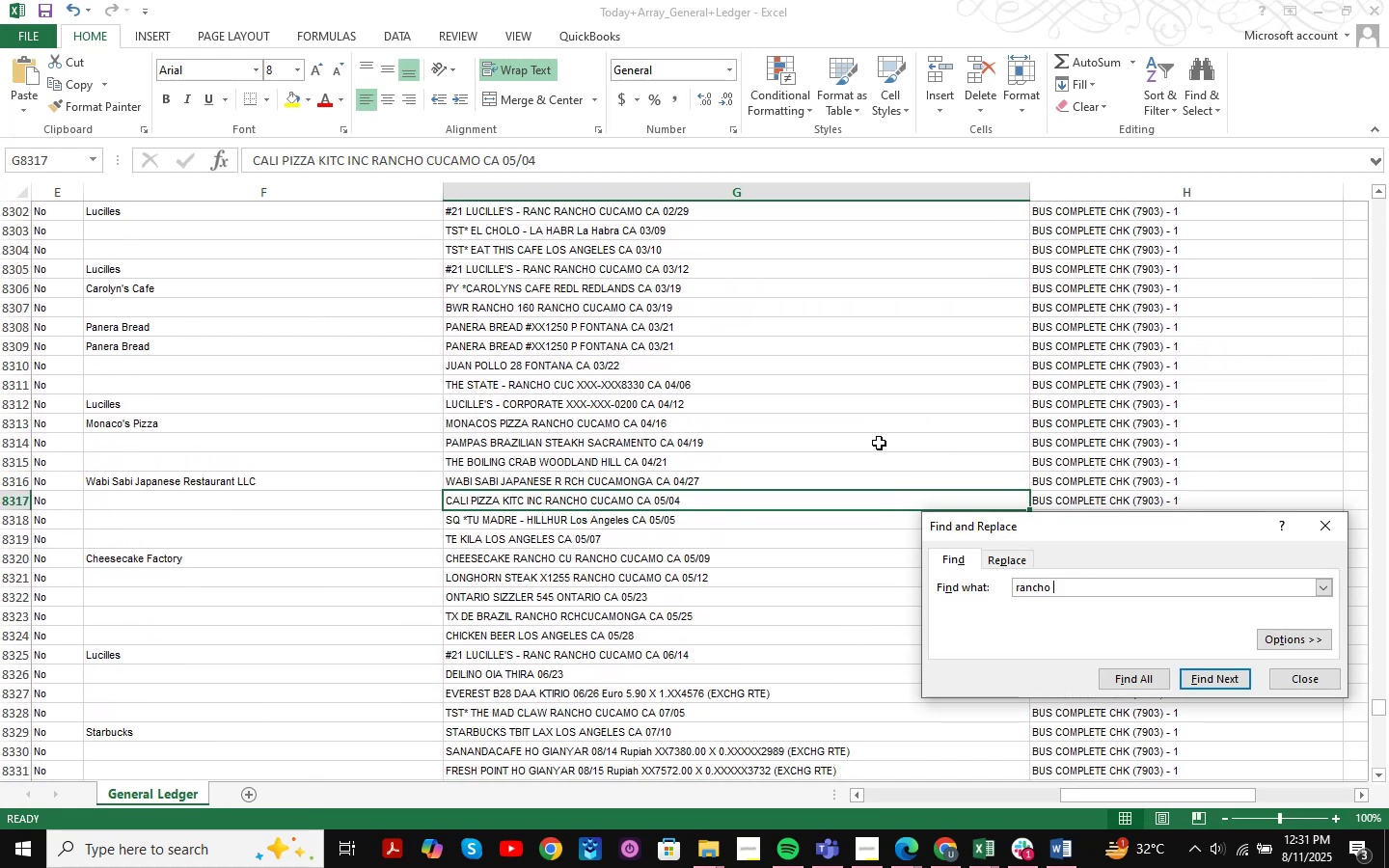 
key(Enter)
 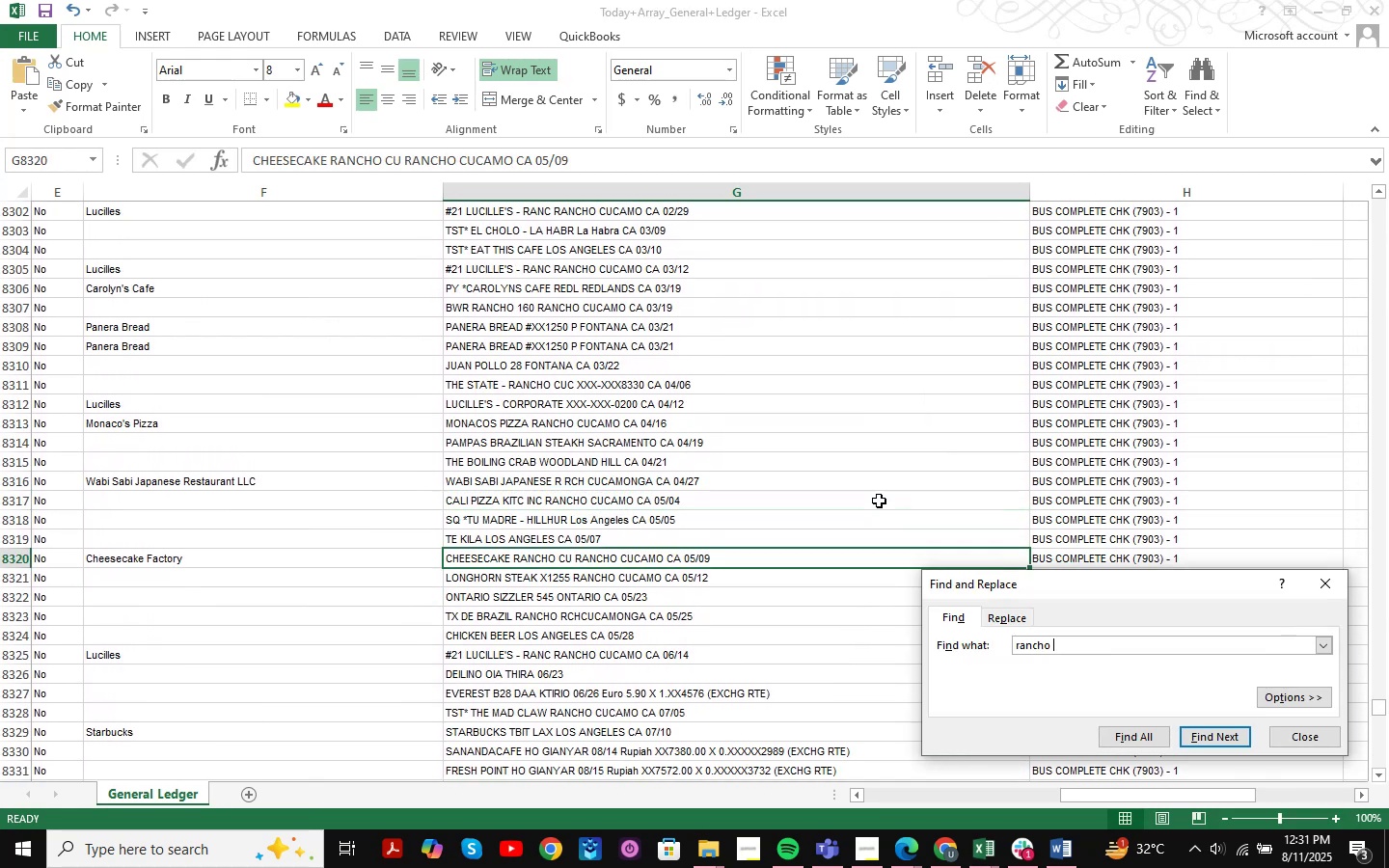 
key(Enter)
 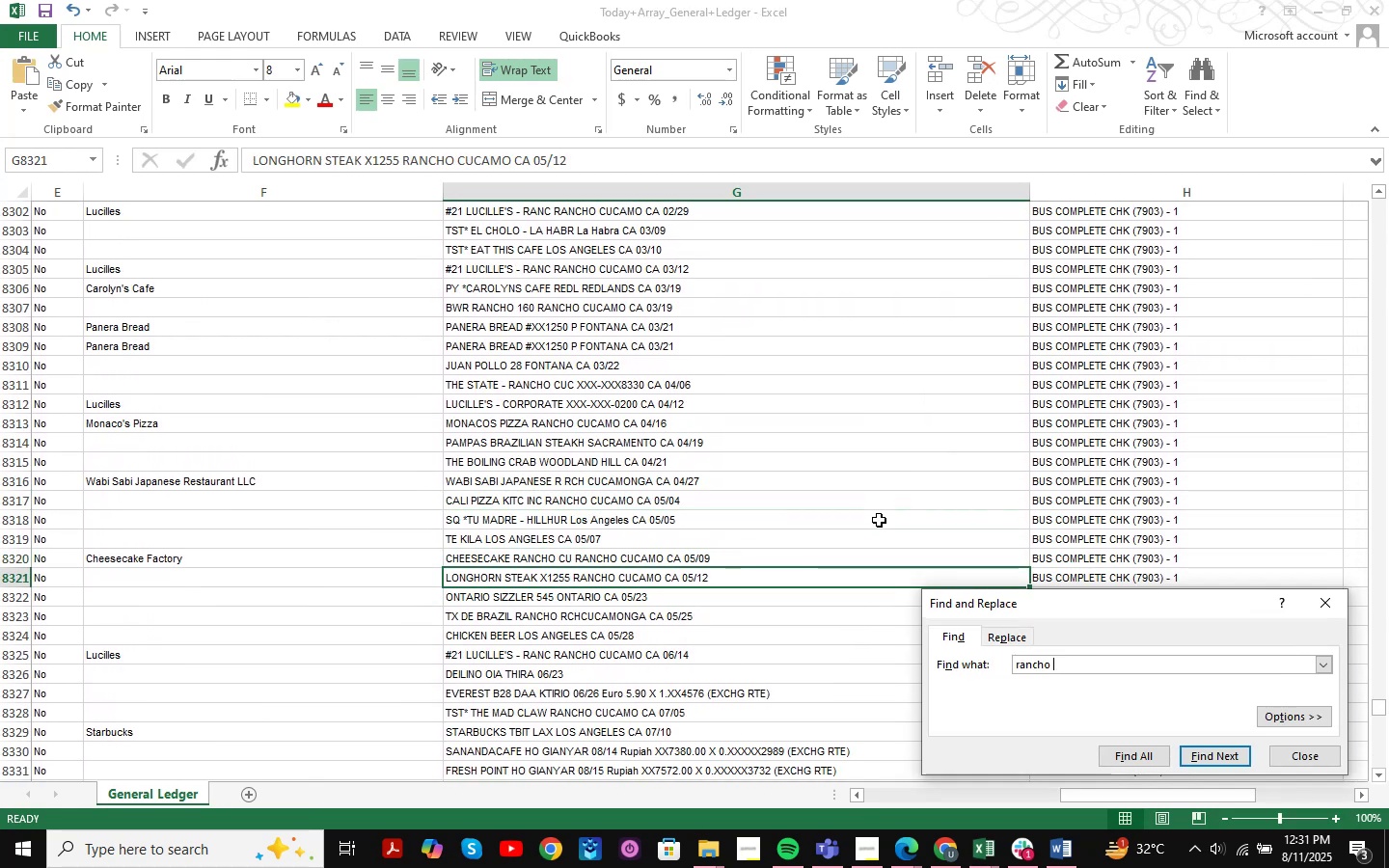 
key(Enter)
 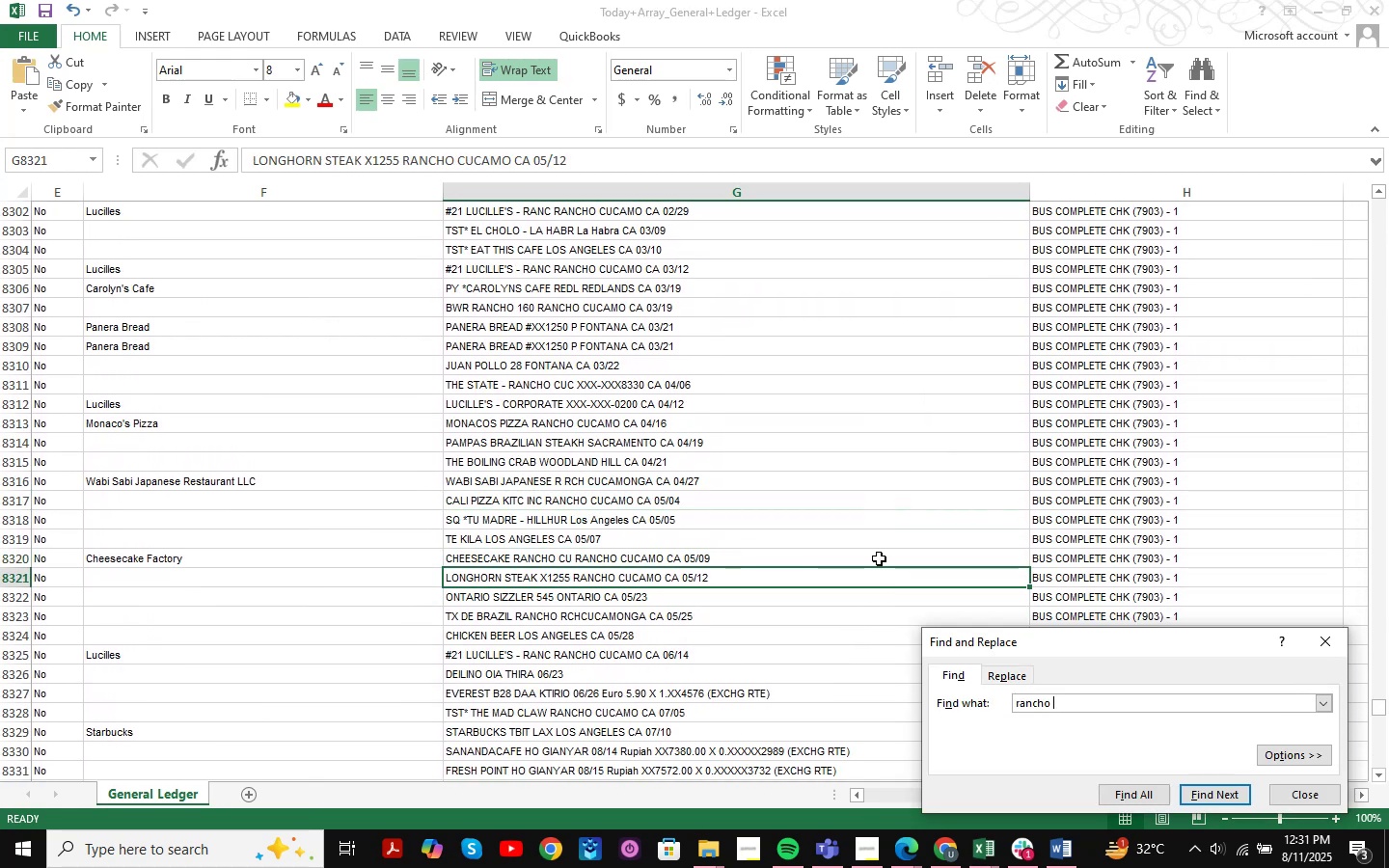 
key(Enter)
 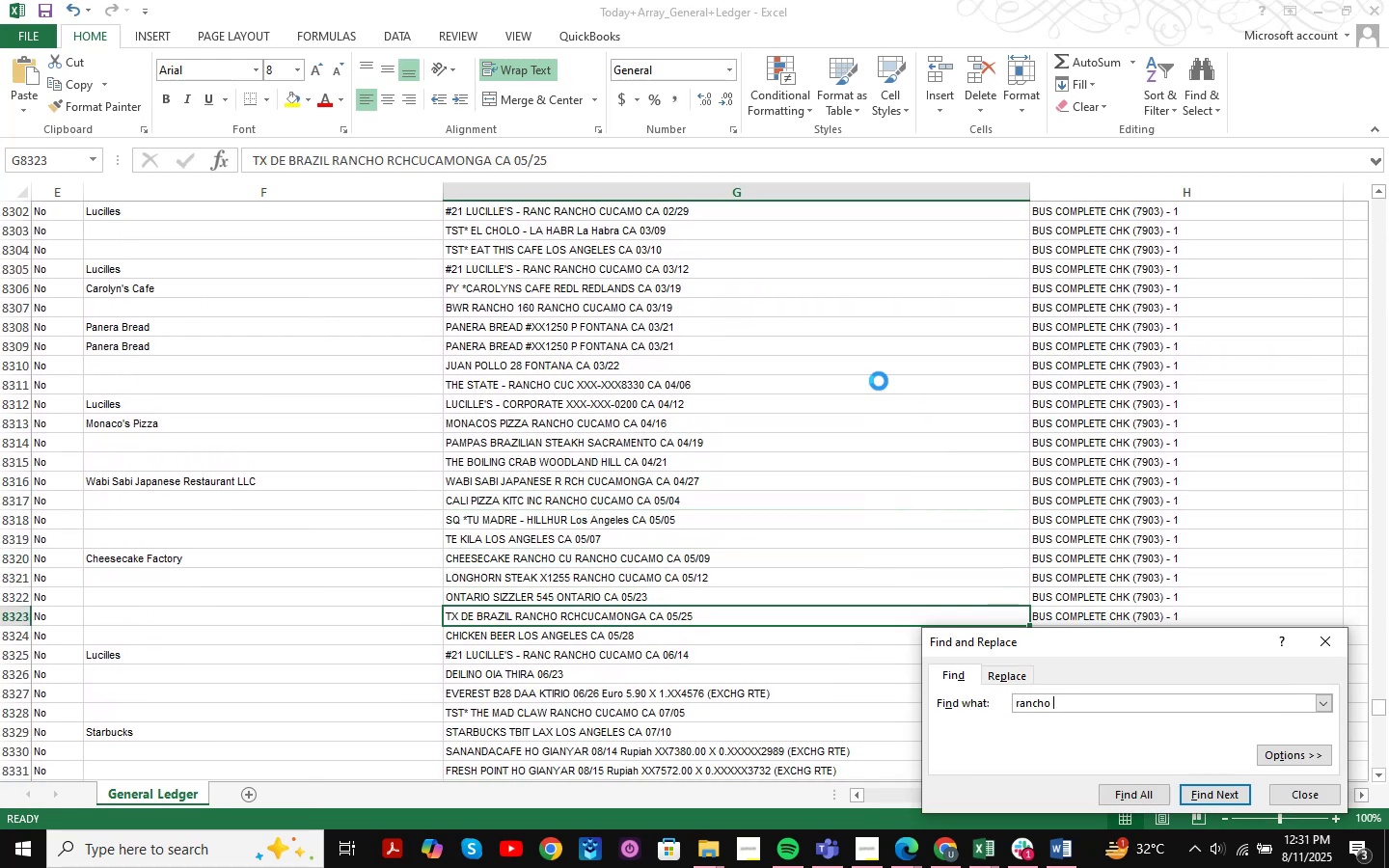 
key(Enter)
 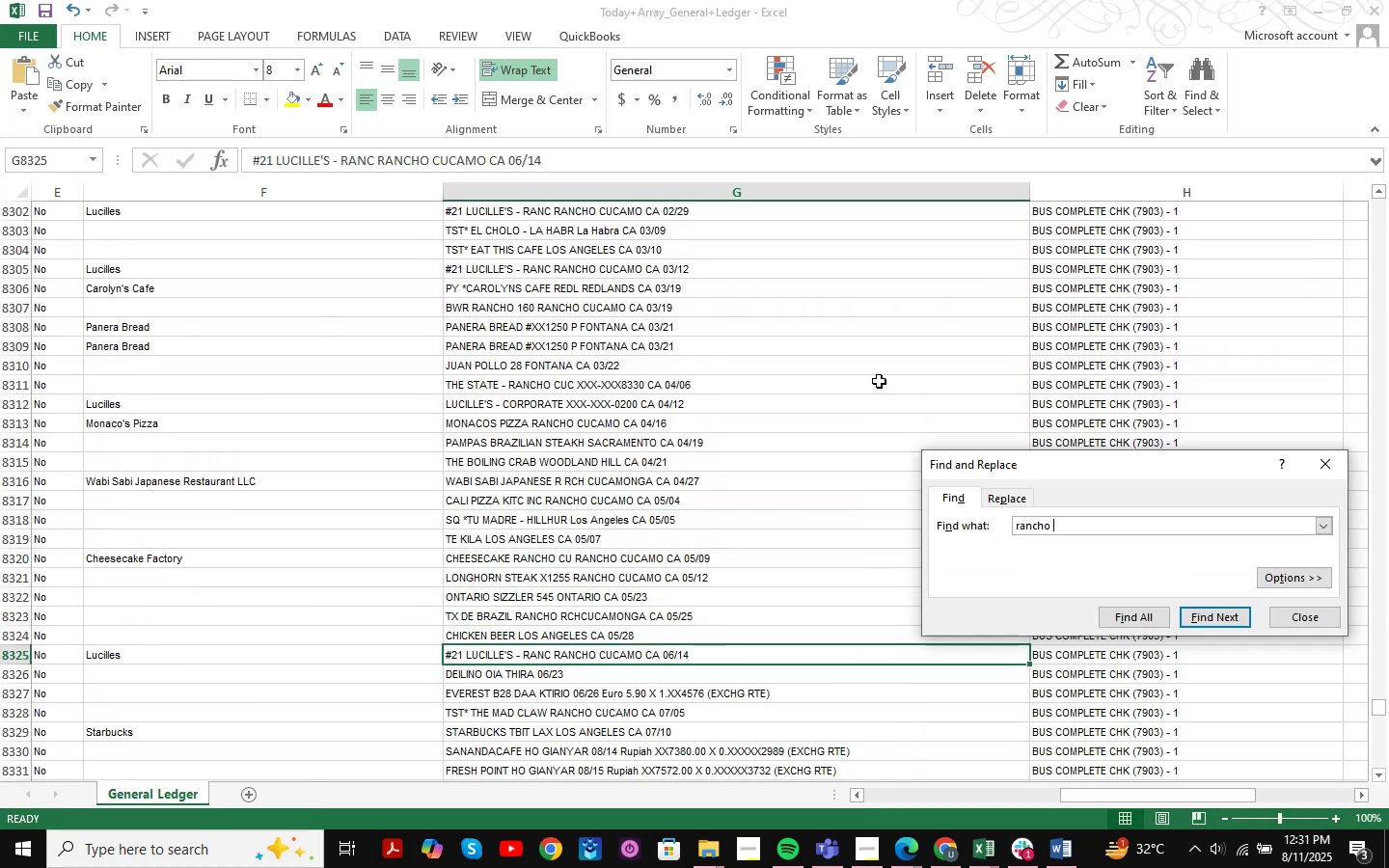 
key(Enter)
 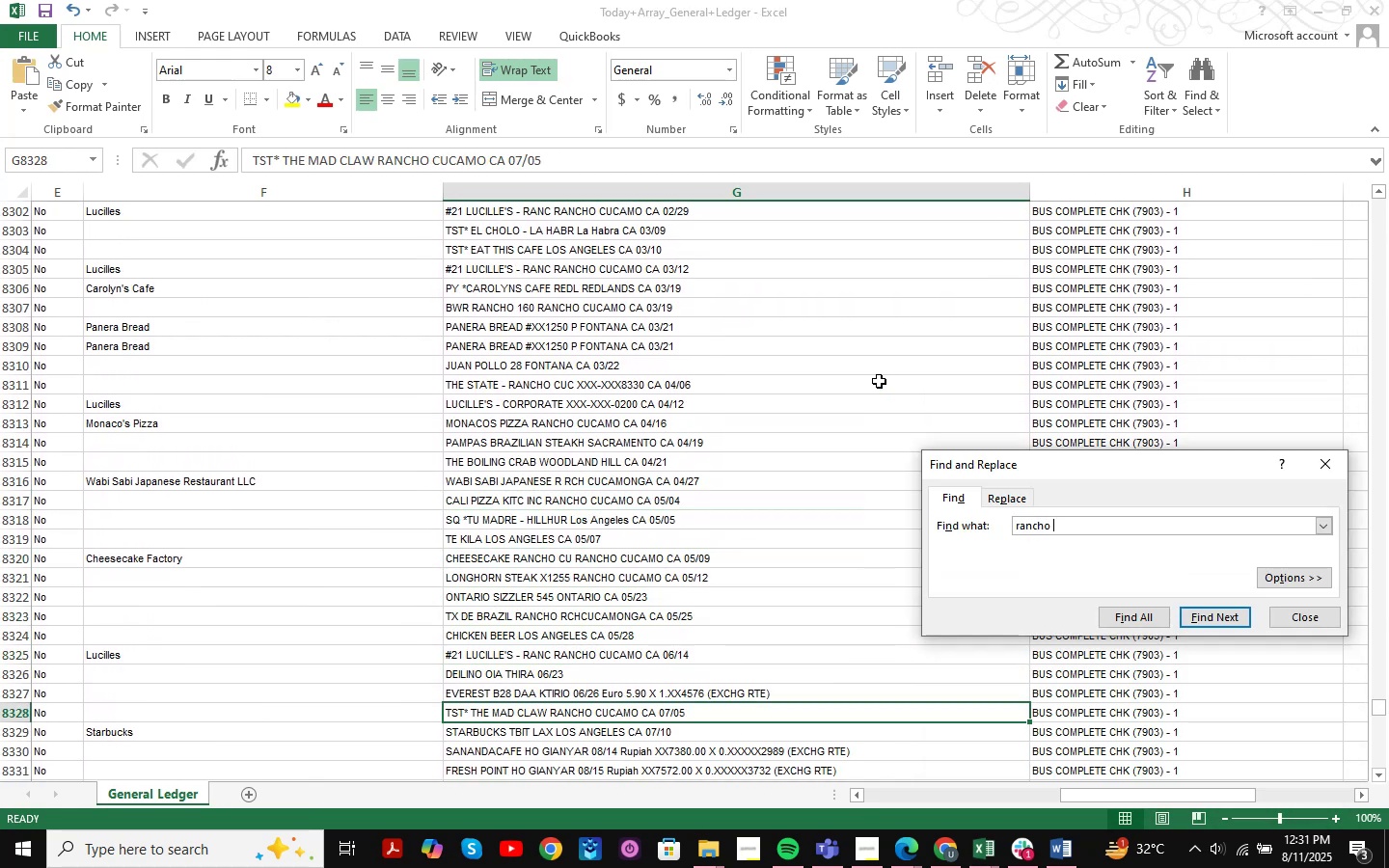 
key(Enter)
 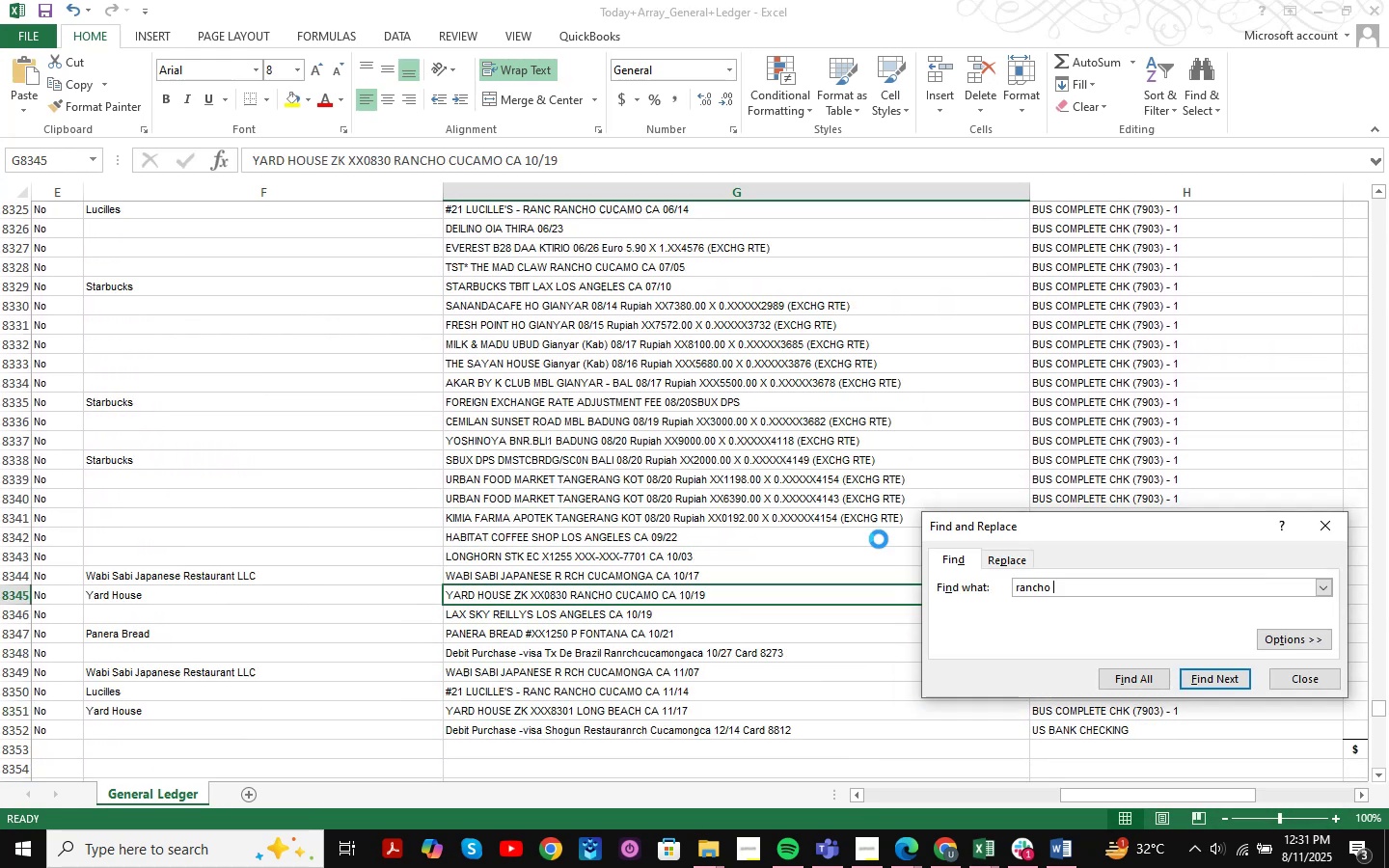 
key(Enter)
 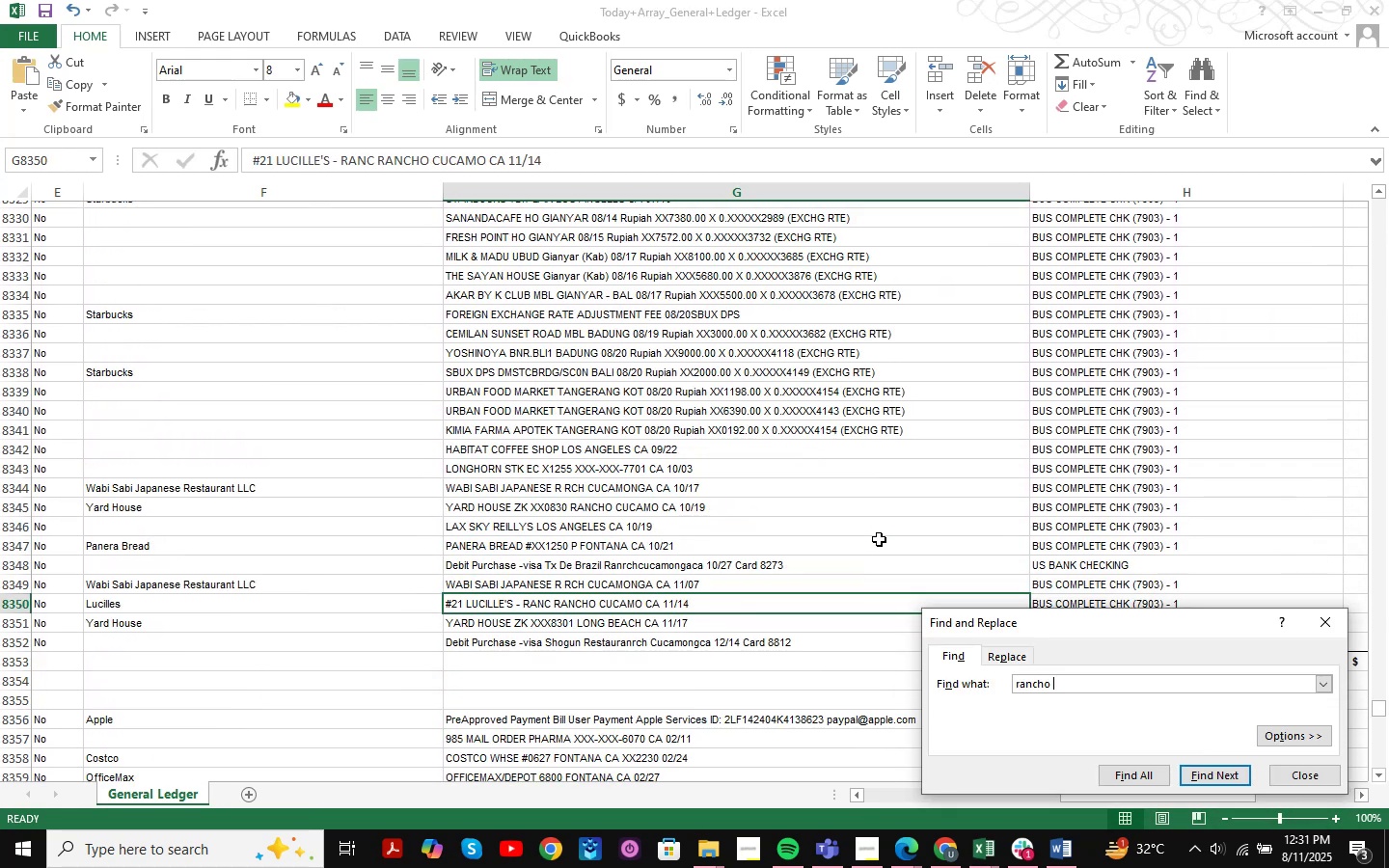 
key(Enter)
 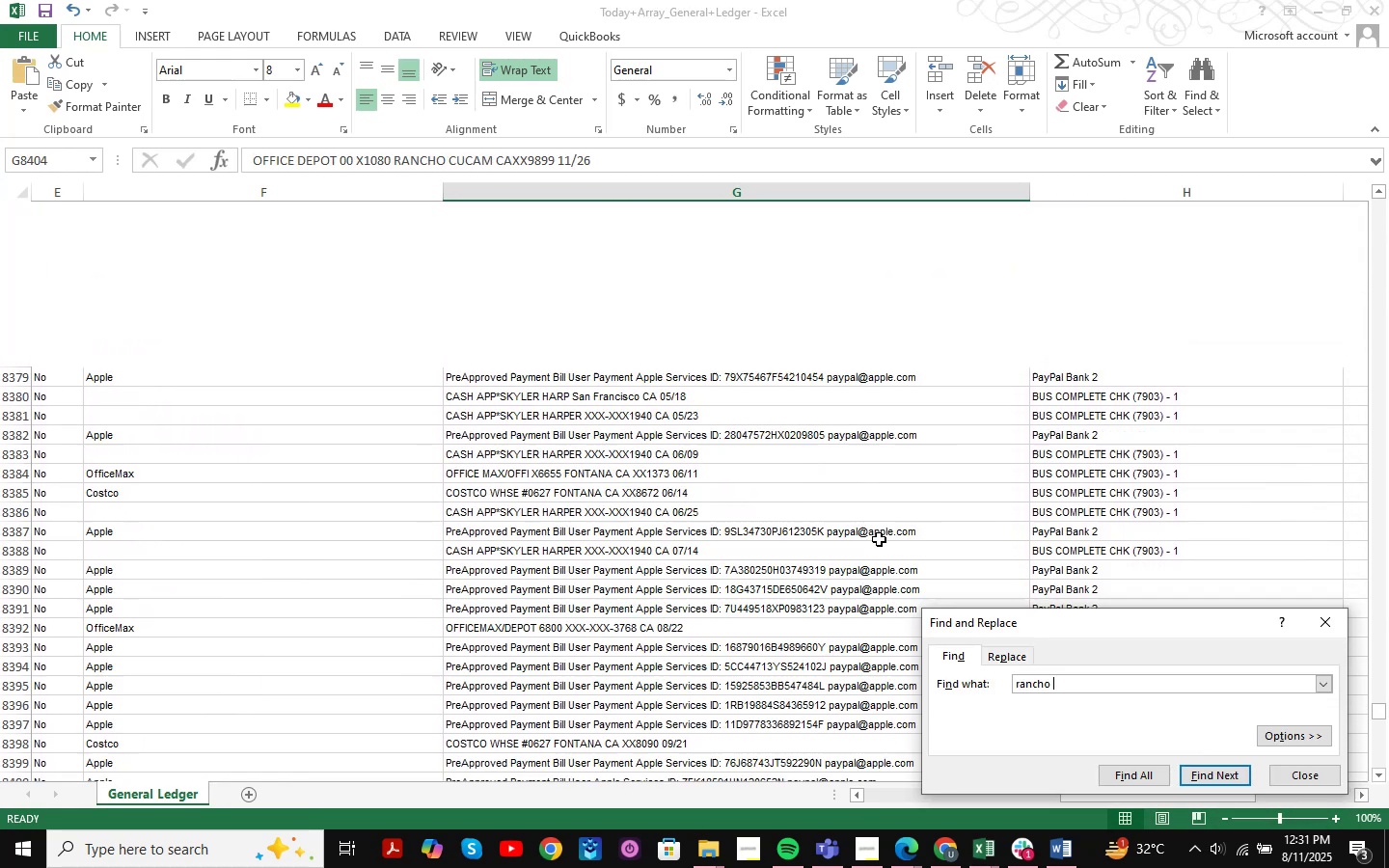 
key(Enter)
 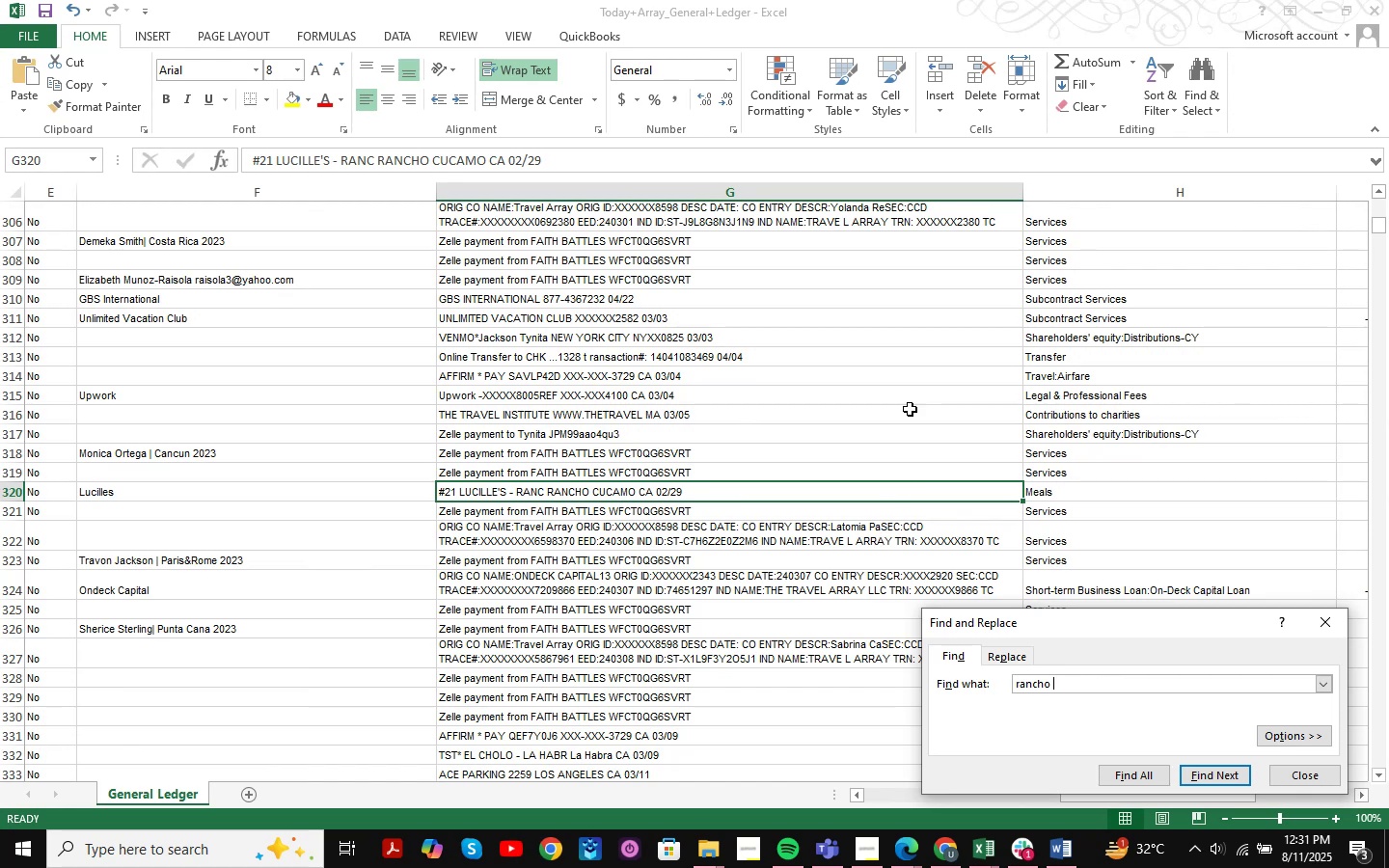 
left_click([1318, 0])
 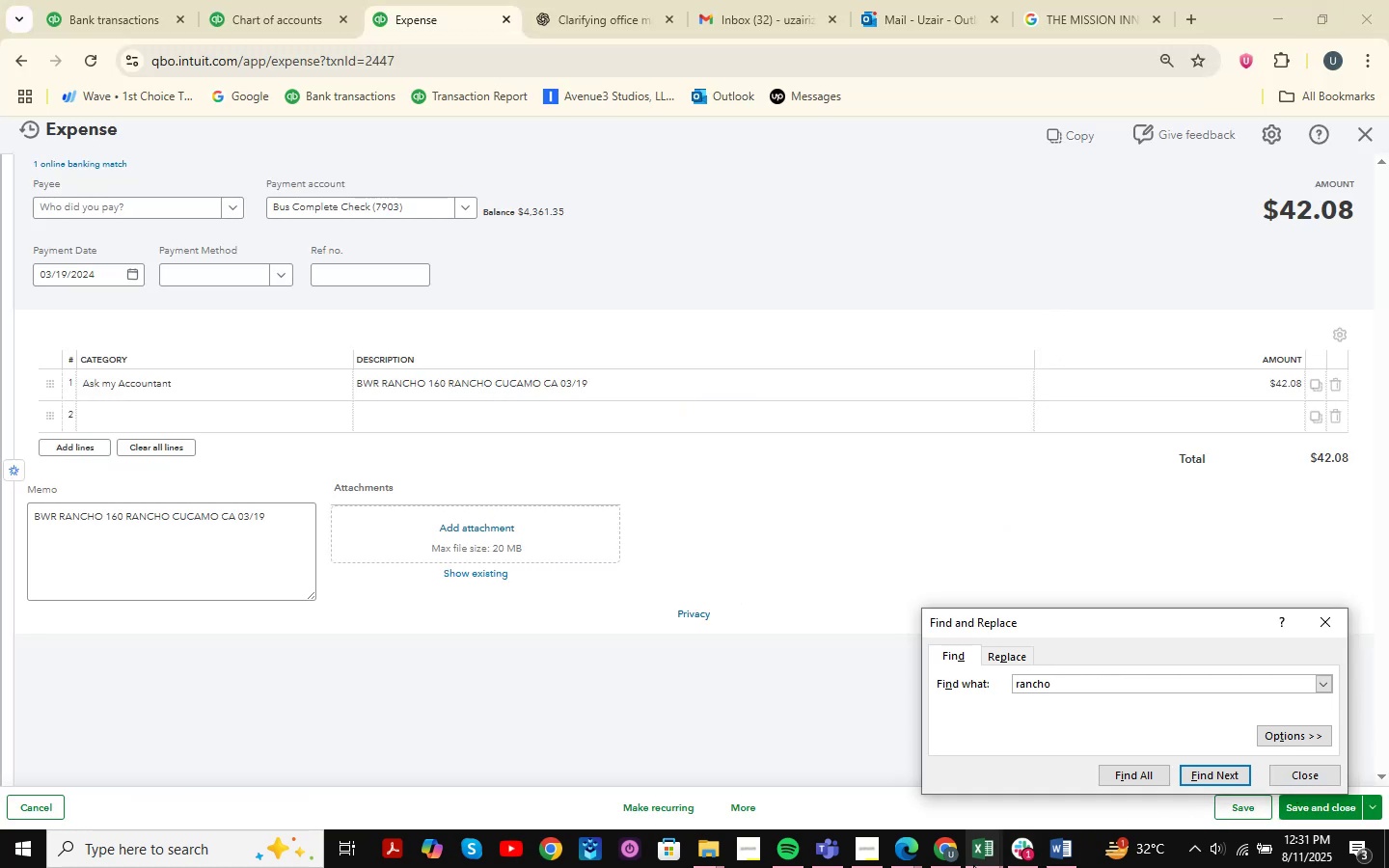 
left_click([933, 852])
 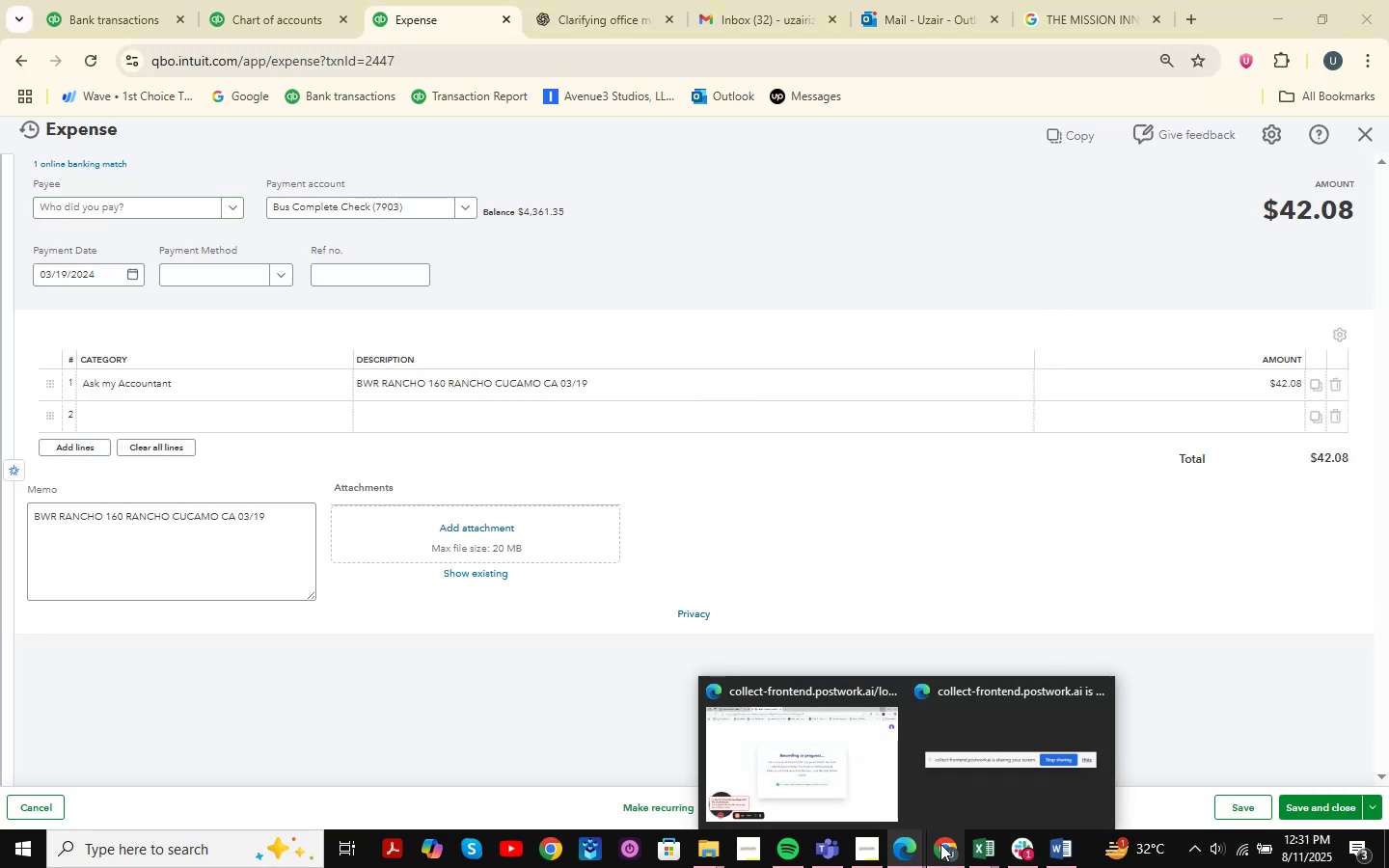 
double_click([1115, 774])
 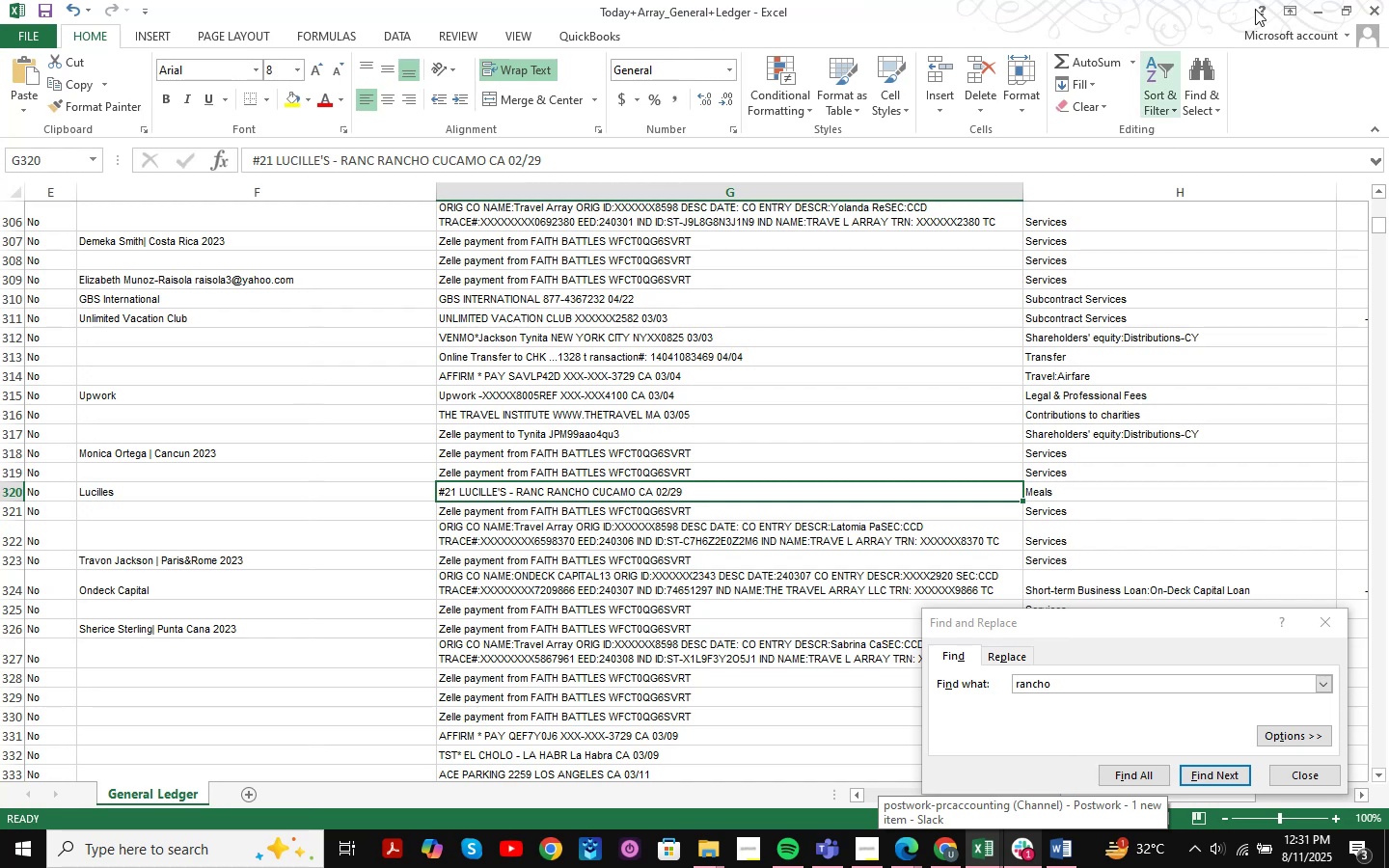 
left_click([1321, 11])
 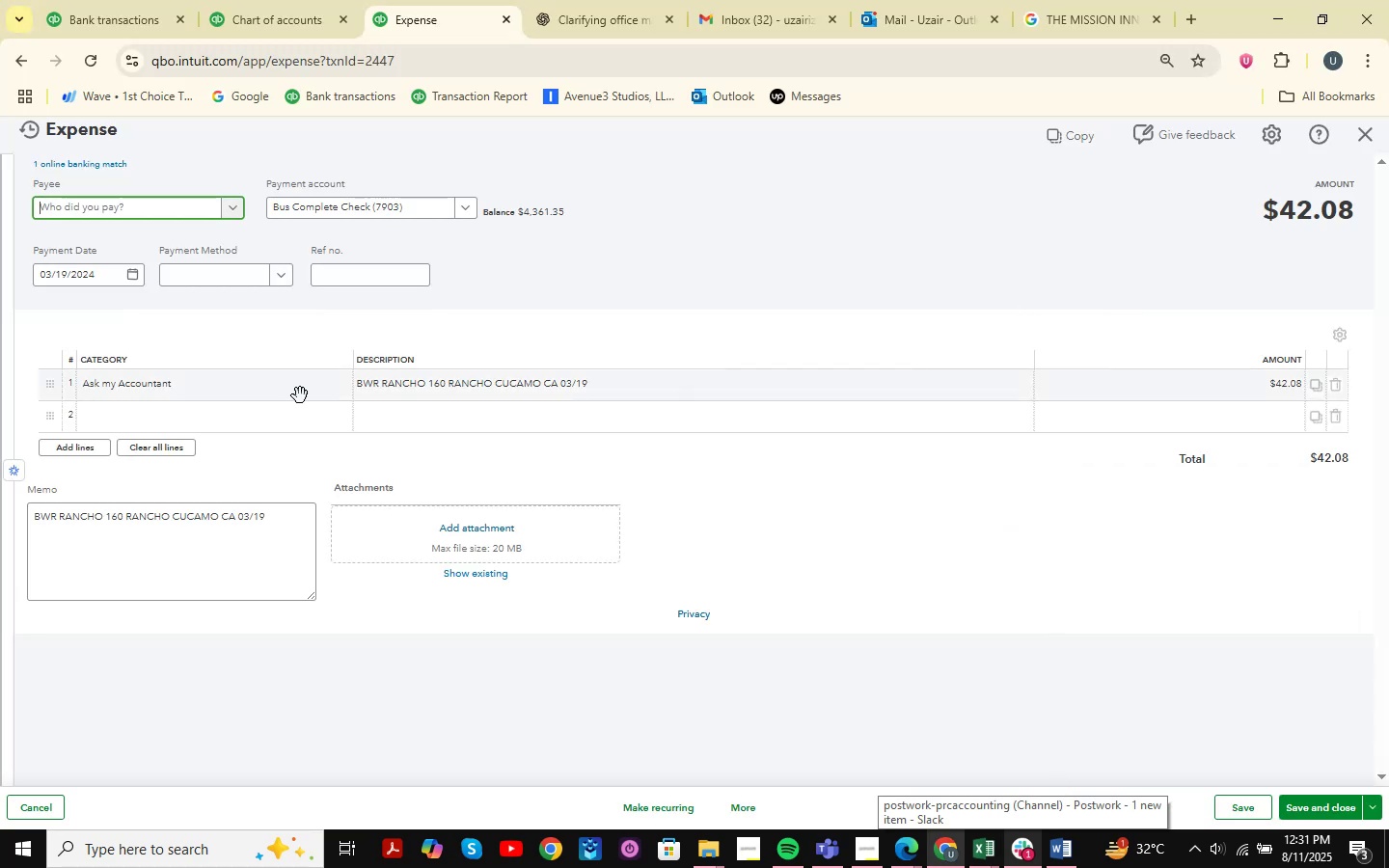 
left_click([221, 395])
 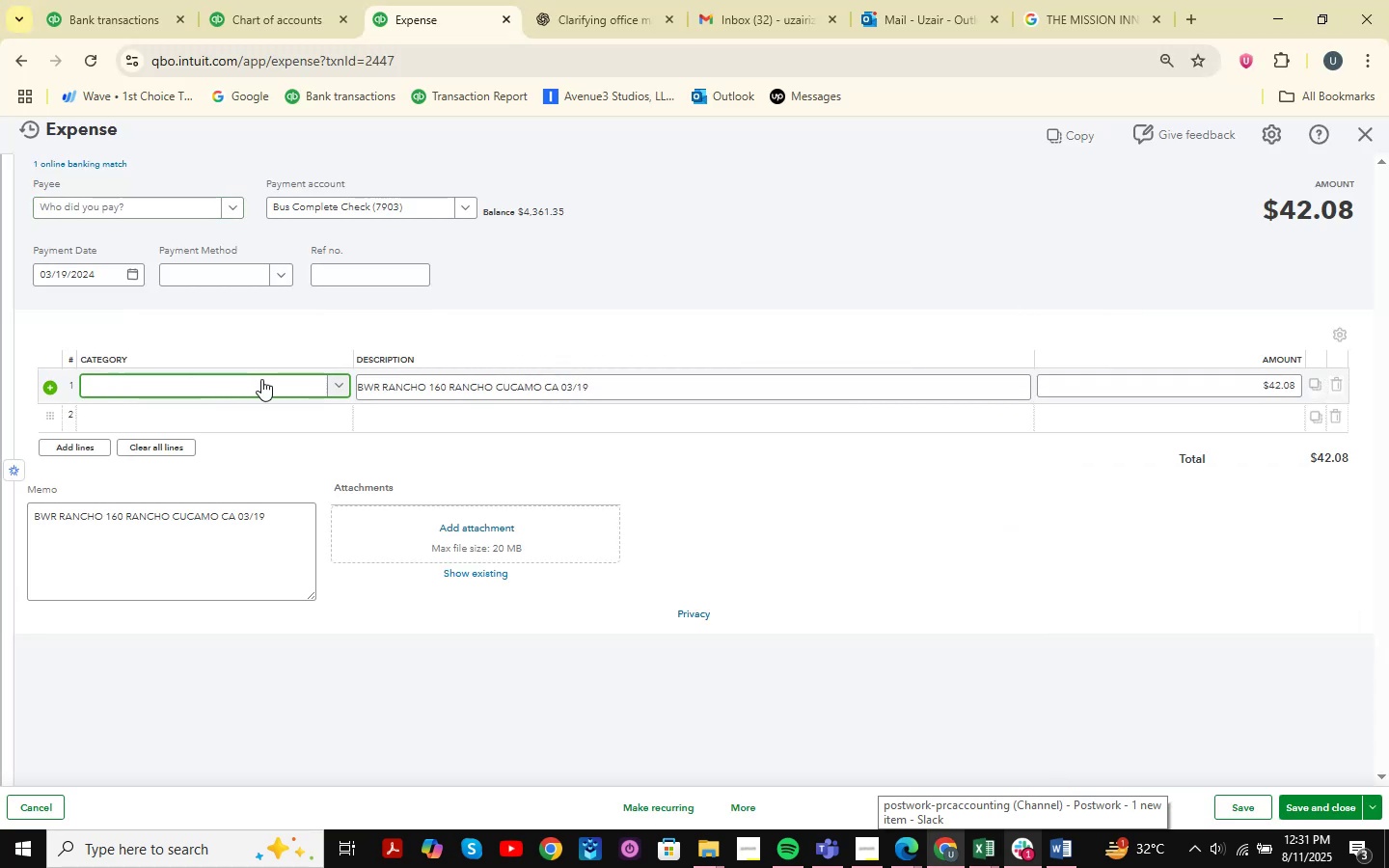 
left_click([183, 383])
 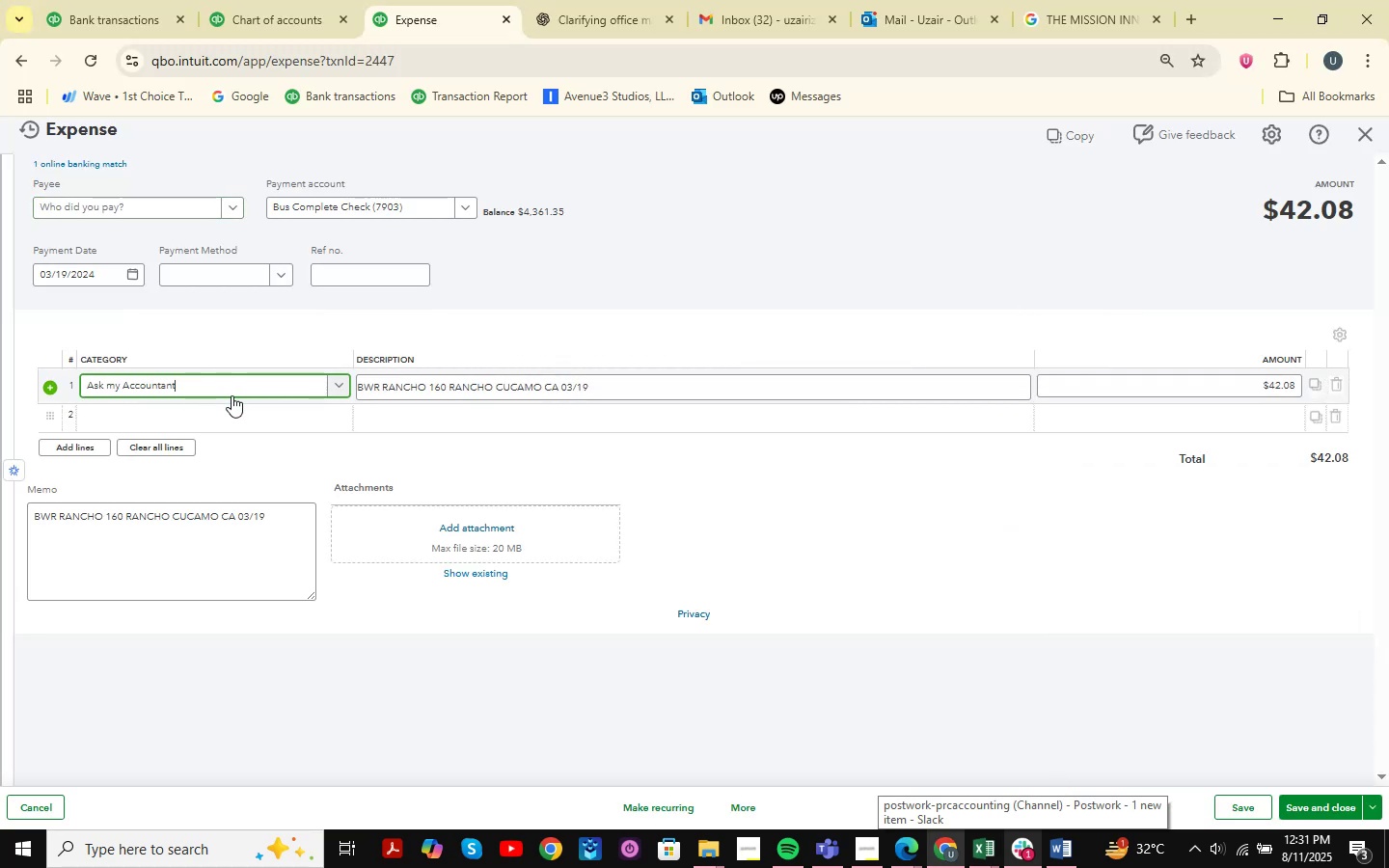 
double_click([222, 395])
 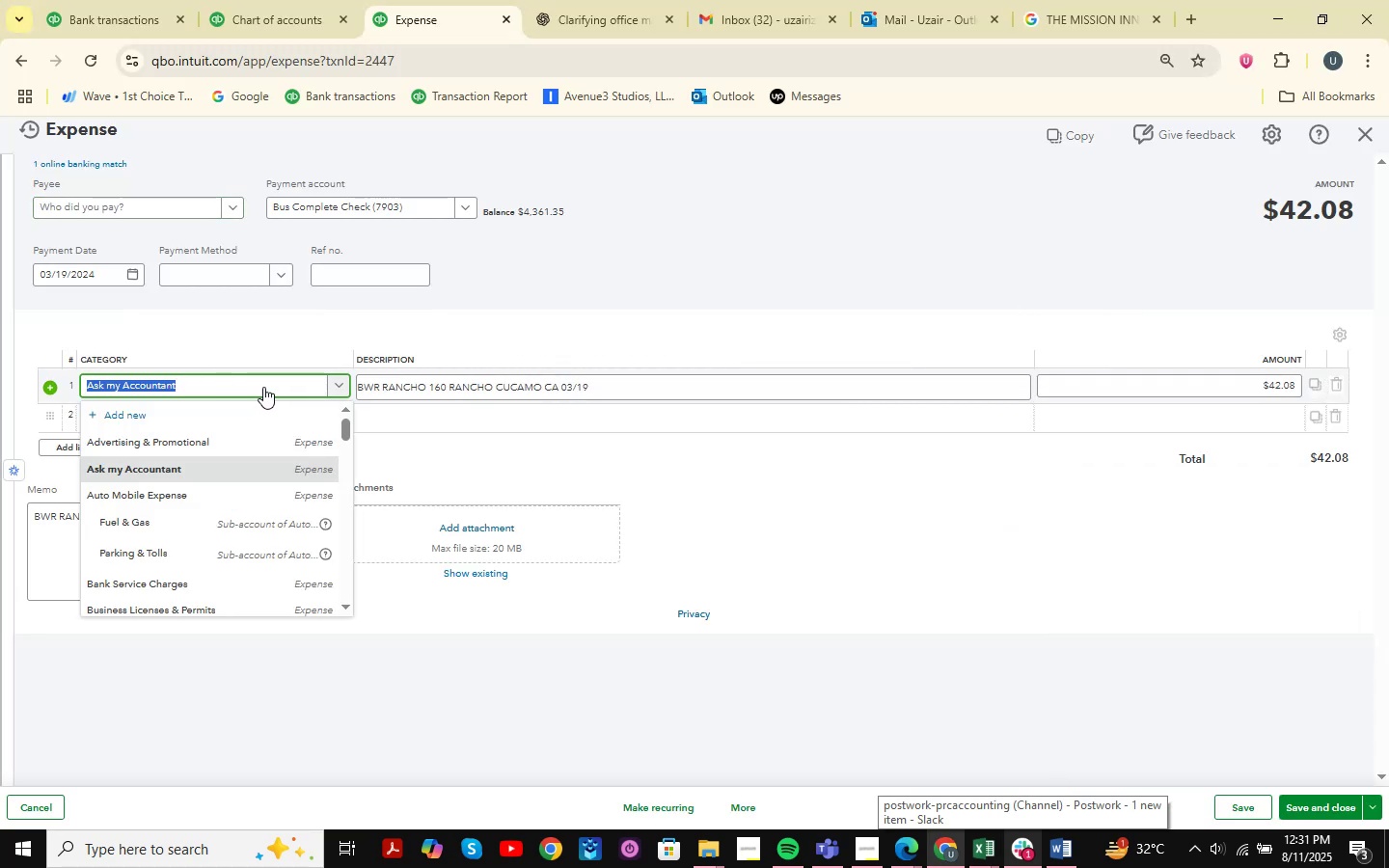 
type(meals )
 